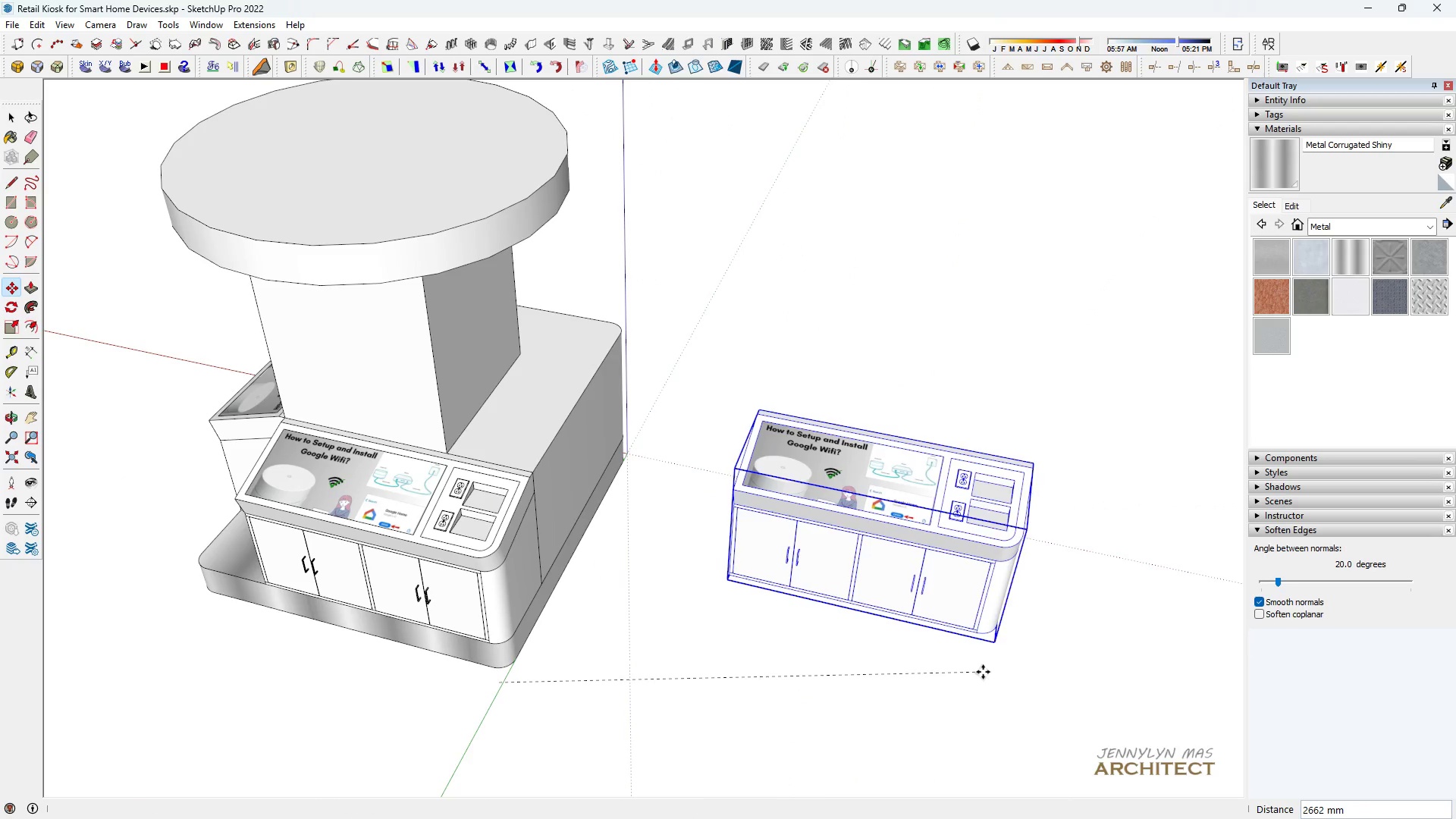 
double_click([983, 672])
 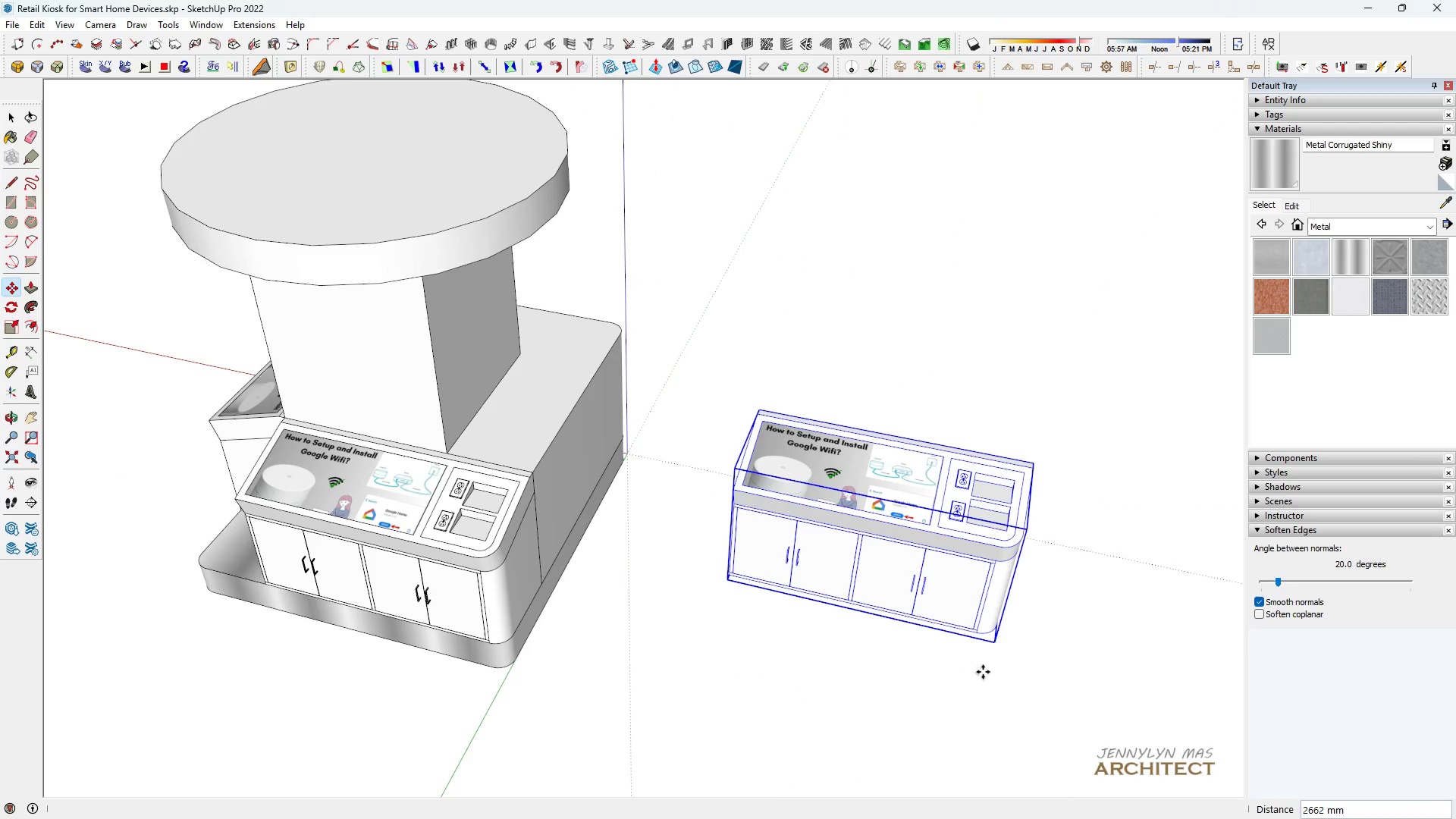 
key(Space)
 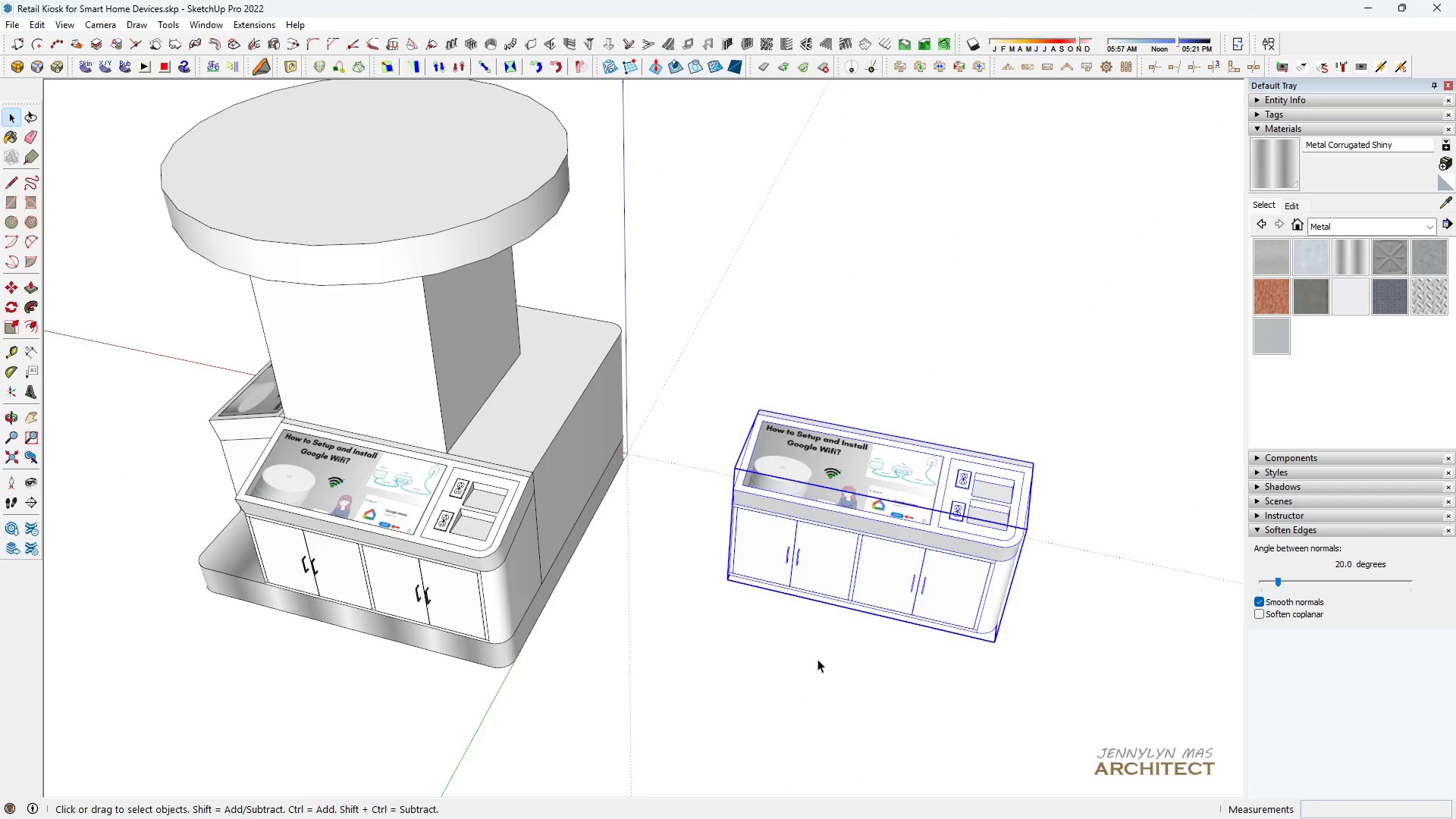 
scroll: coordinate [813, 657], scroll_direction: up, amount: 4.0
 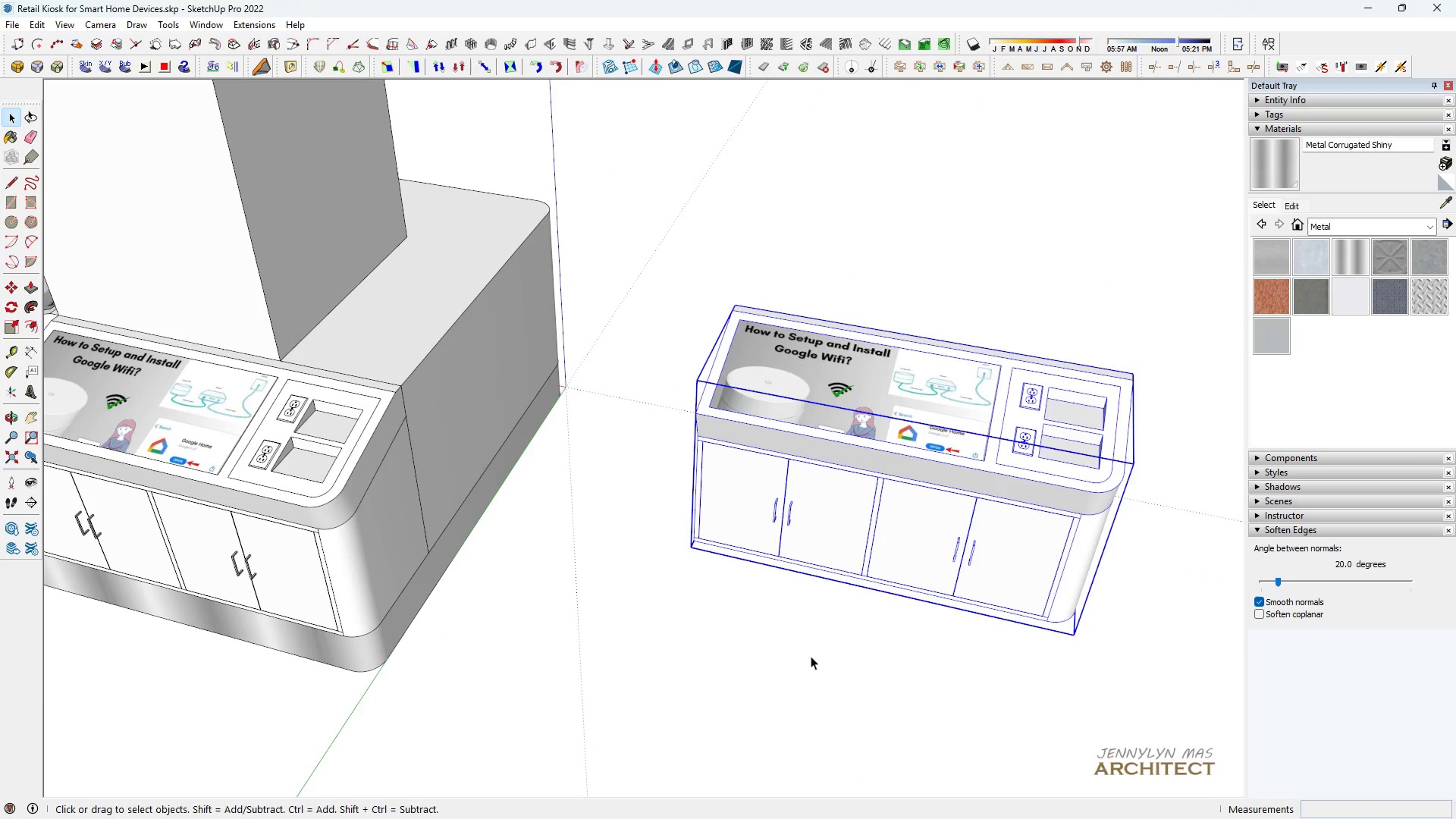 
key(Q)
 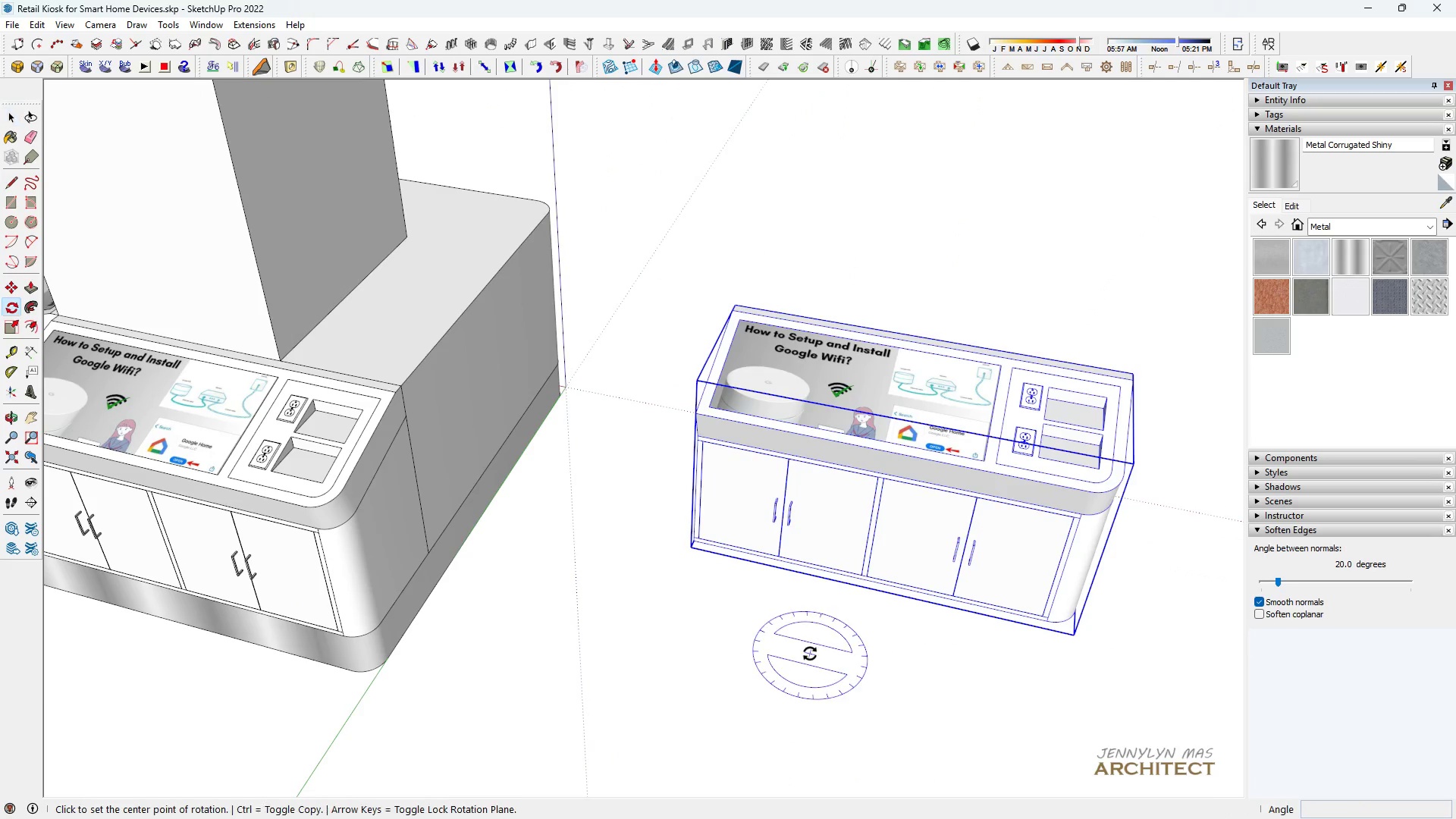 
left_click([810, 654])
 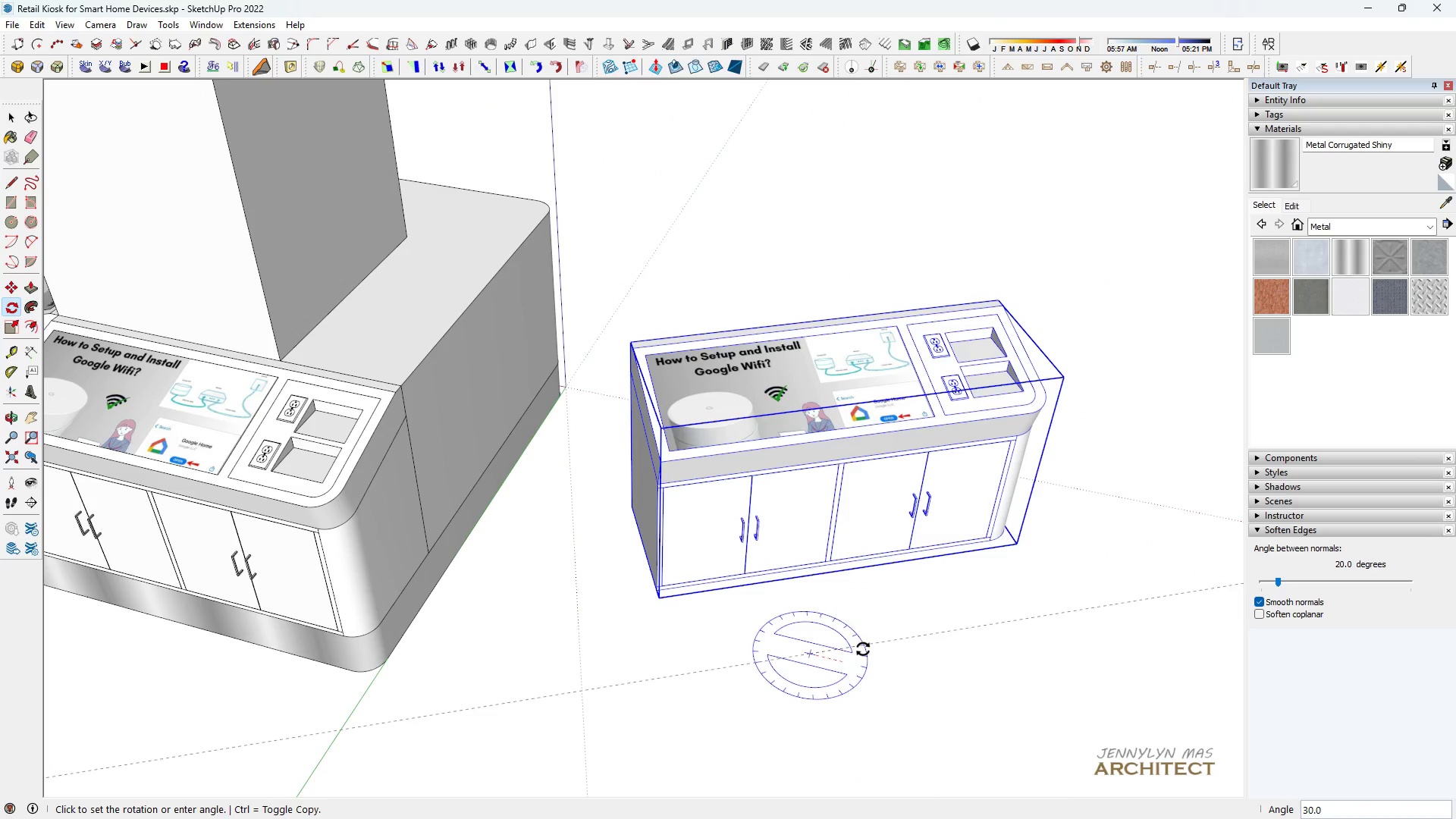 
type(90)
 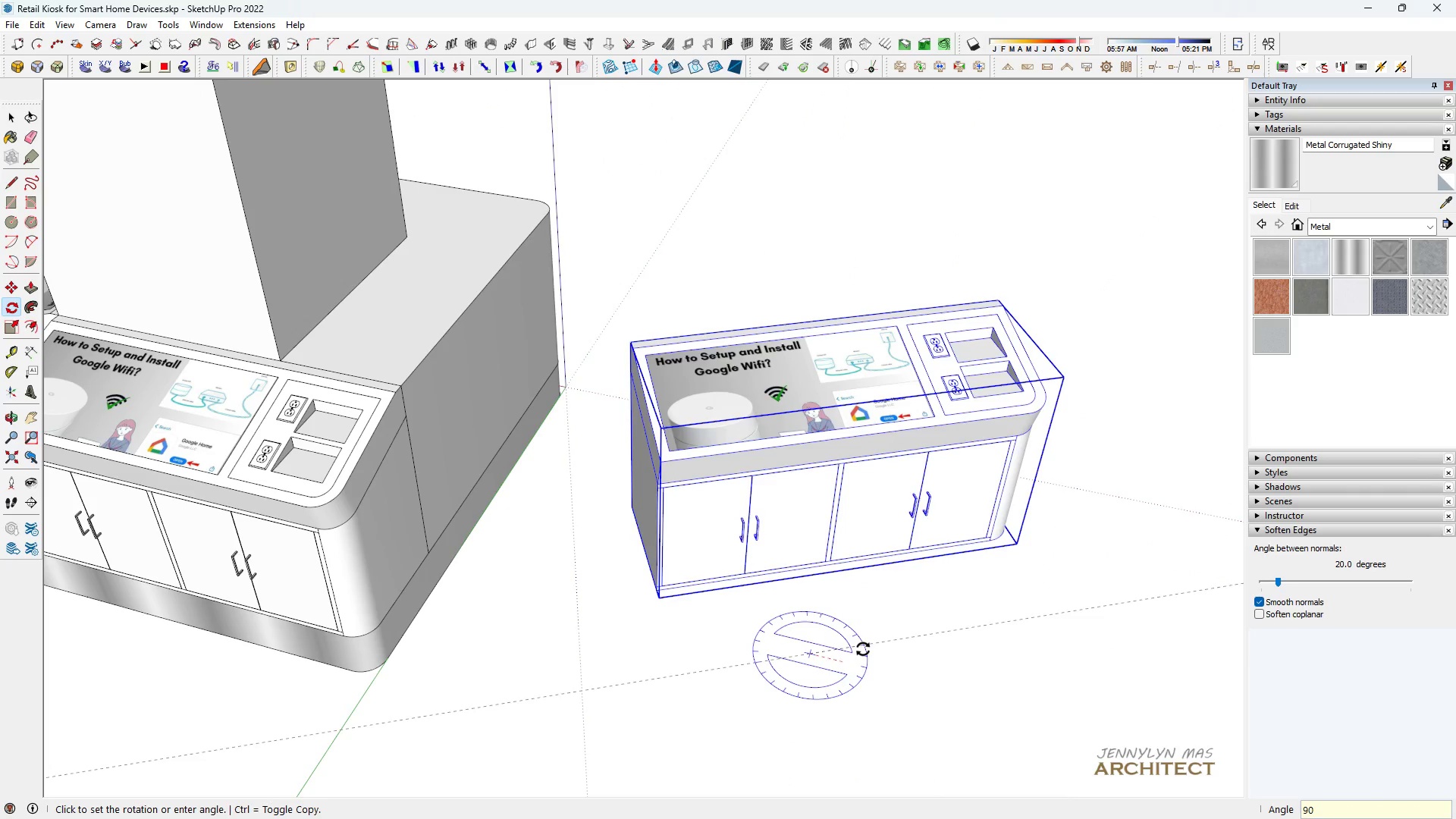 
key(Enter)
 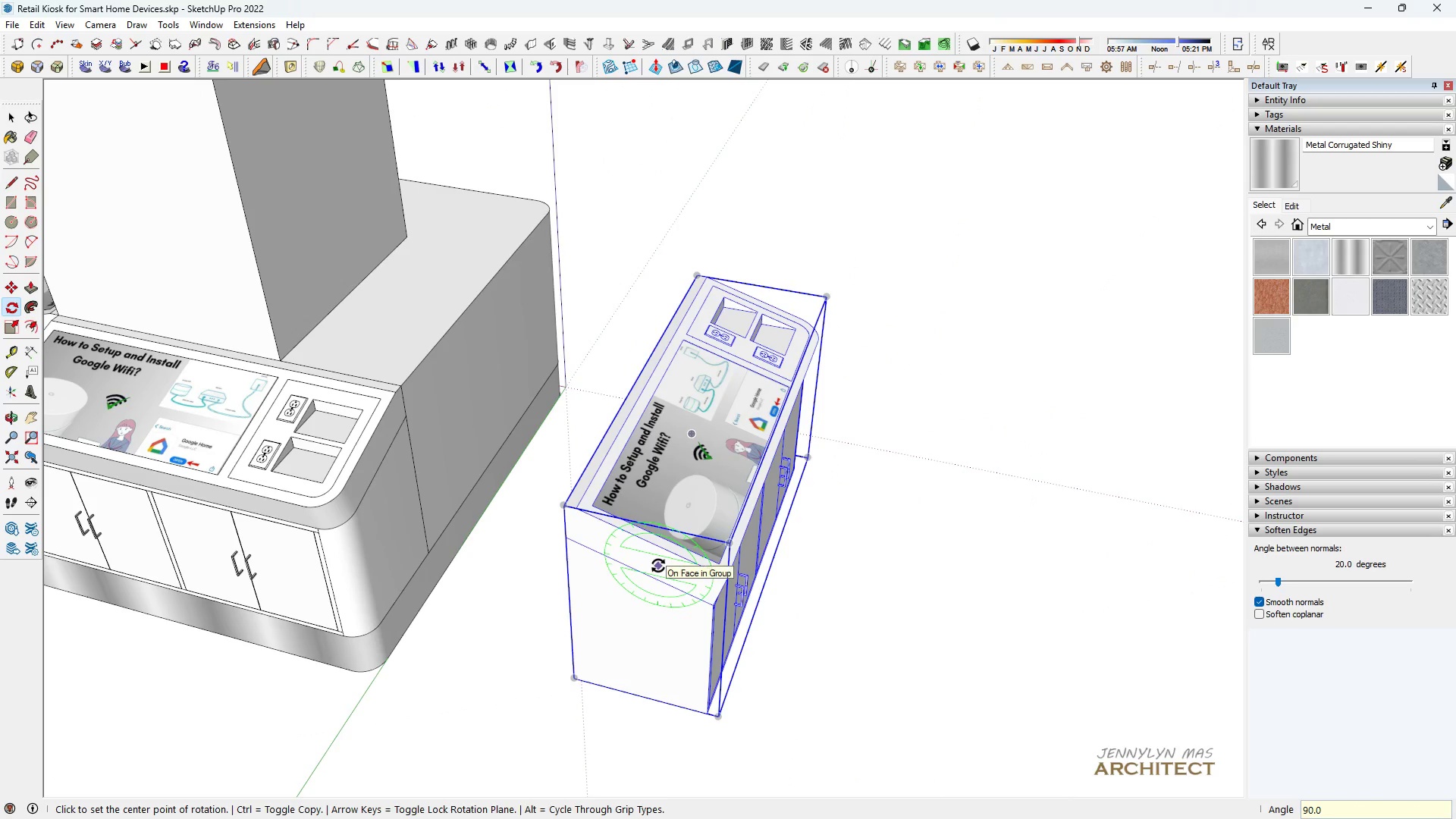 
key(Space)
 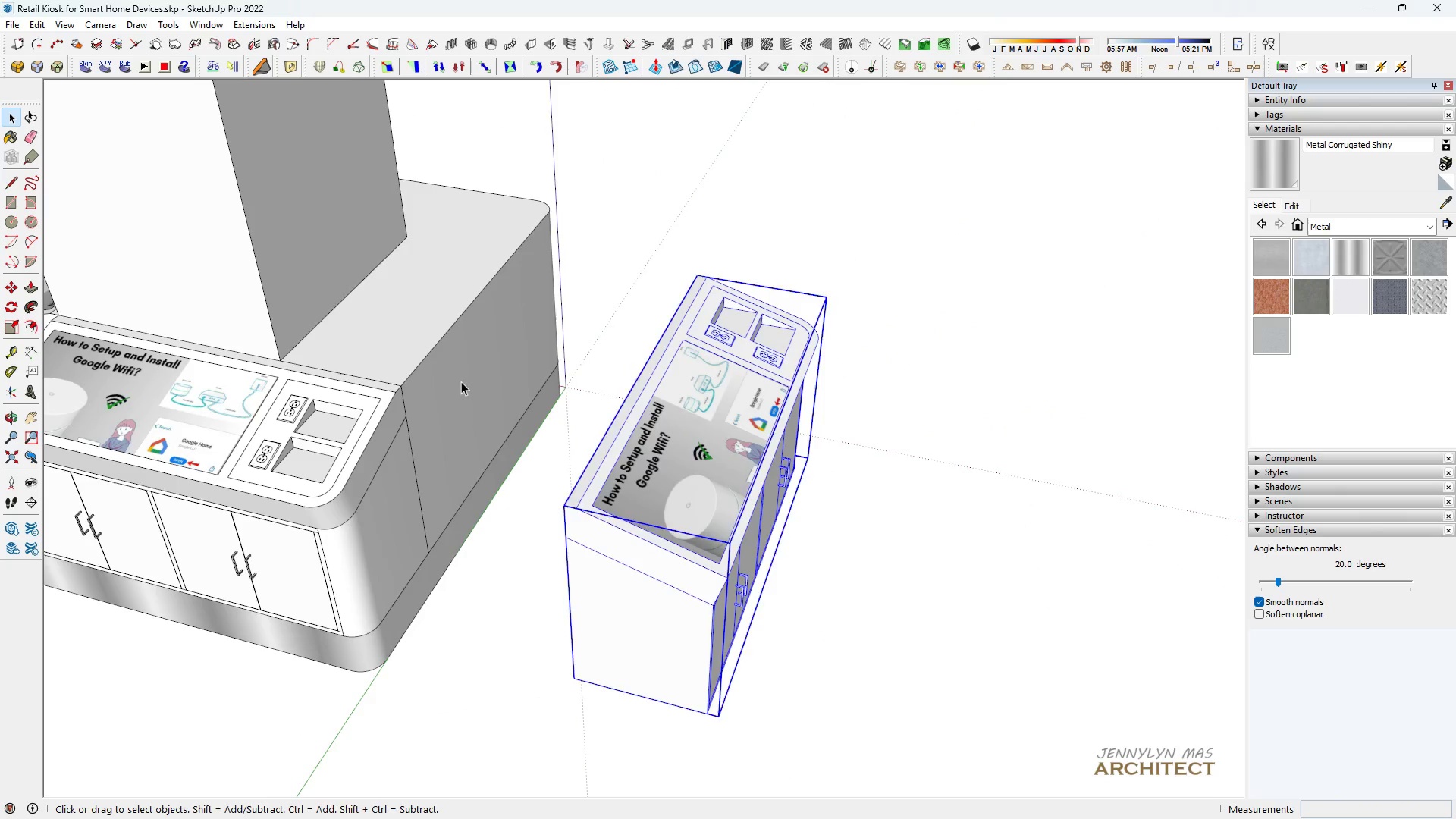 
double_click([461, 381])
 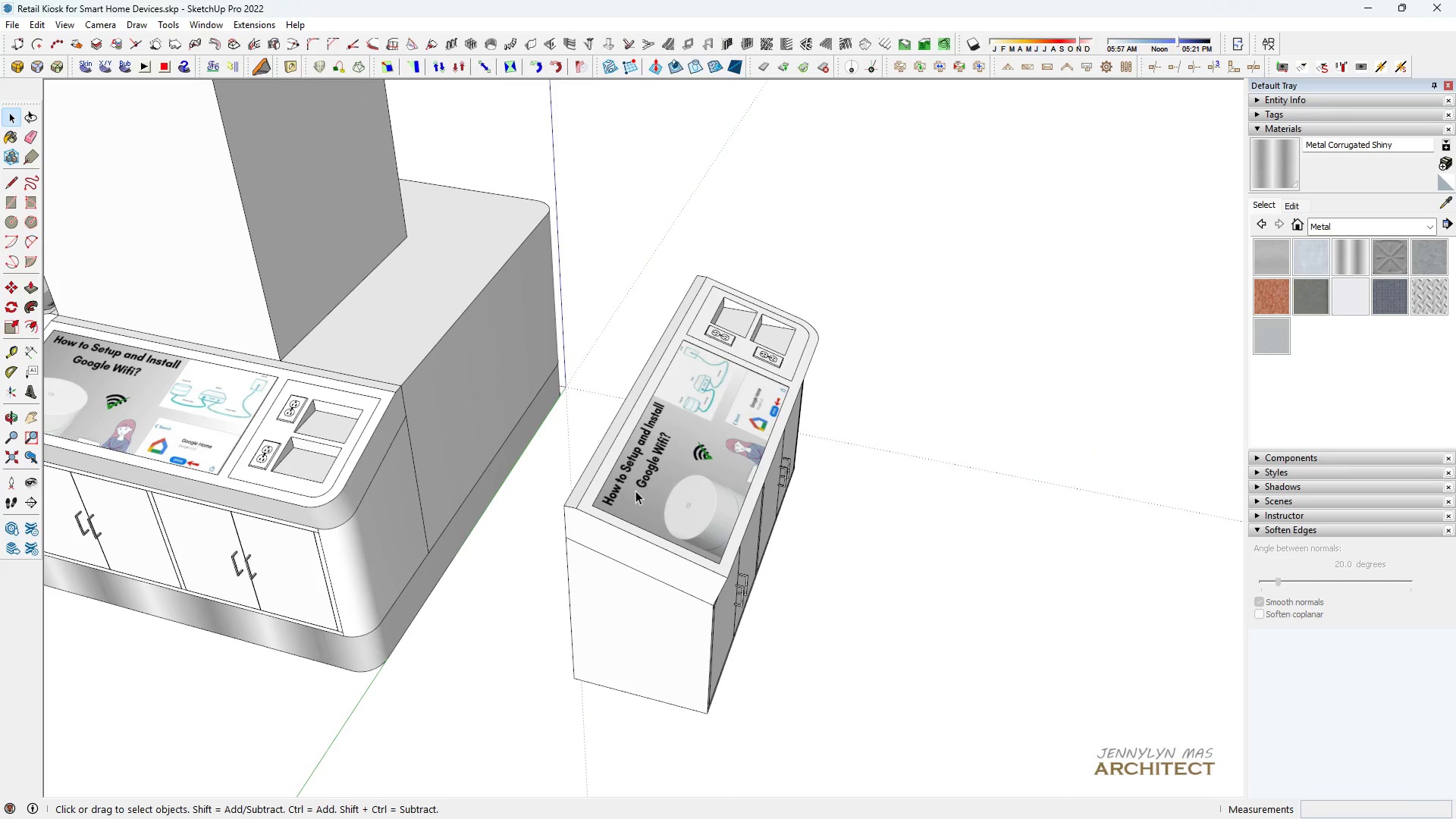 
double_click([635, 491])
 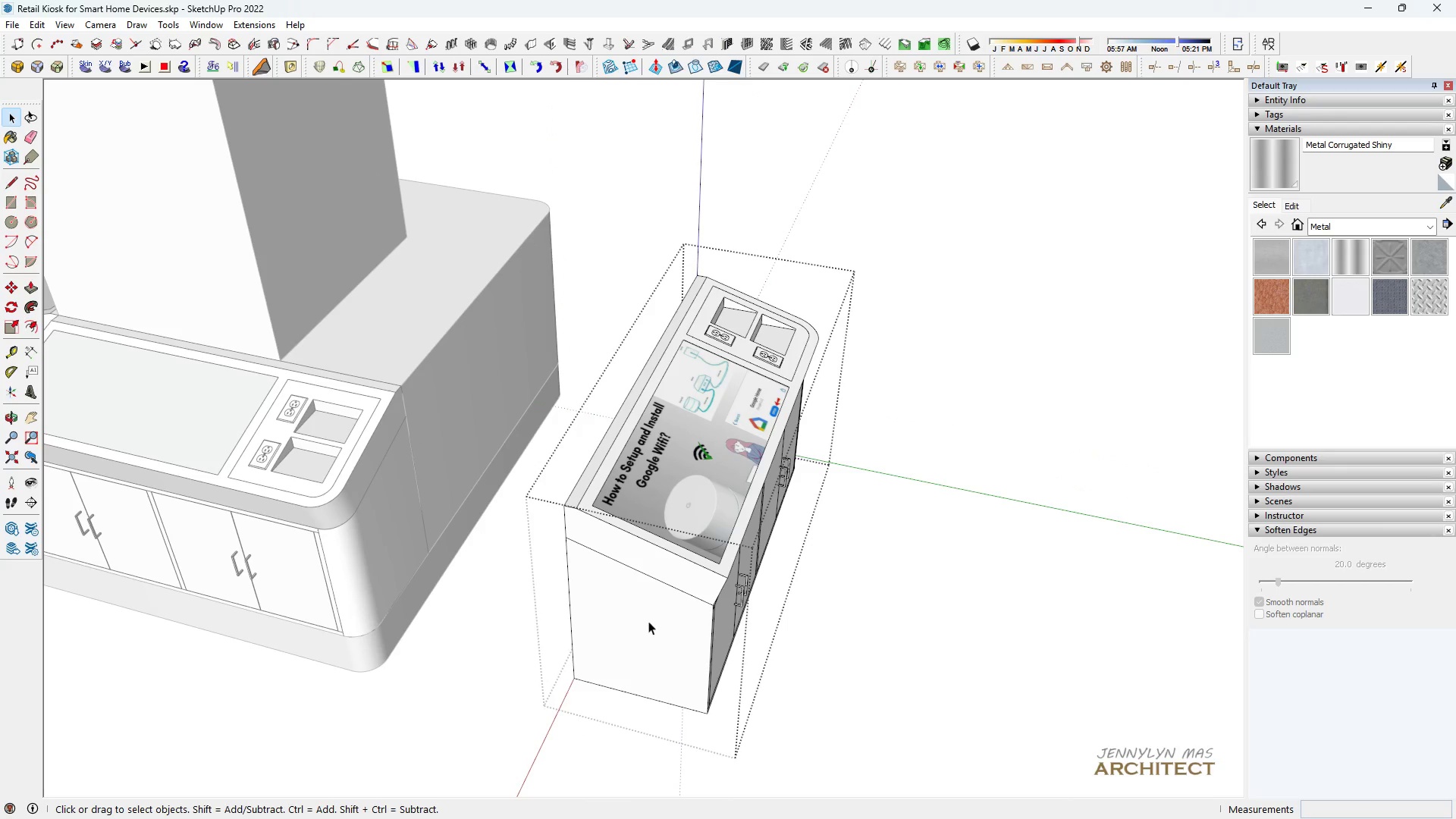 
key(Space)
 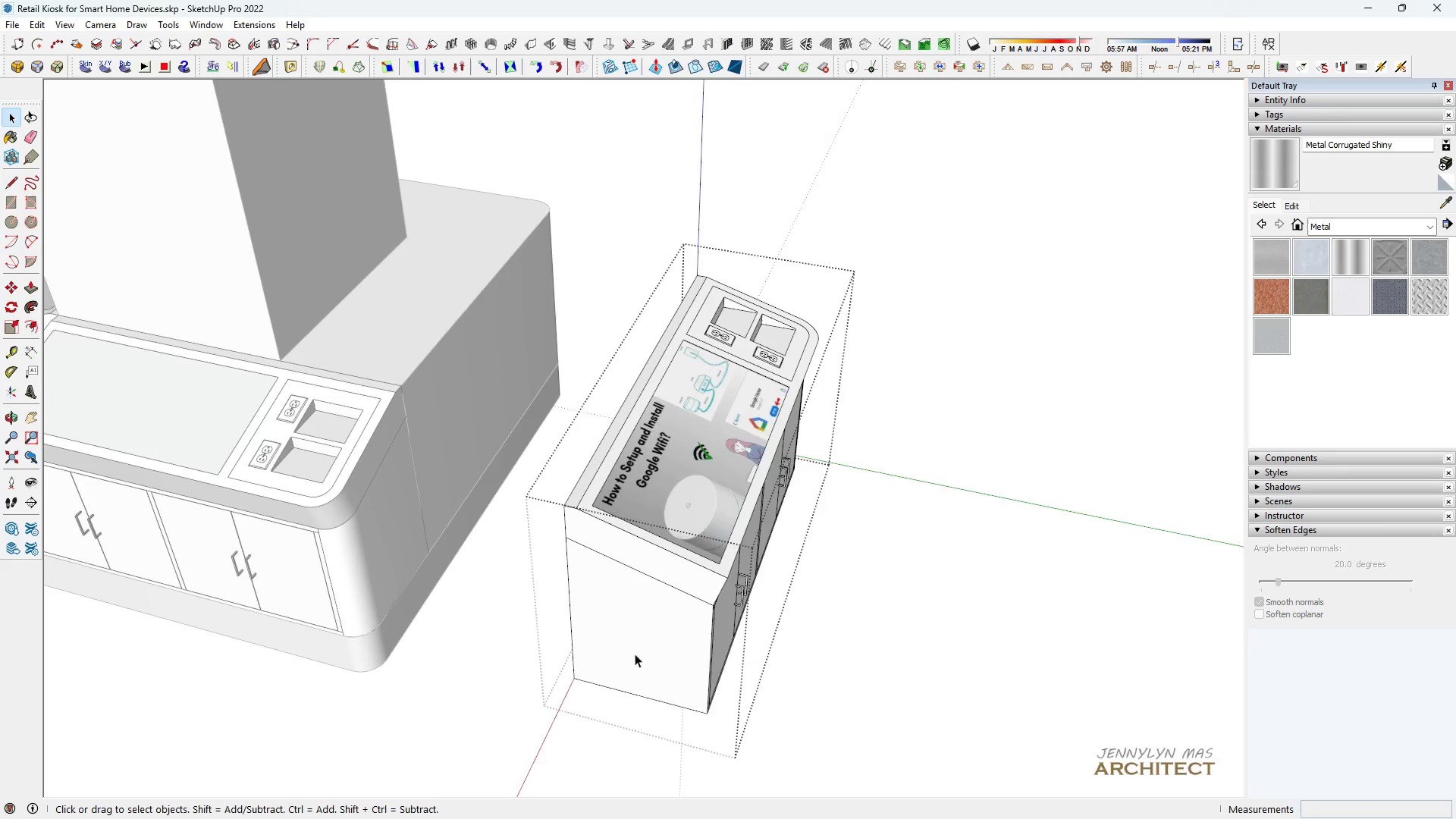 
scroll: coordinate [635, 654], scroll_direction: up, amount: 2.0
 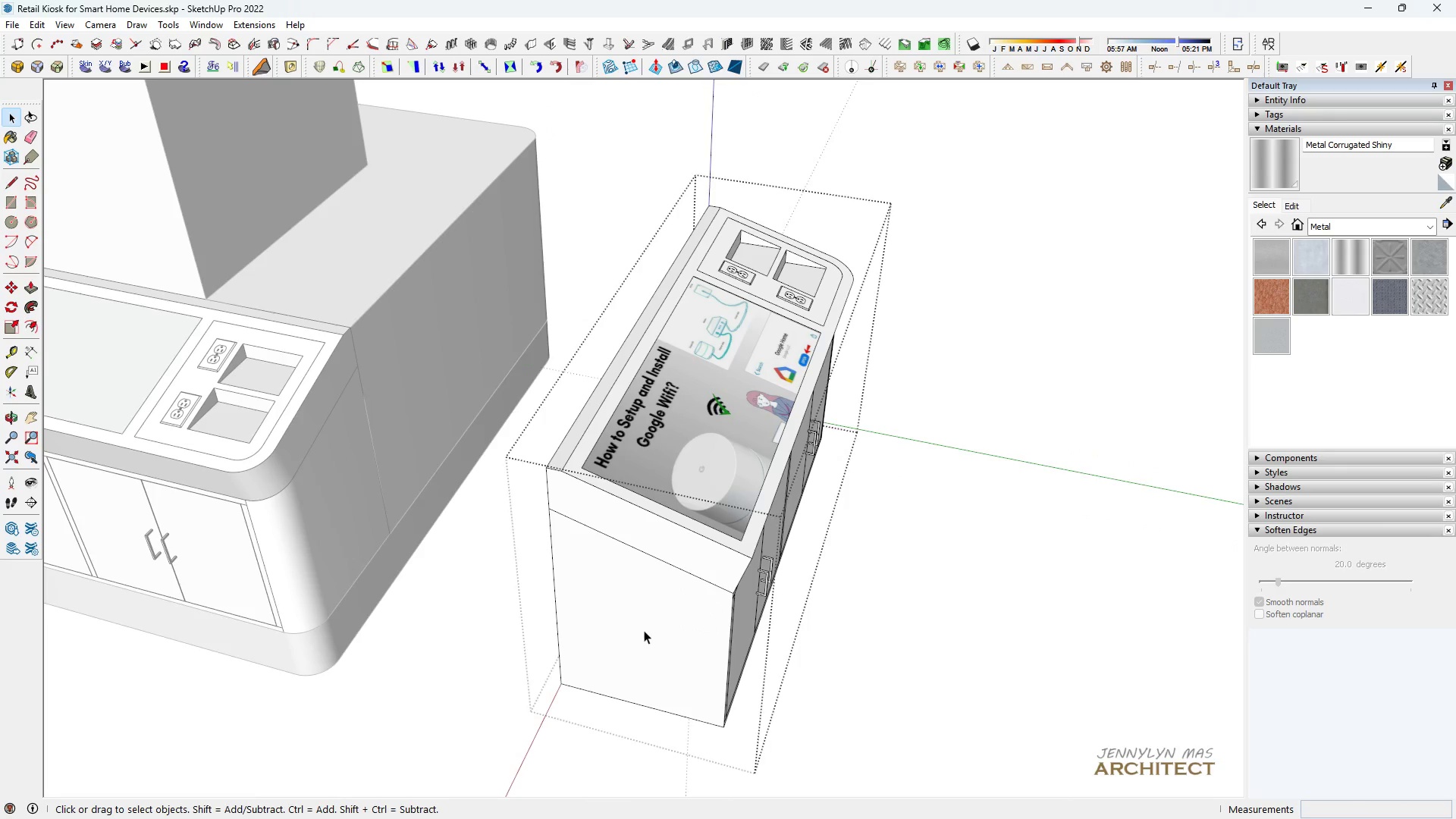 
key(Escape)
 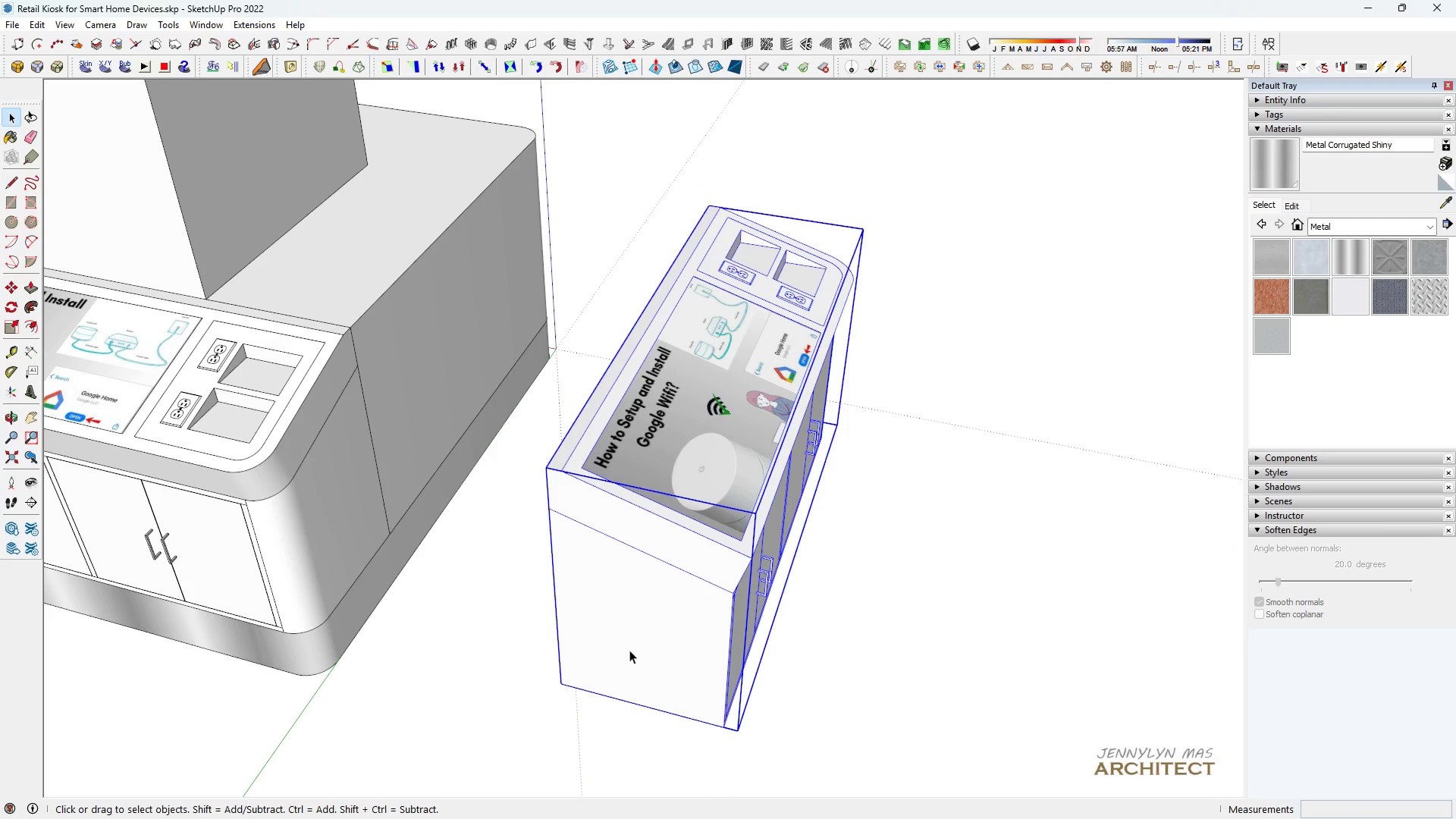 
key(Space)
 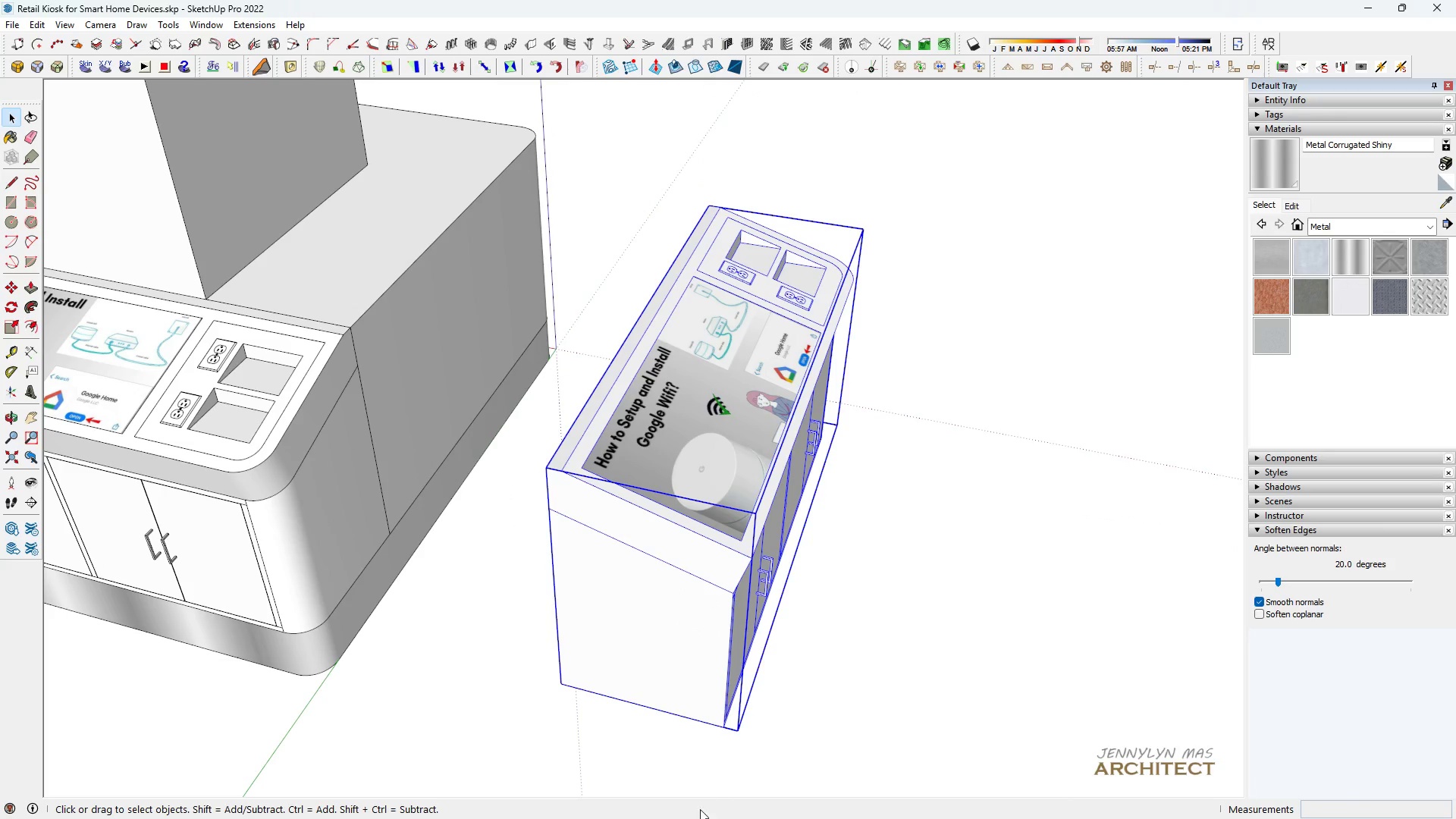 
key(M)
 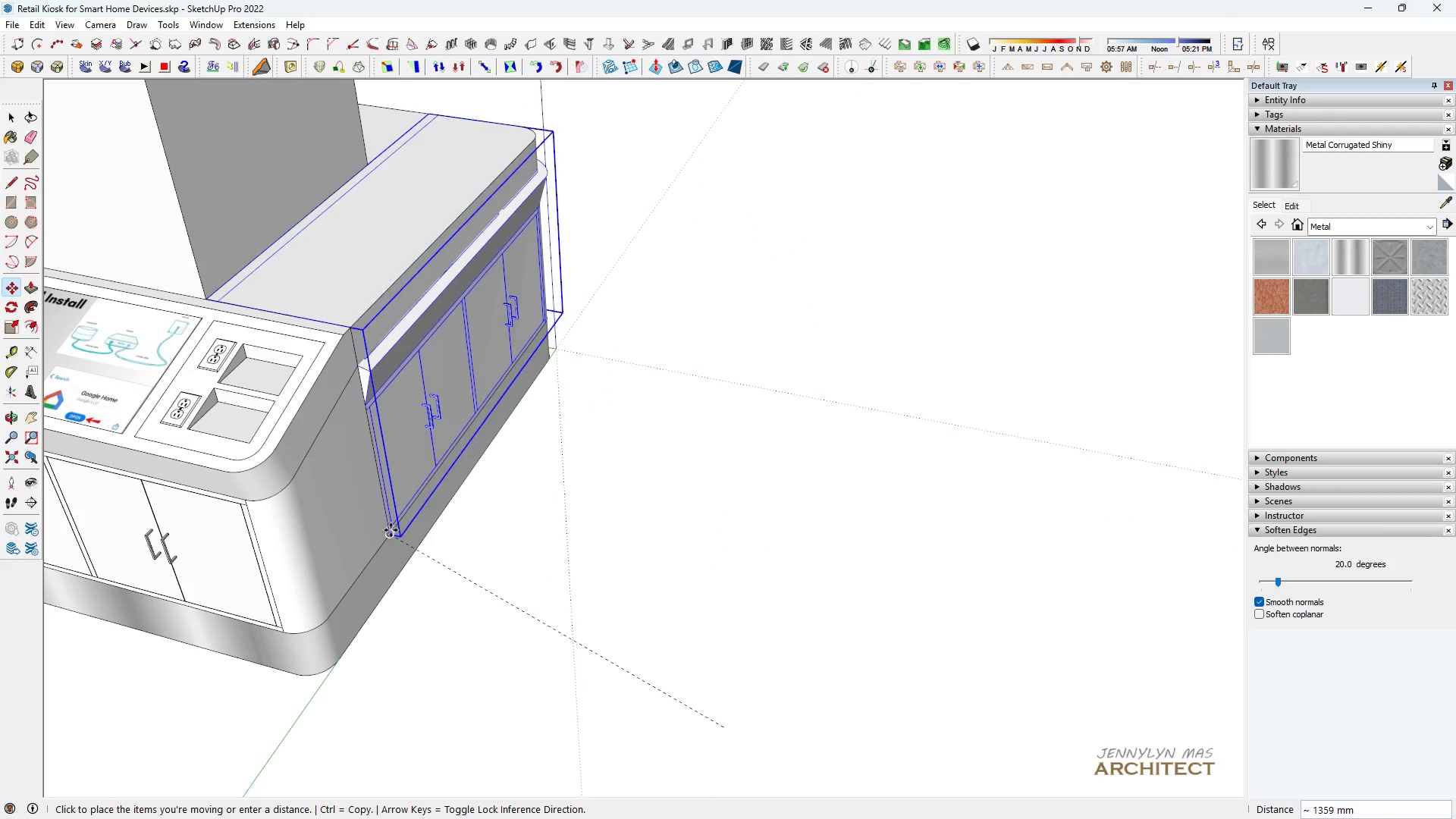 
left_click([390, 532])
 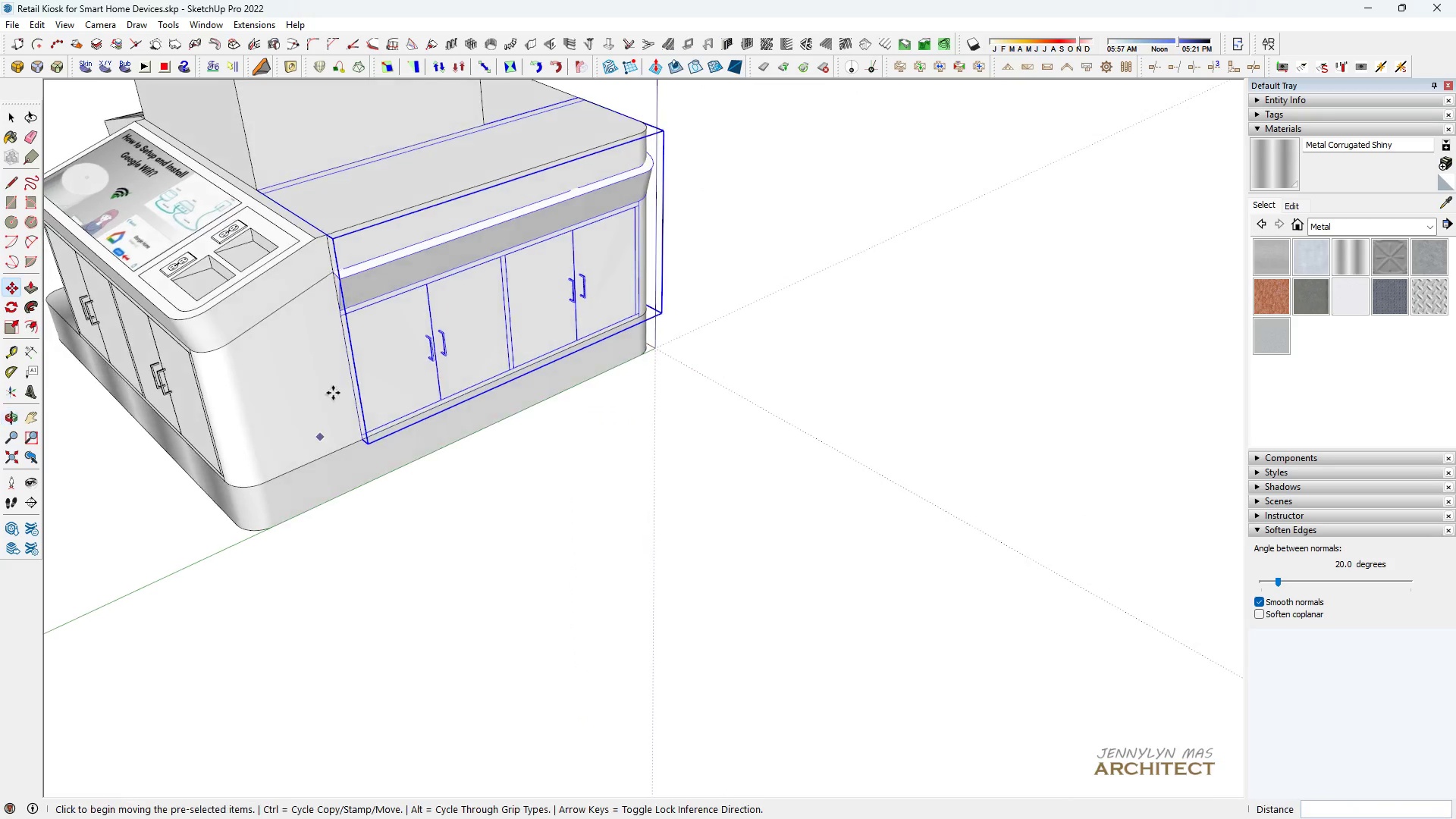 
key(Space)
 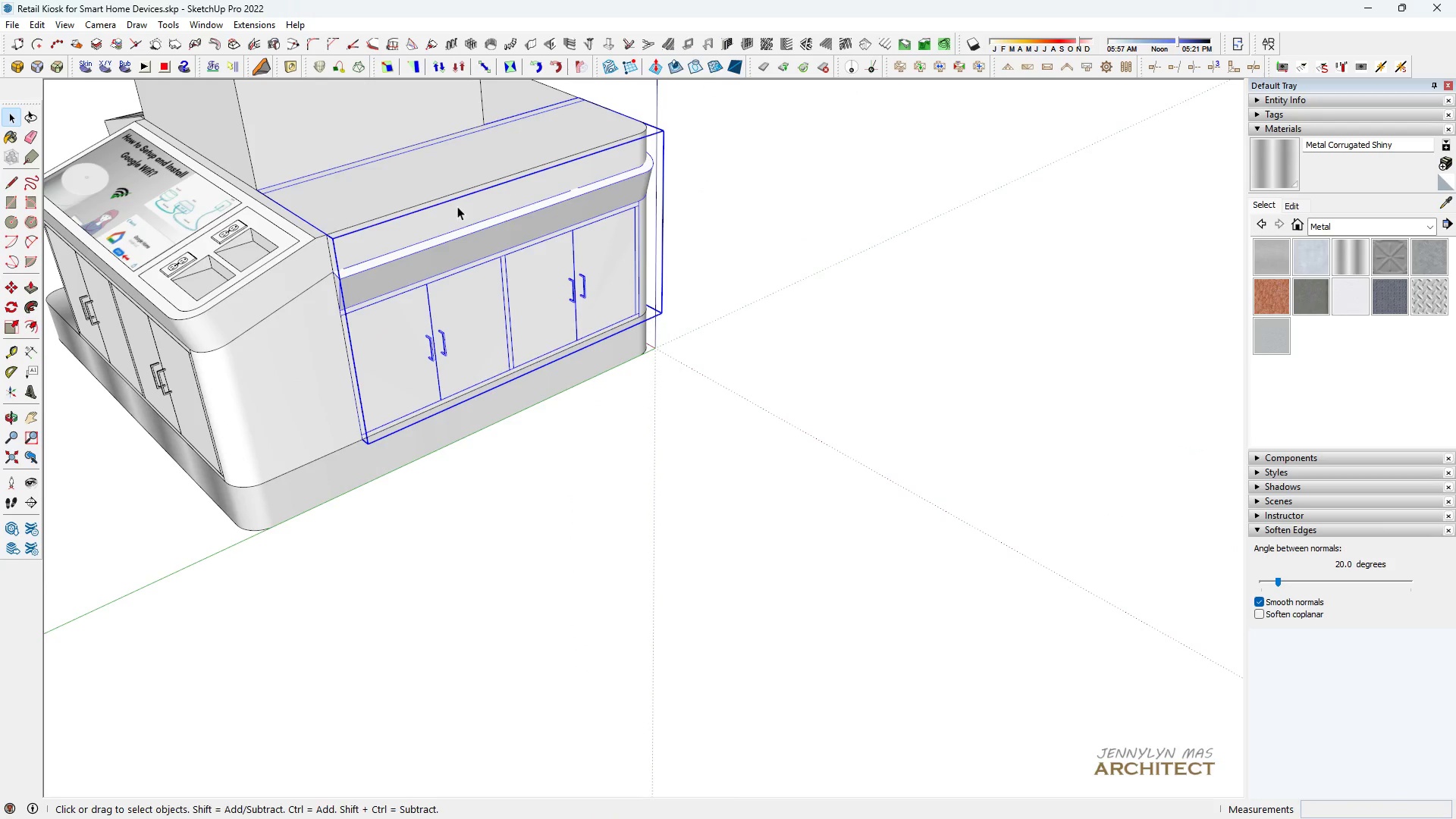 
key(H)
 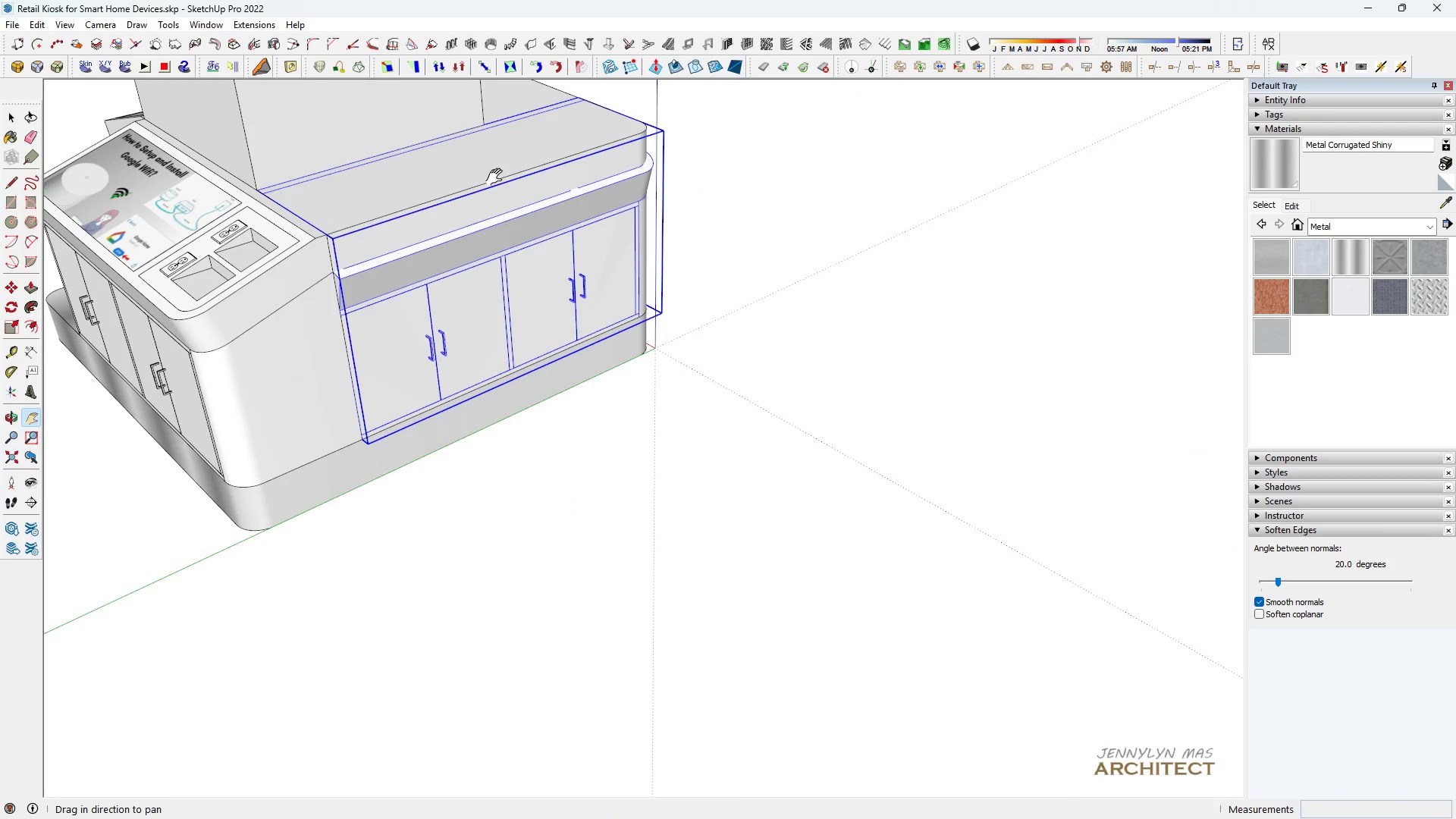 
left_click_drag(start_coordinate=[501, 187], to_coordinate=[628, 444])
 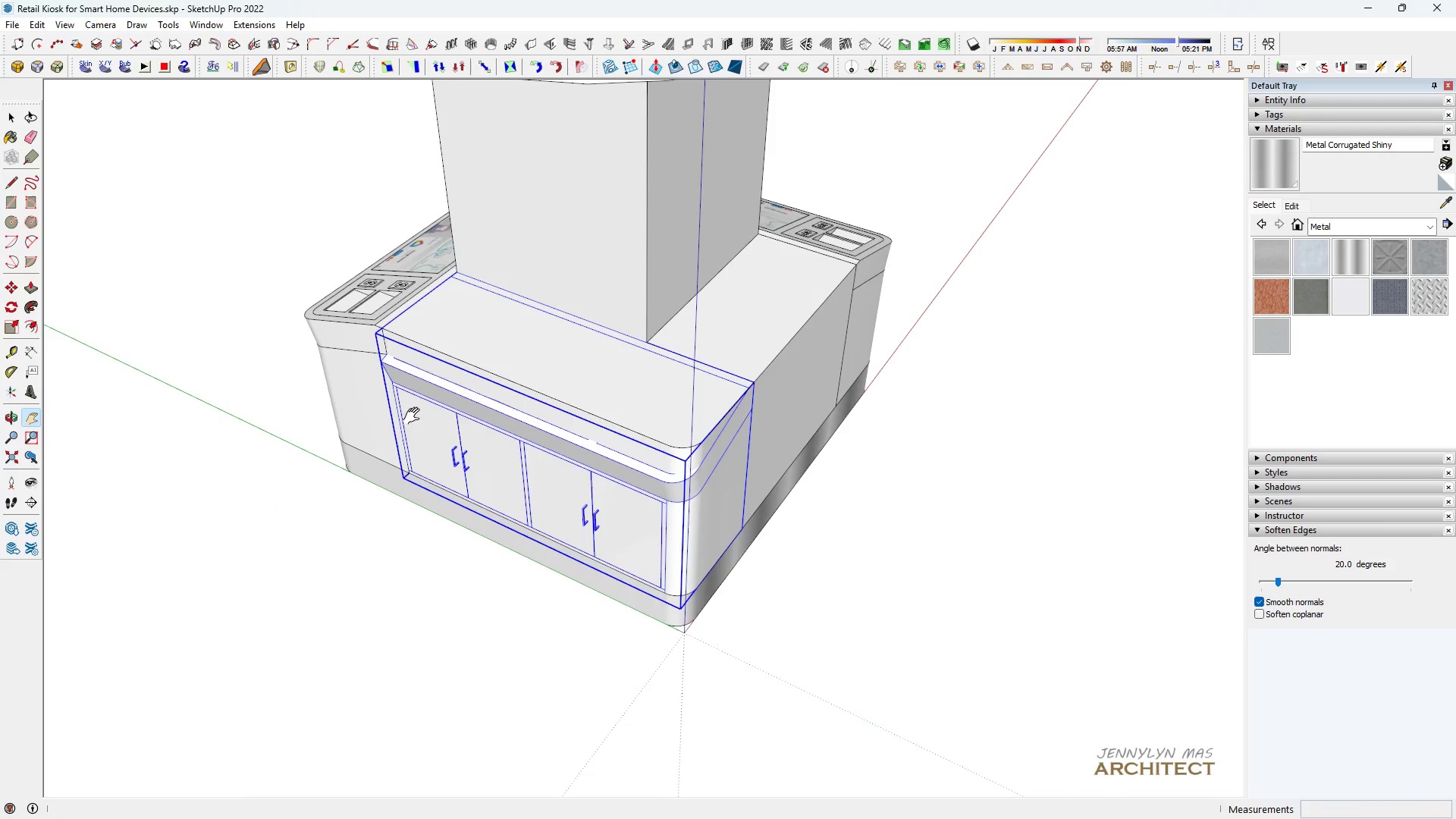 
key(Space)
 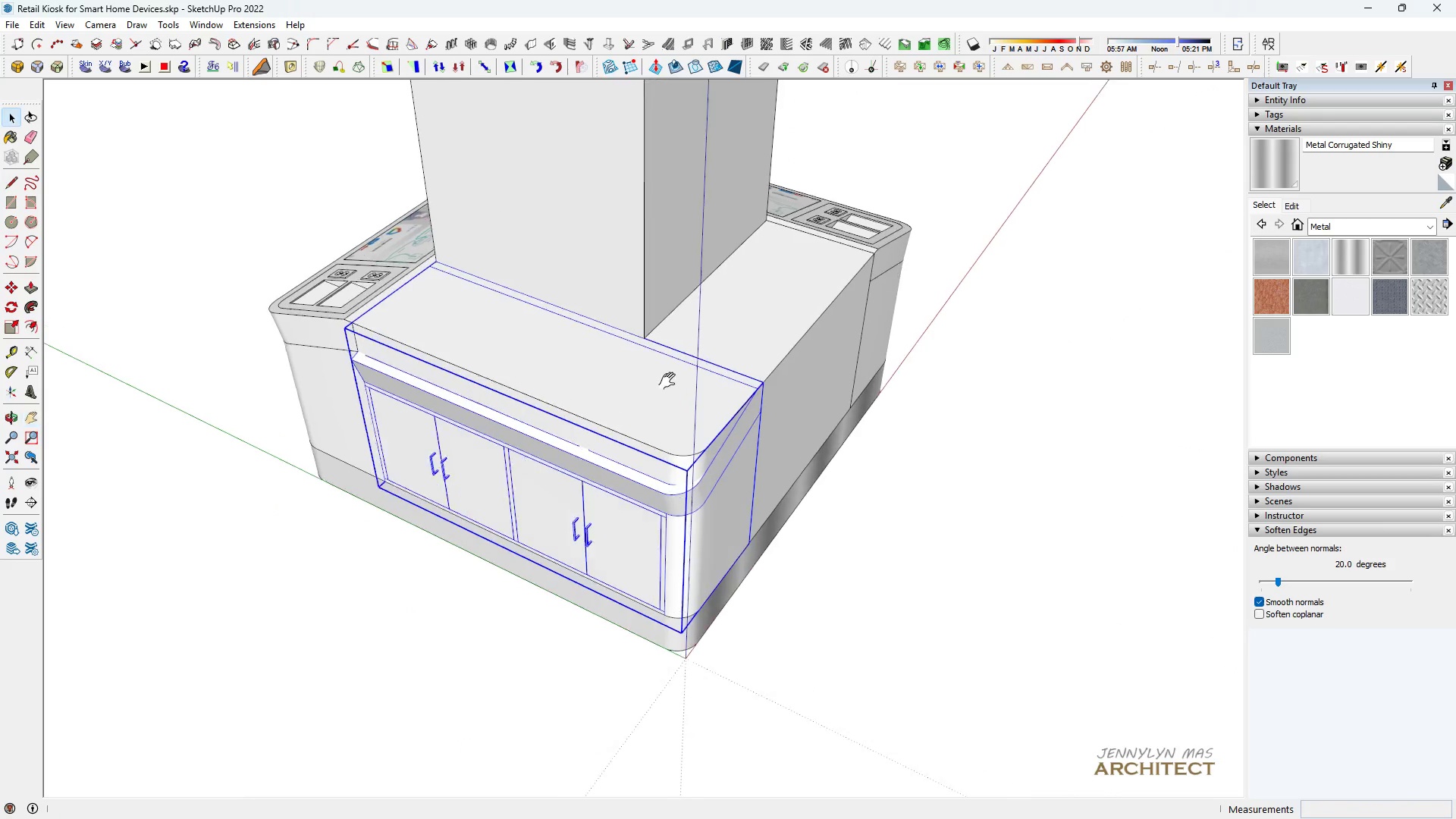 
scroll: coordinate [698, 366], scroll_direction: up, amount: 3.0
 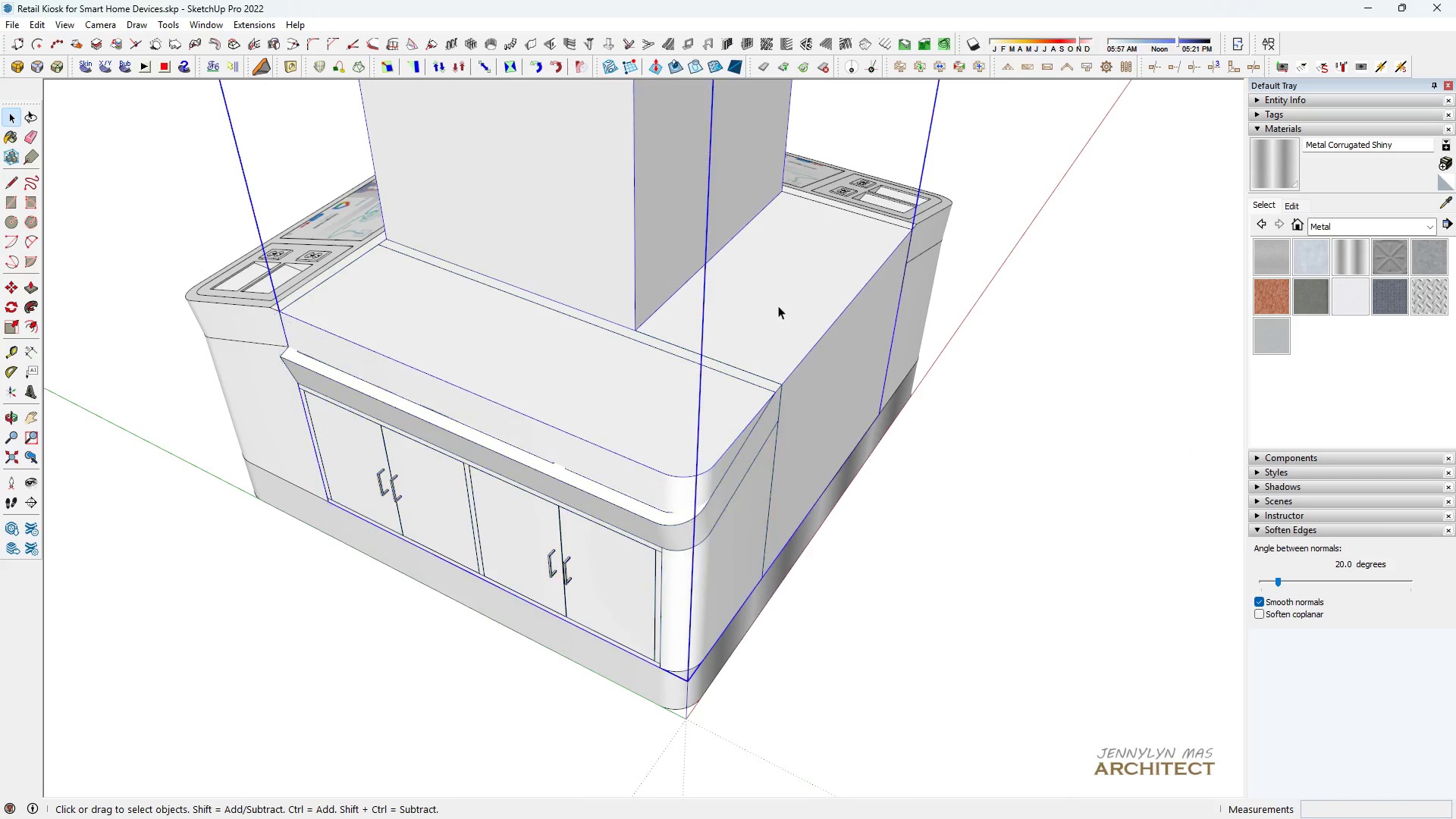 
double_click([777, 306])
 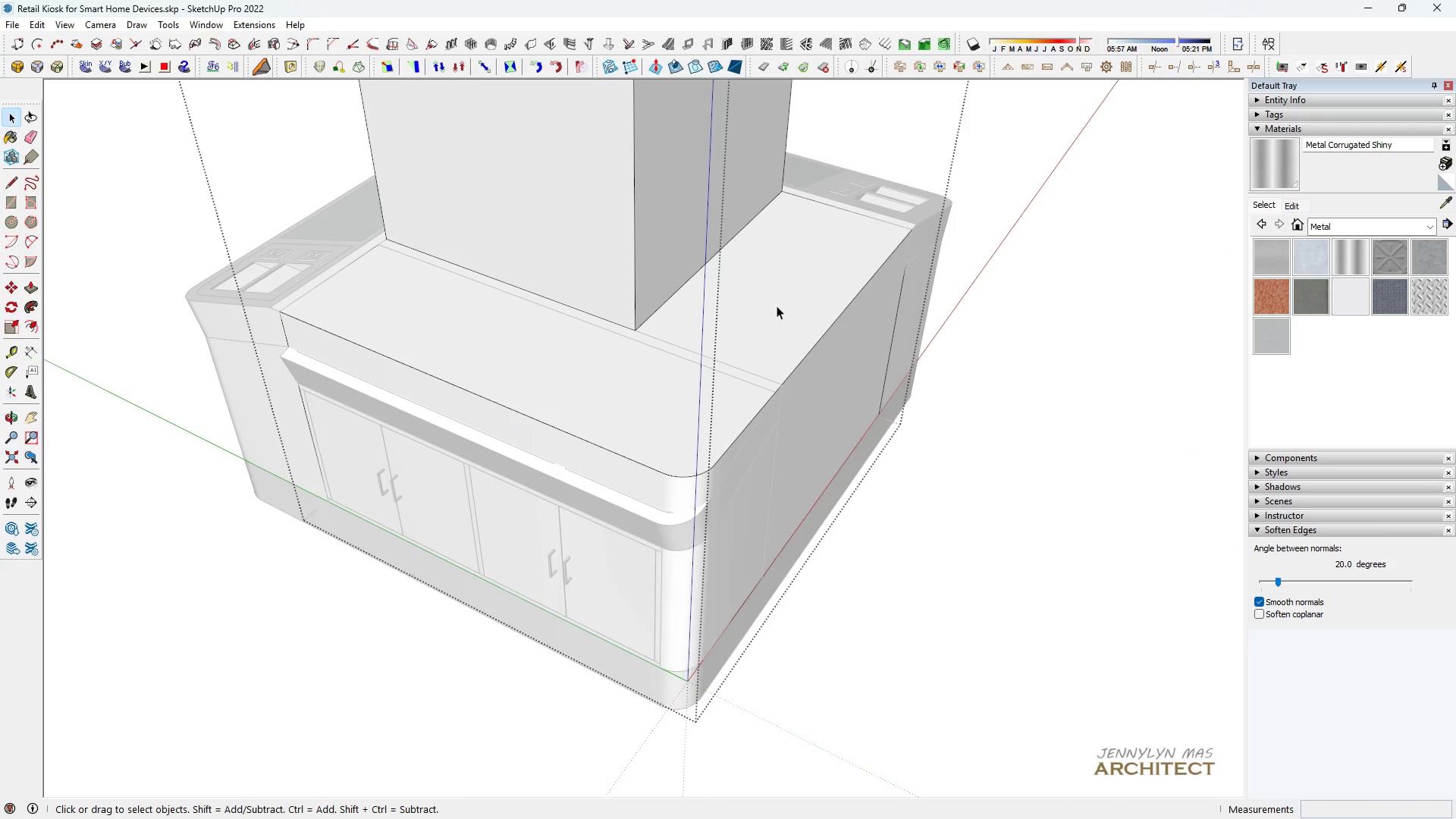 
triple_click([777, 306])
 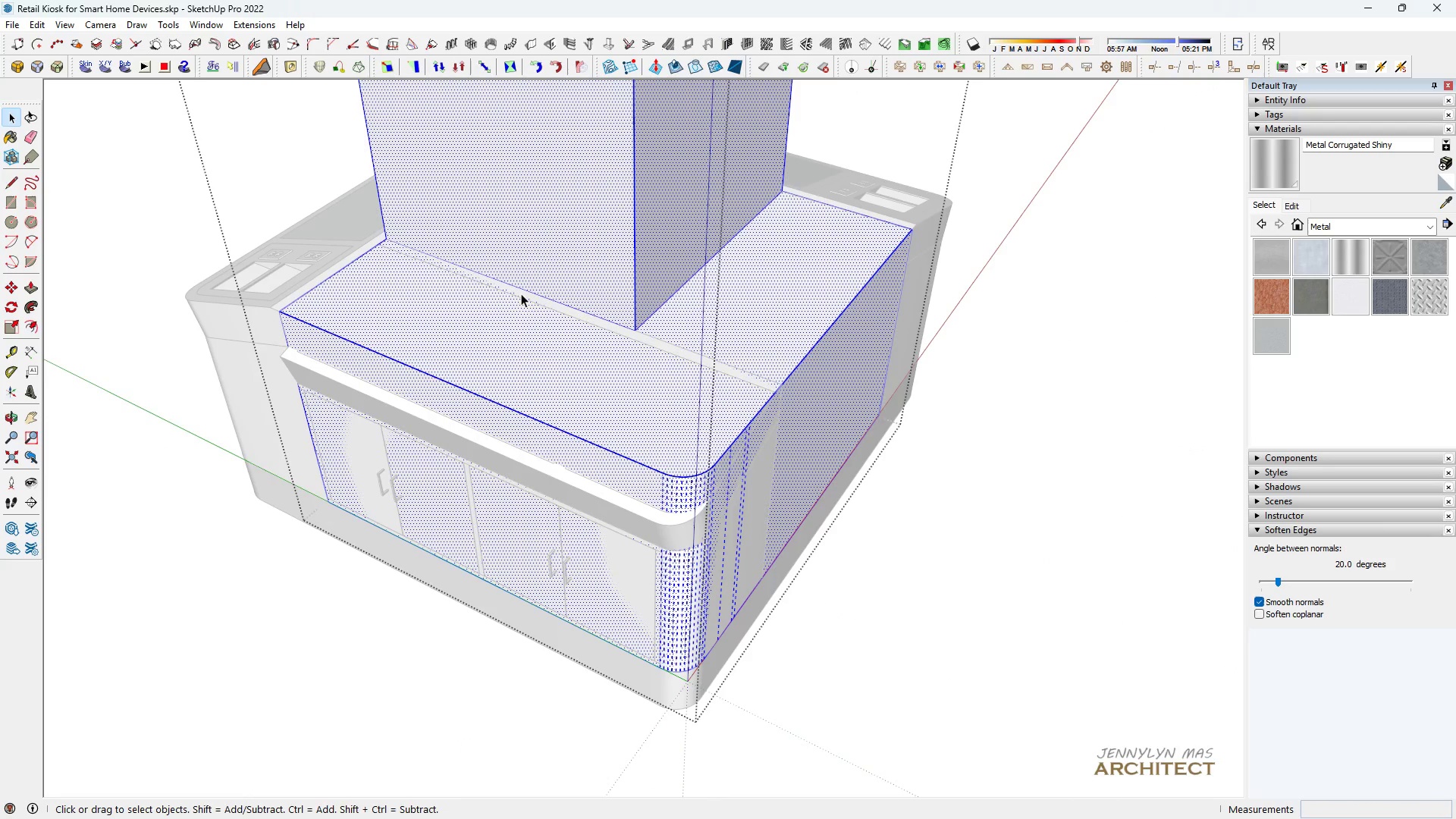 
key(Space)
 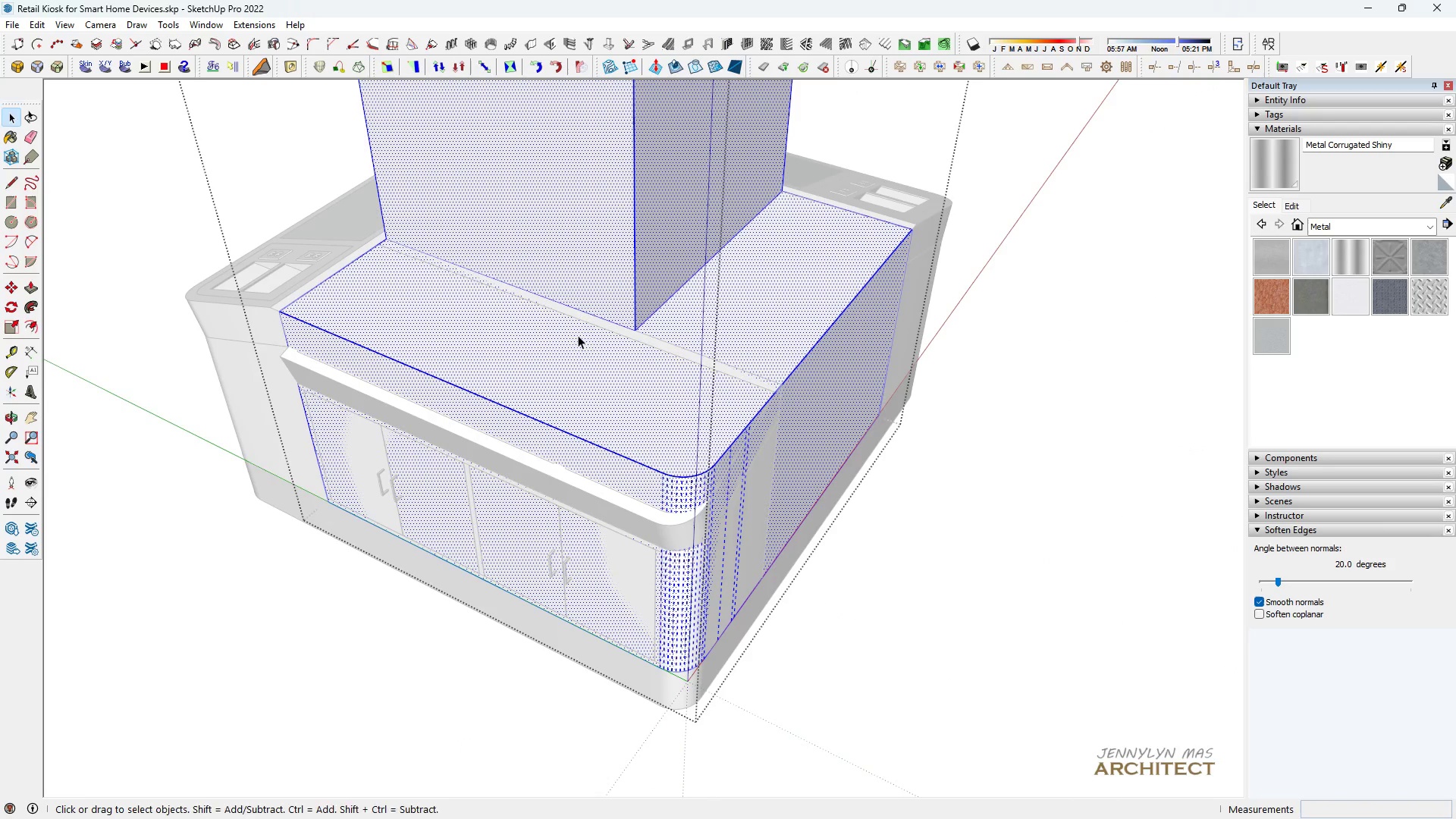 
key(L)
 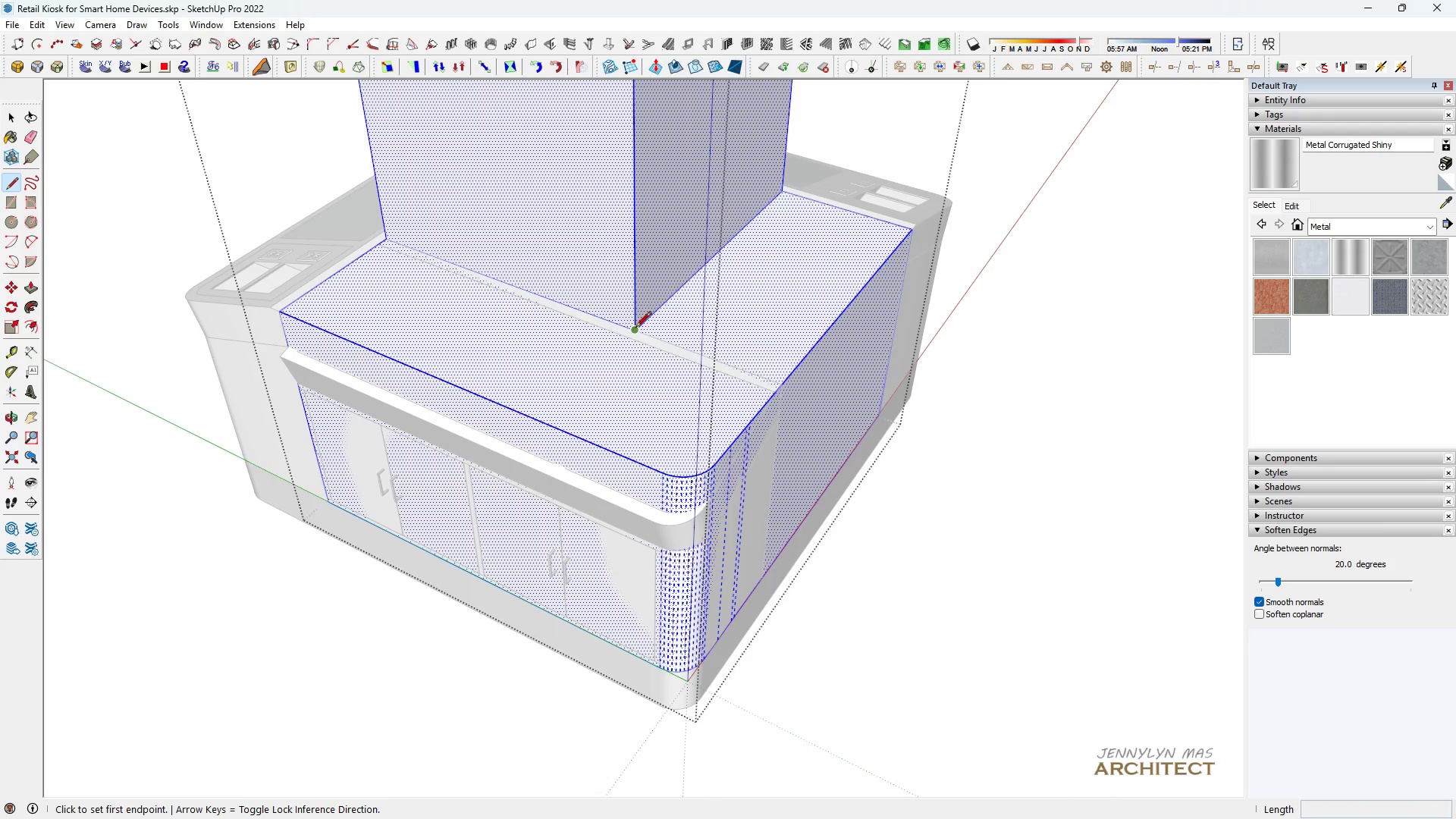 
left_click([635, 328])
 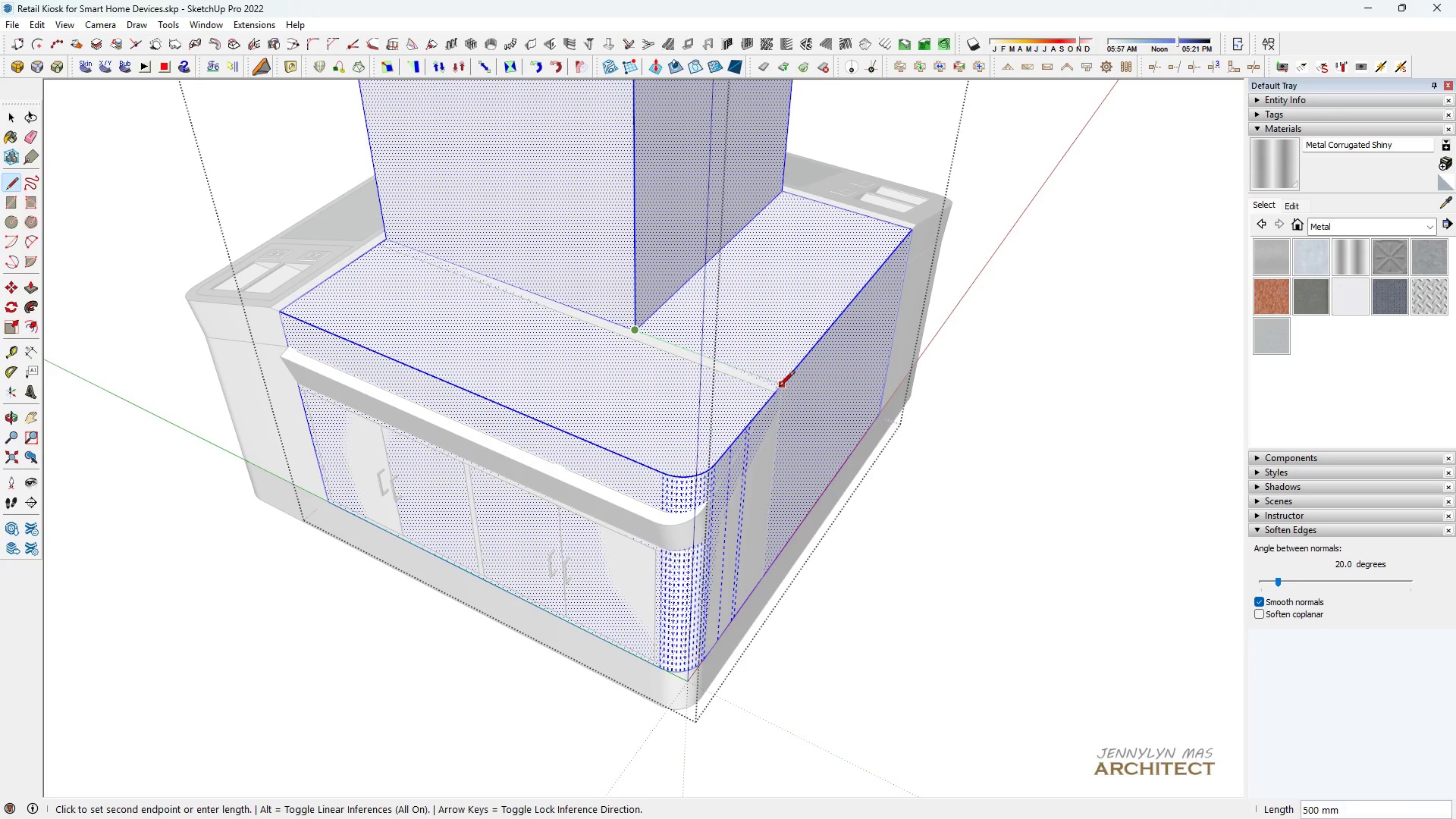 
left_click([780, 386])
 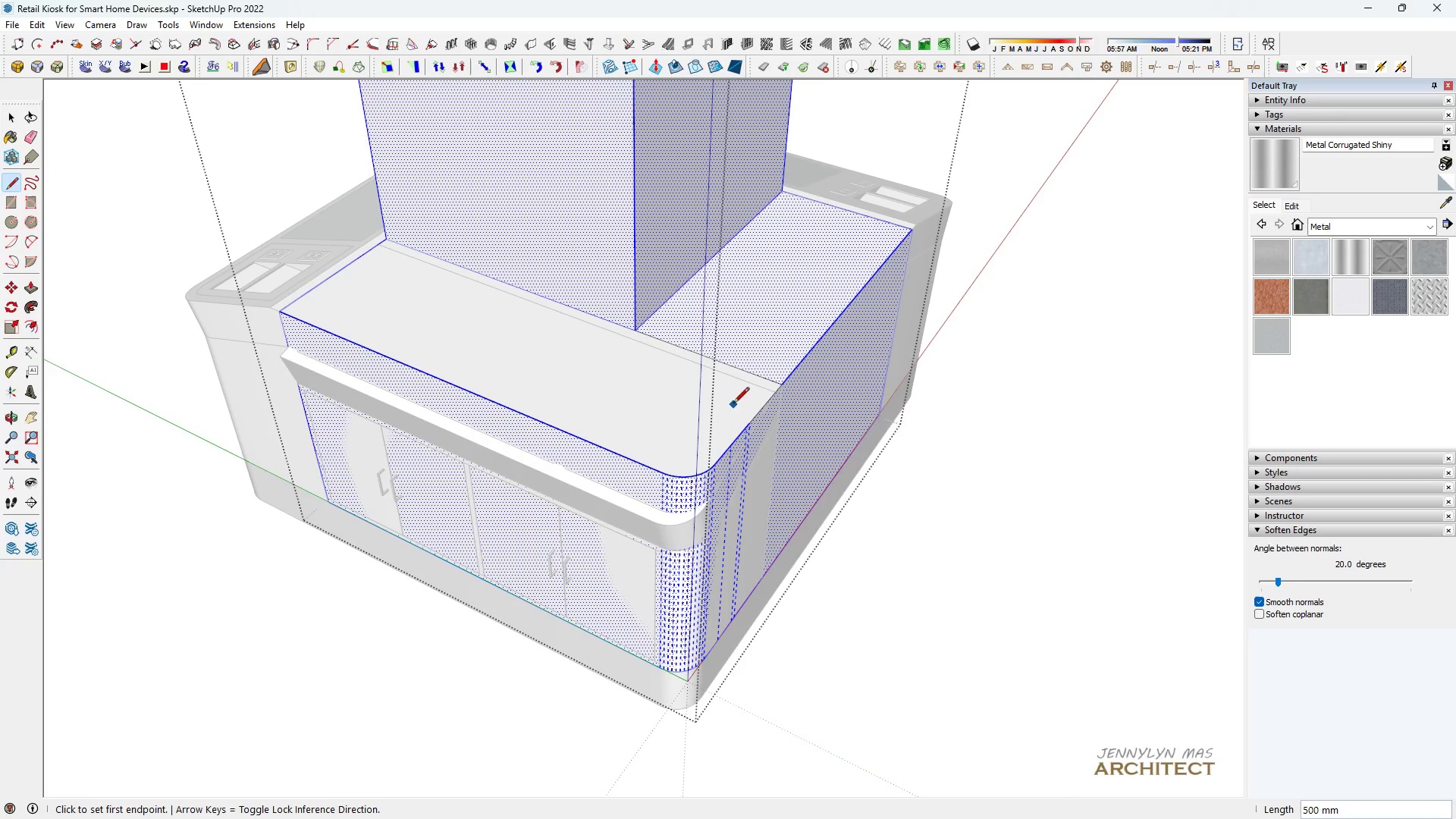 
key(Space)
 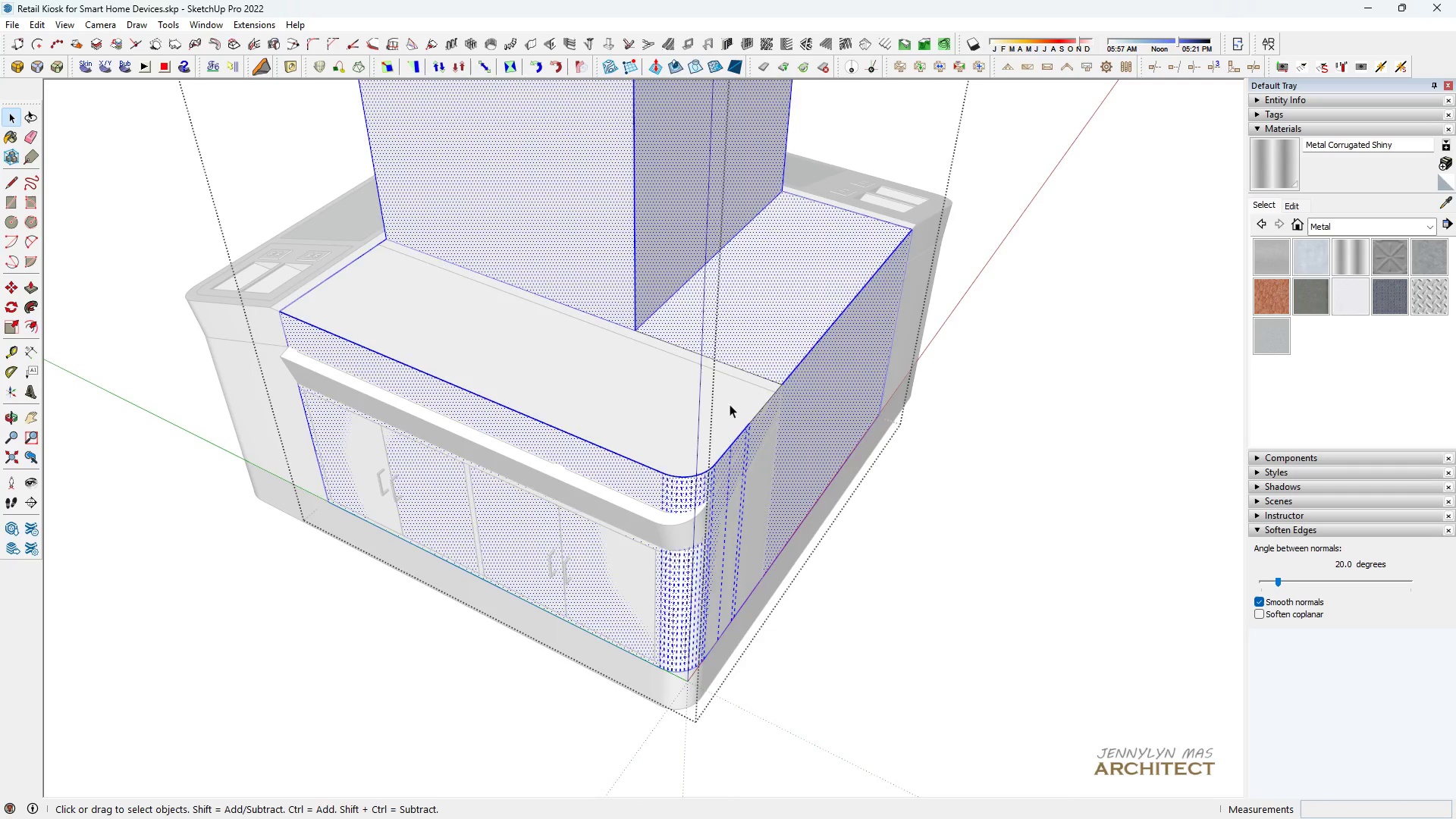 
left_click([730, 404])
 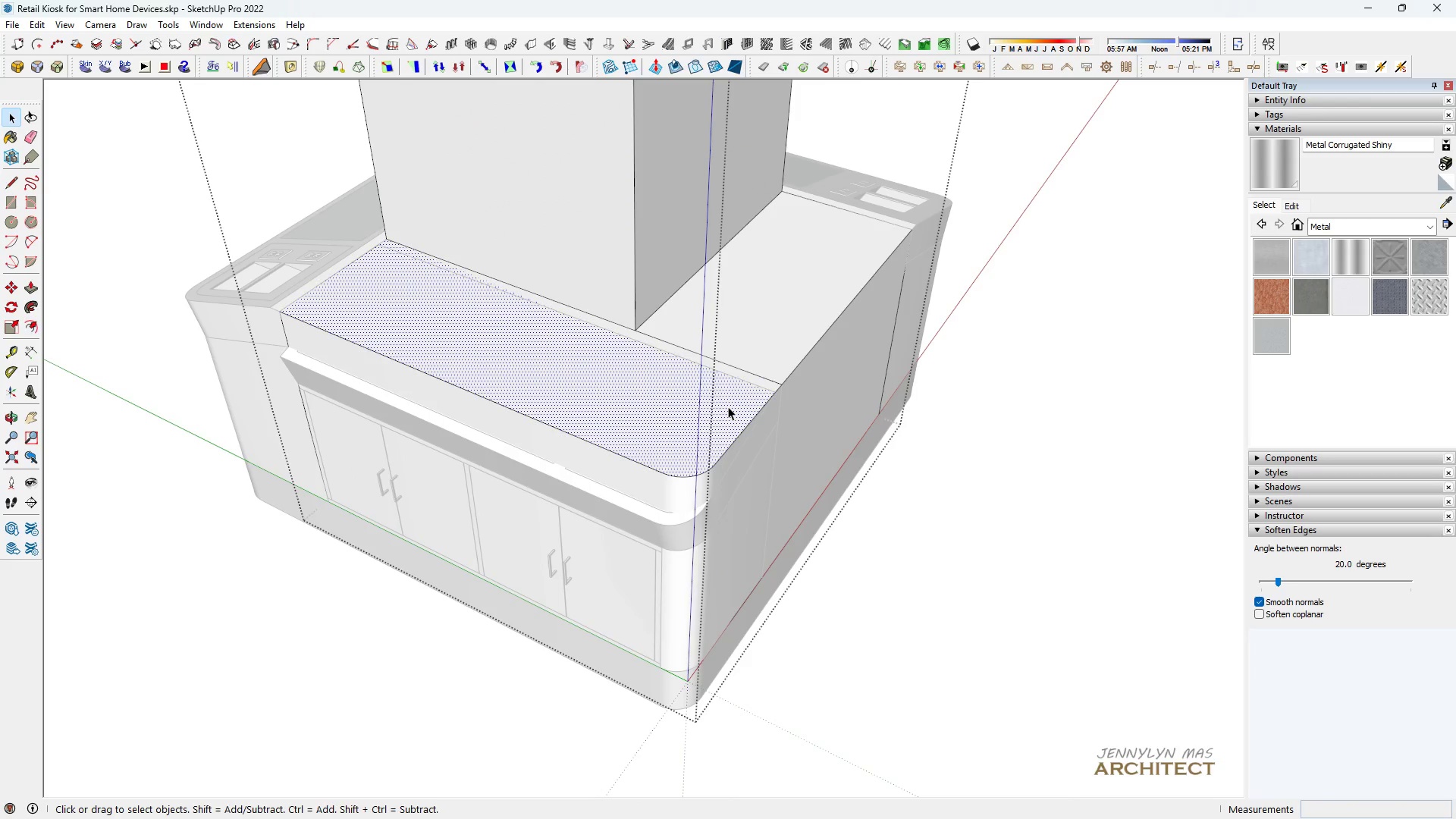 
key(P)
 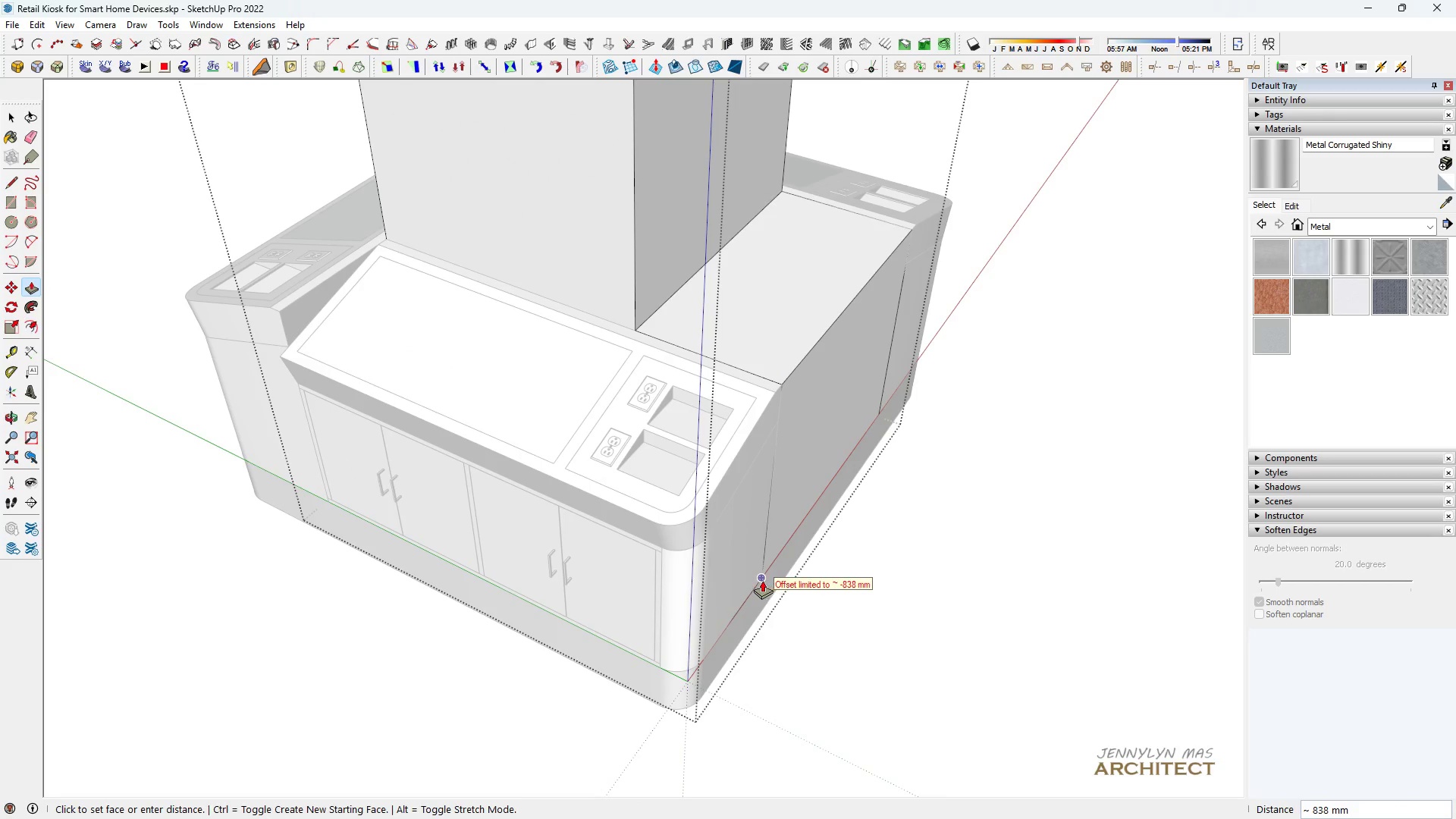 
left_click([760, 580])
 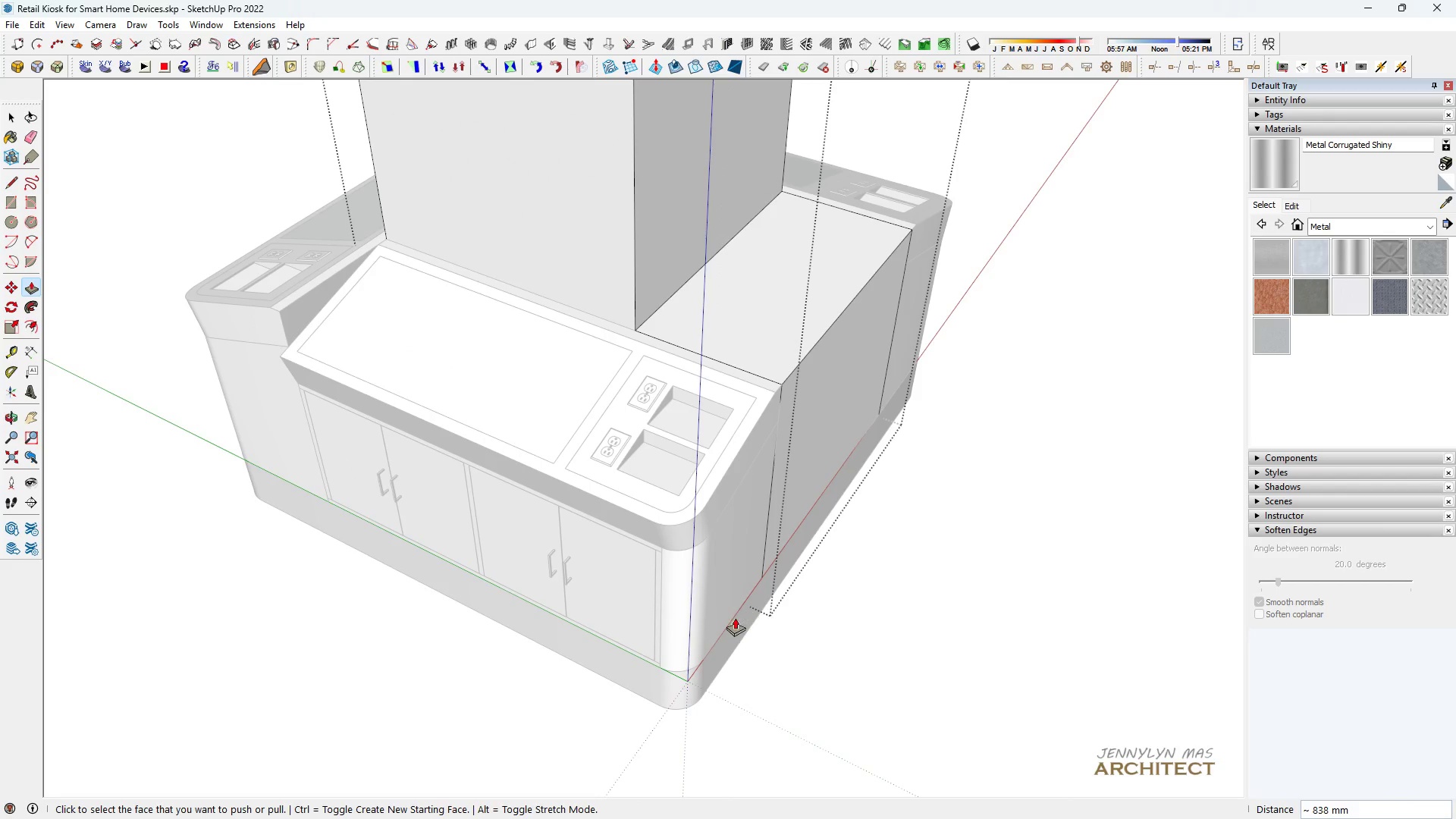 
type( ke)
 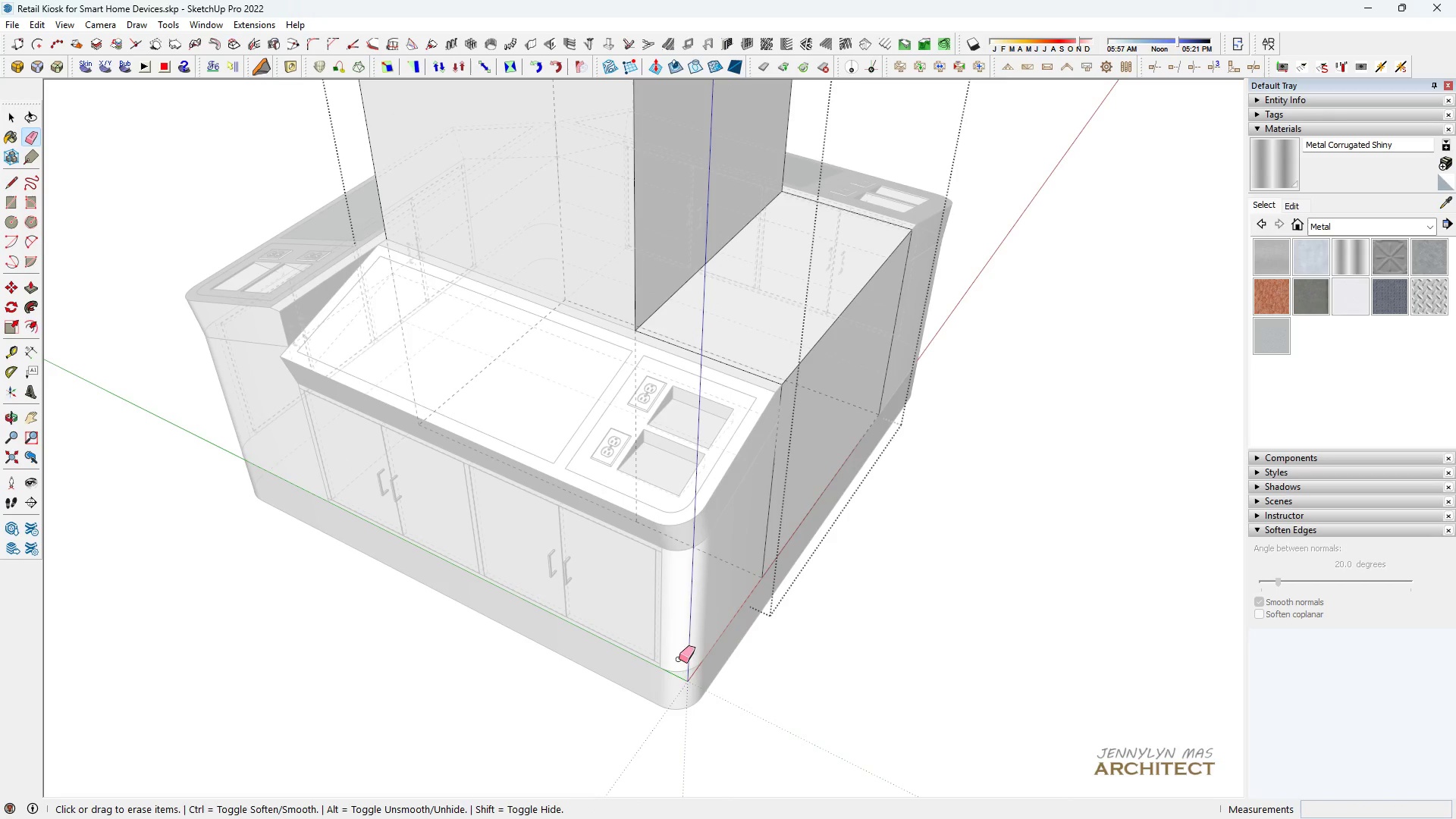 
left_click_drag(start_coordinate=[679, 659], to_coordinate=[683, 690])
 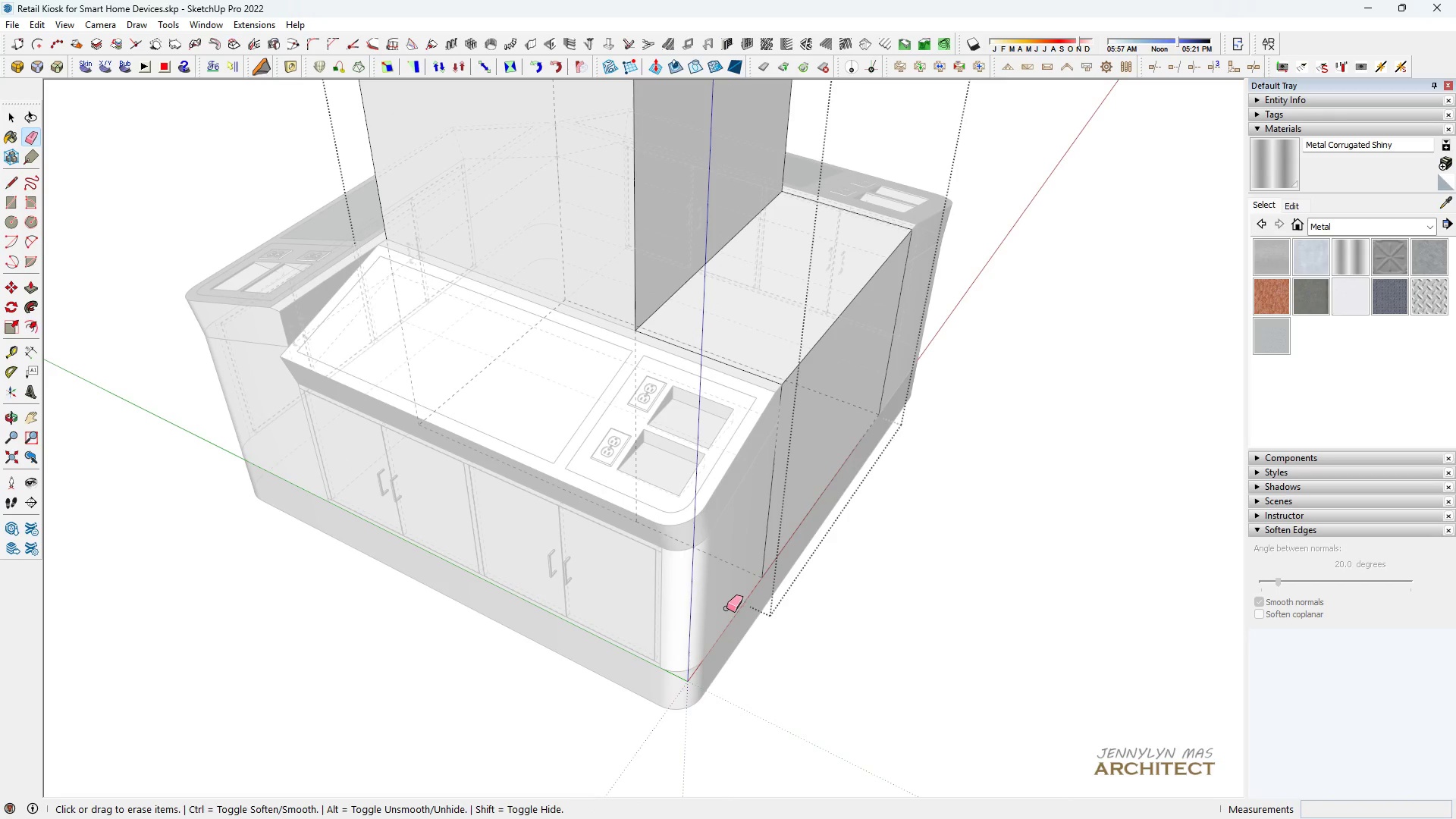 
left_click_drag(start_coordinate=[725, 607], to_coordinate=[739, 646])
 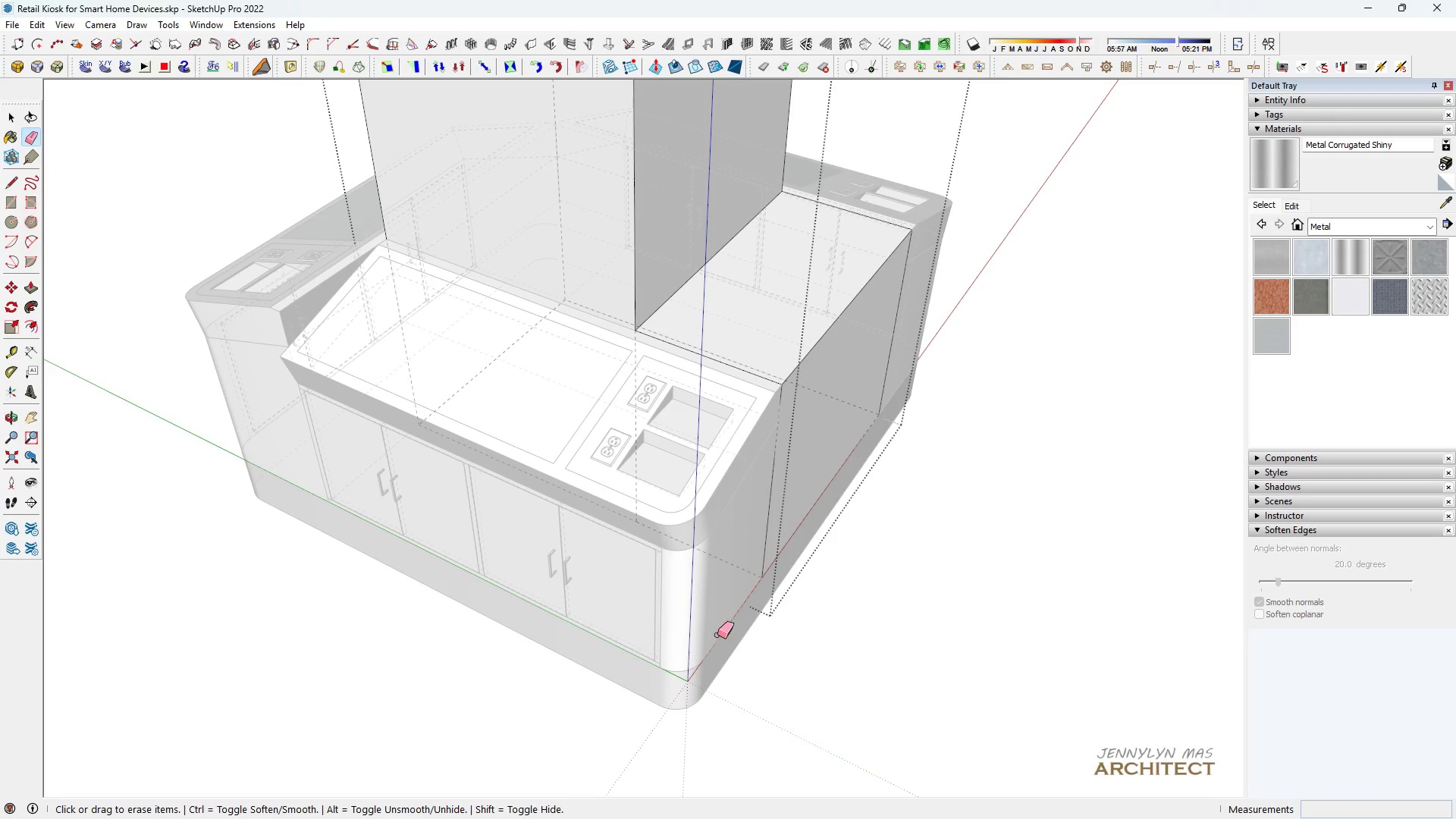 
left_click_drag(start_coordinate=[717, 635], to_coordinate=[673, 678])
 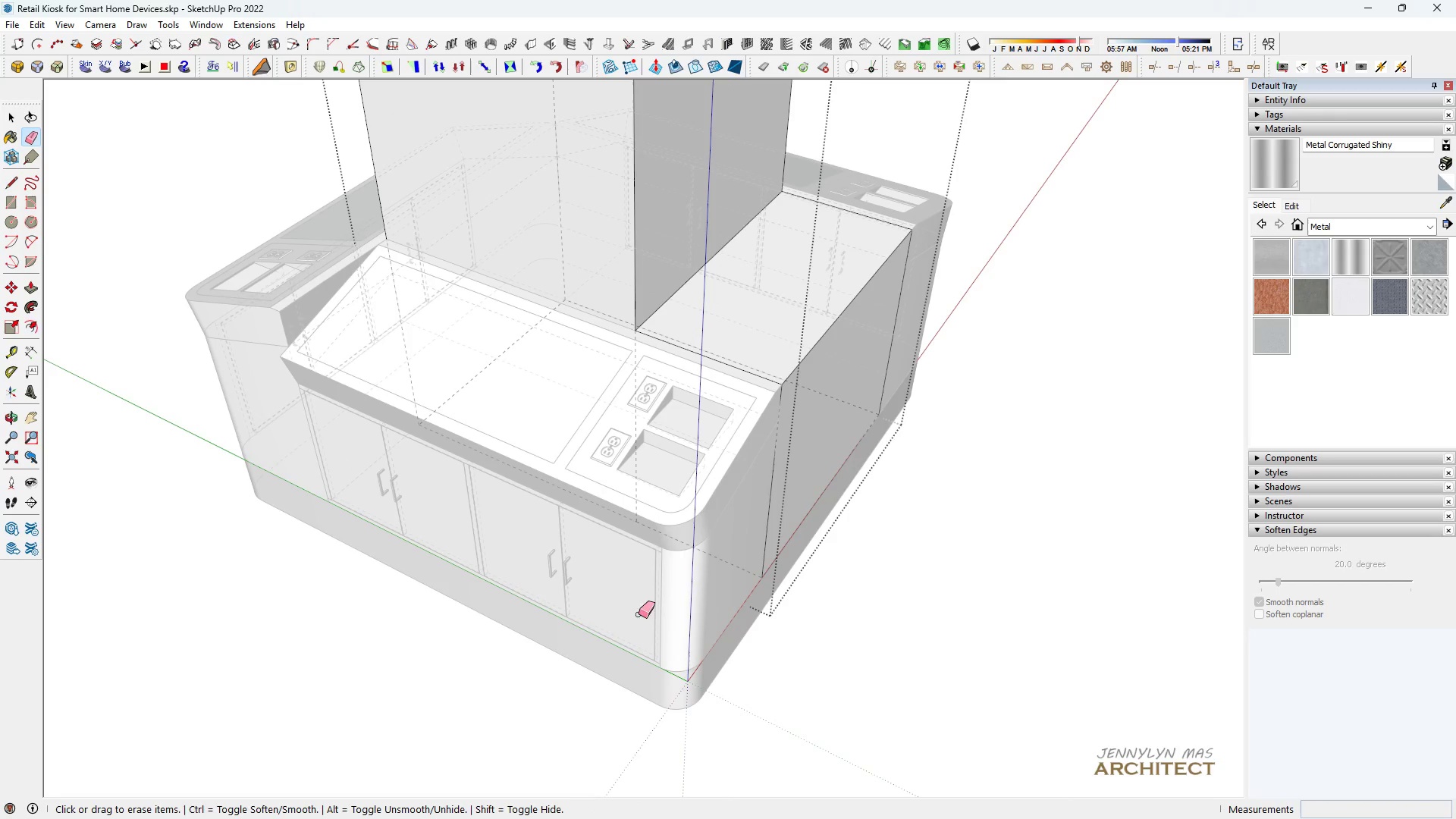 
left_click_drag(start_coordinate=[650, 609], to_coordinate=[566, 641])
 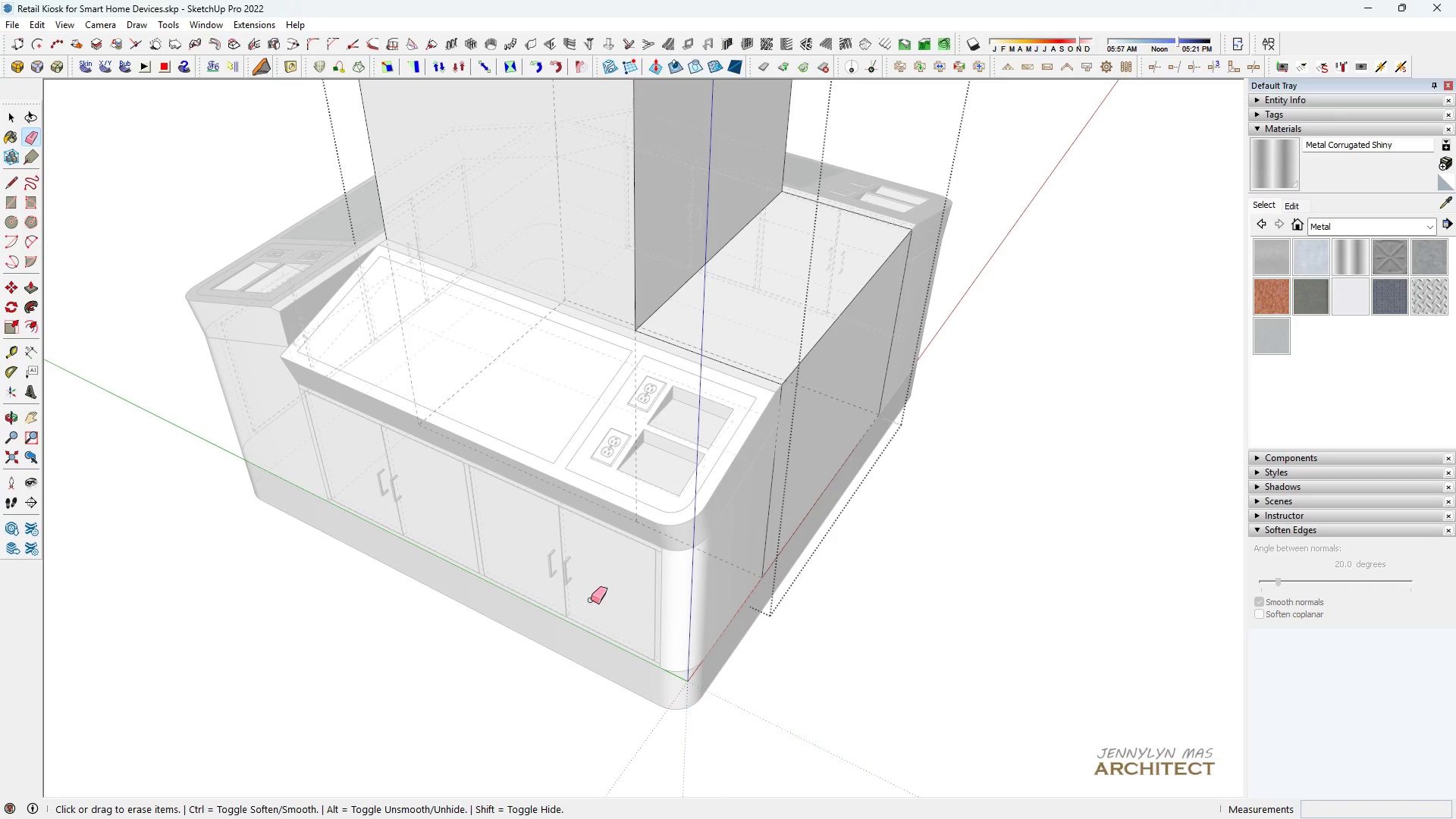 
left_click_drag(start_coordinate=[591, 600], to_coordinate=[563, 615])
 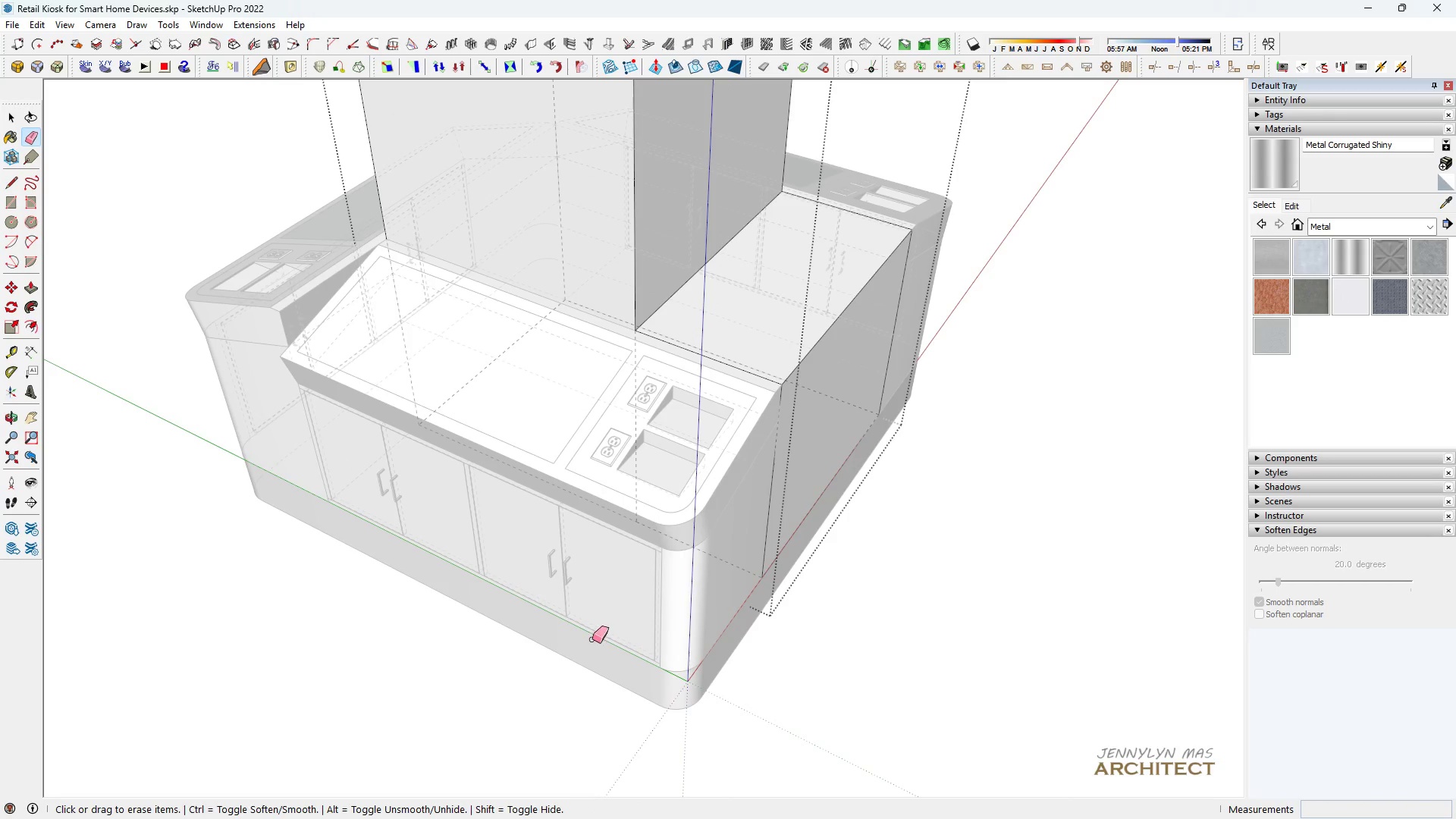 
left_click_drag(start_coordinate=[573, 623], to_coordinate=[640, 637])
 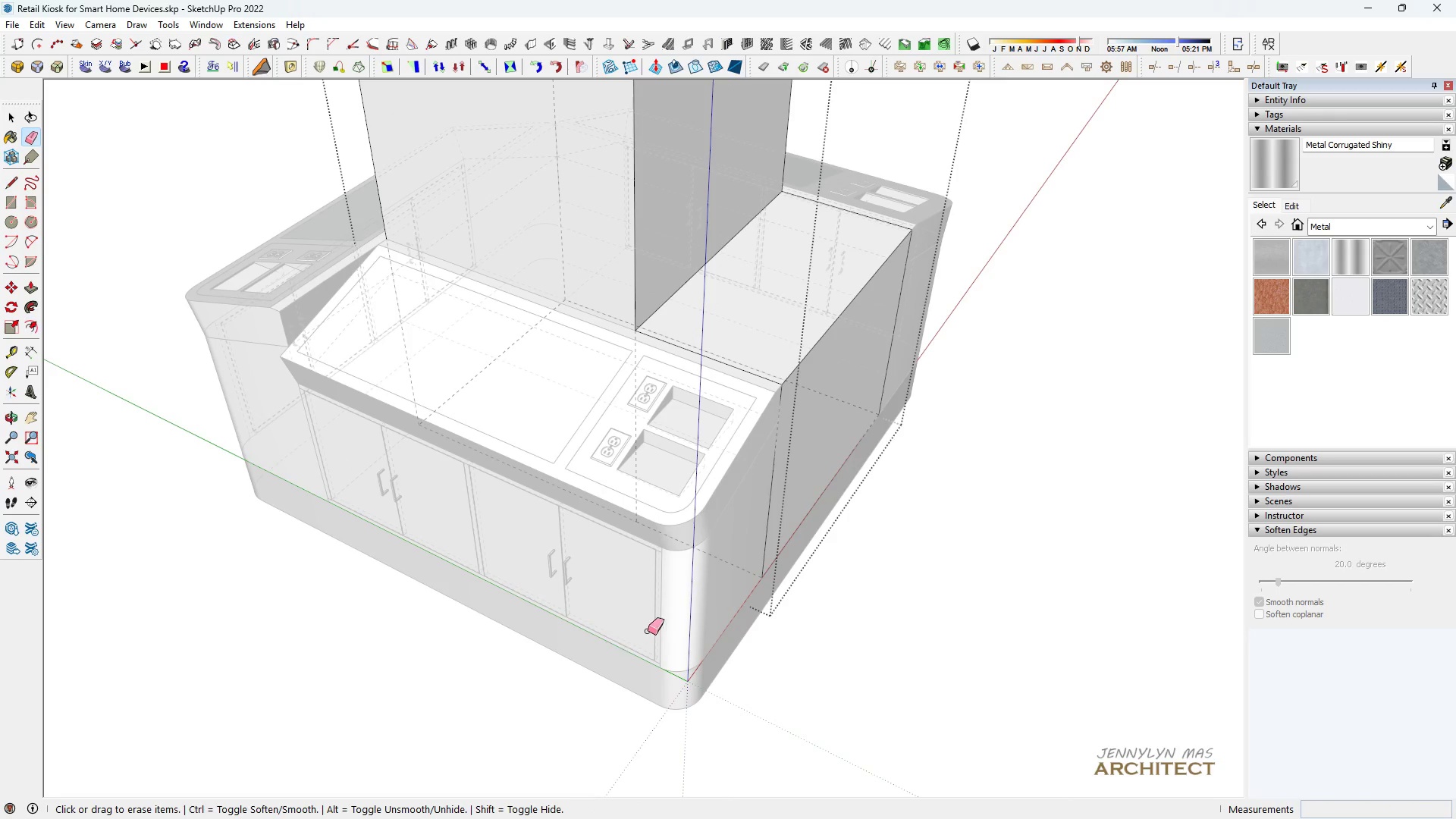 
left_click_drag(start_coordinate=[648, 631], to_coordinate=[594, 626])
 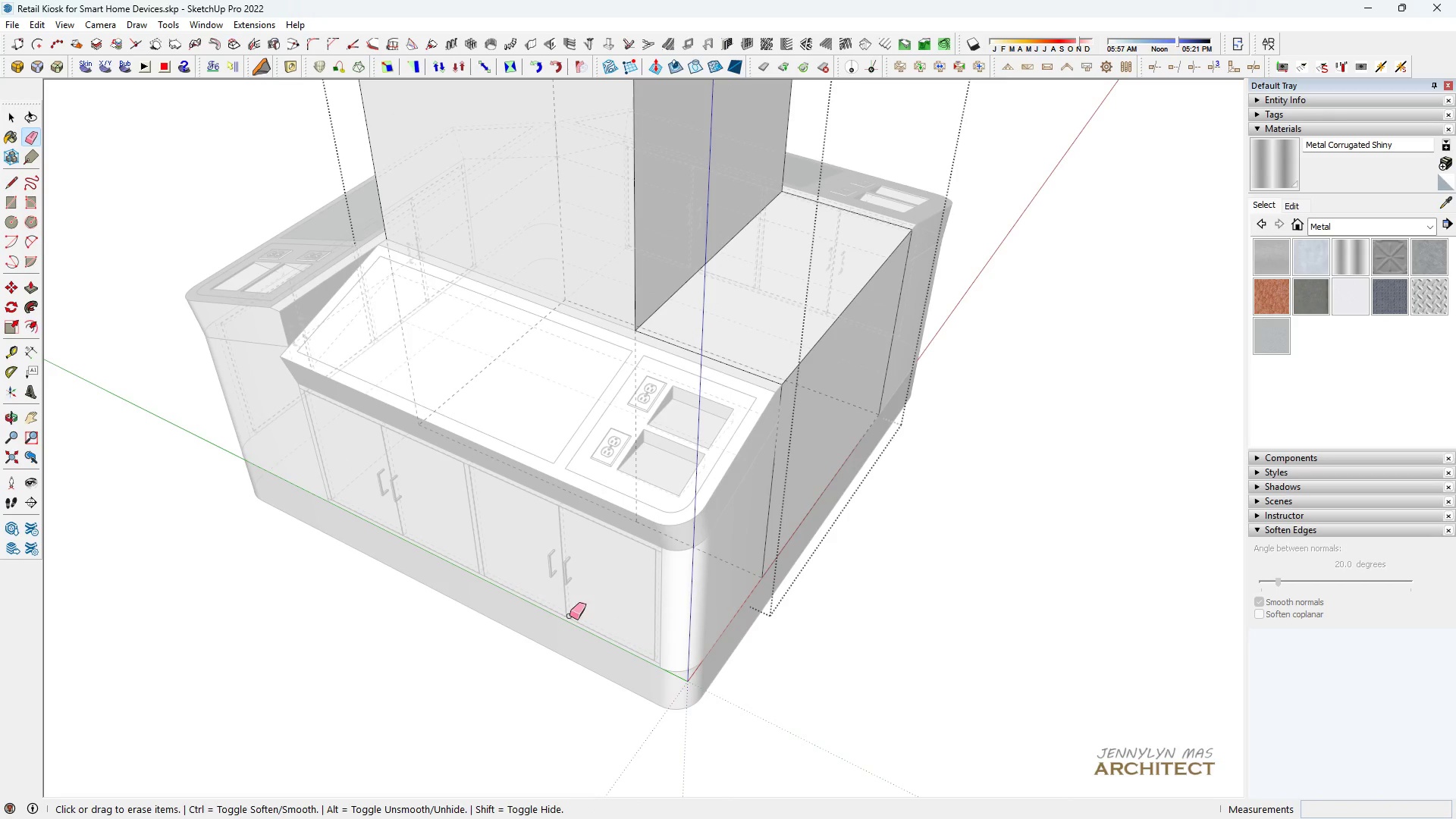 
left_click_drag(start_coordinate=[553, 607], to_coordinate=[360, 460])
 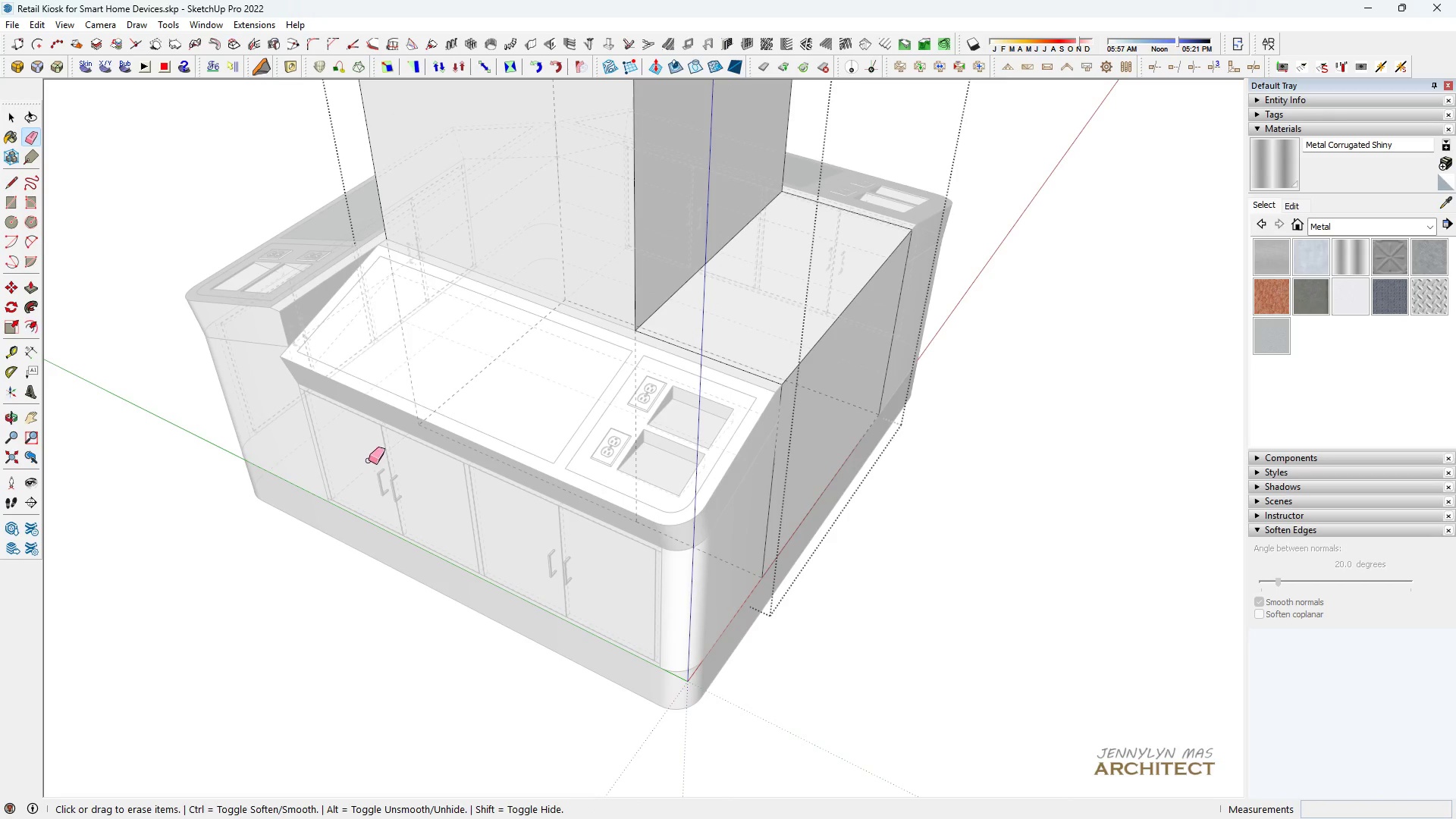 
key(K)
 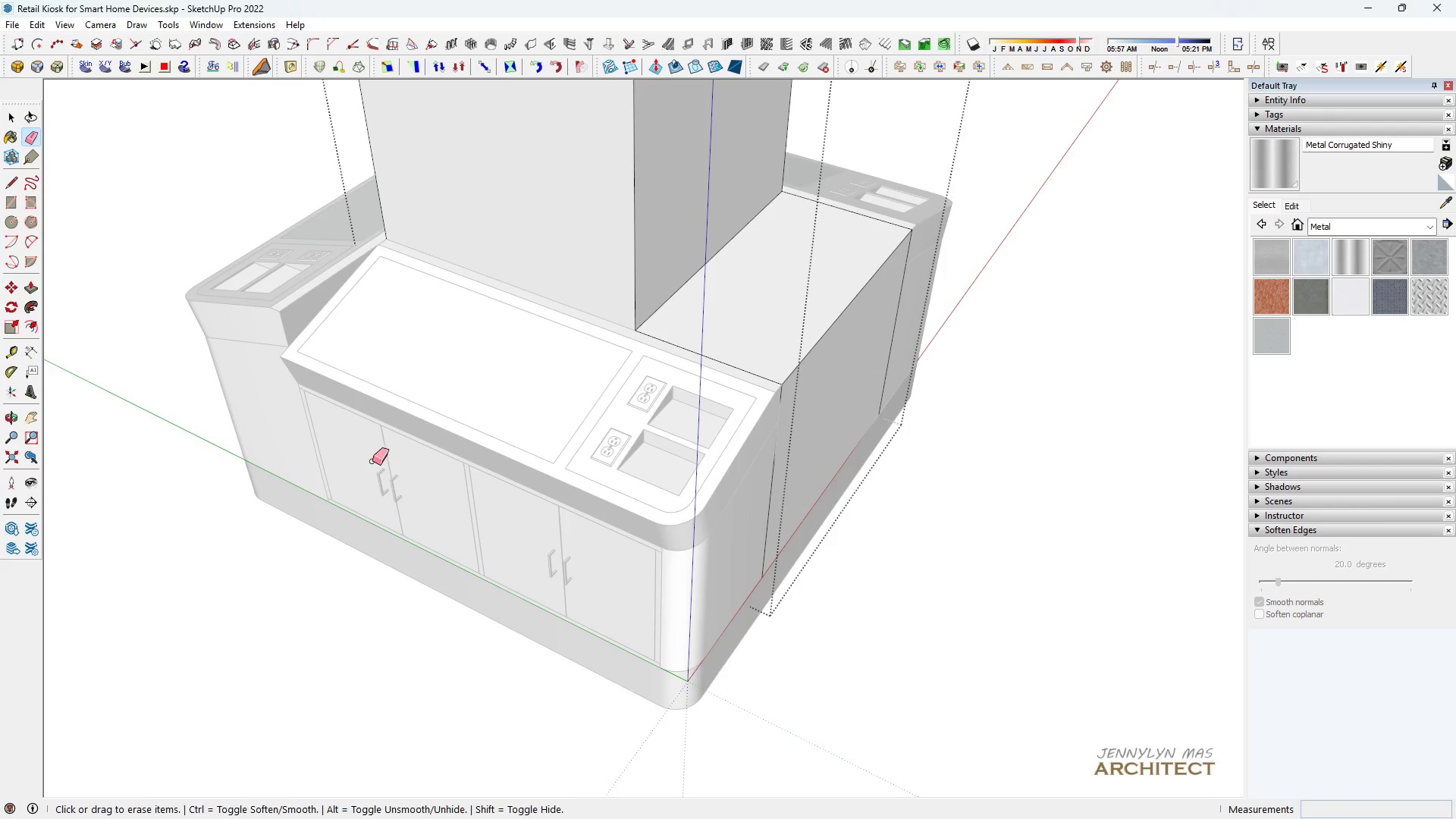 
key(Space)
 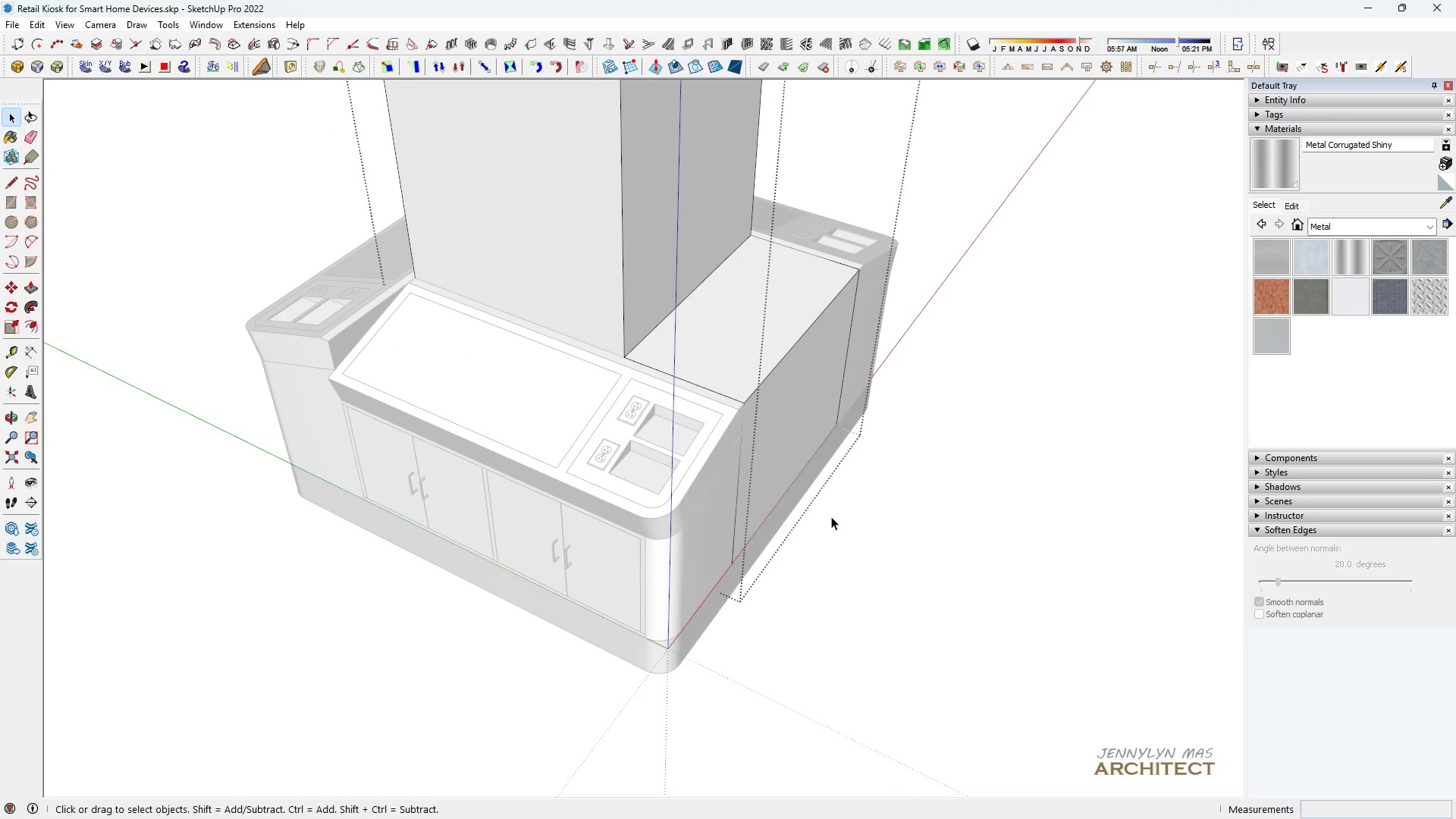 
scroll: coordinate [700, 506], scroll_direction: down, amount: 2.0
 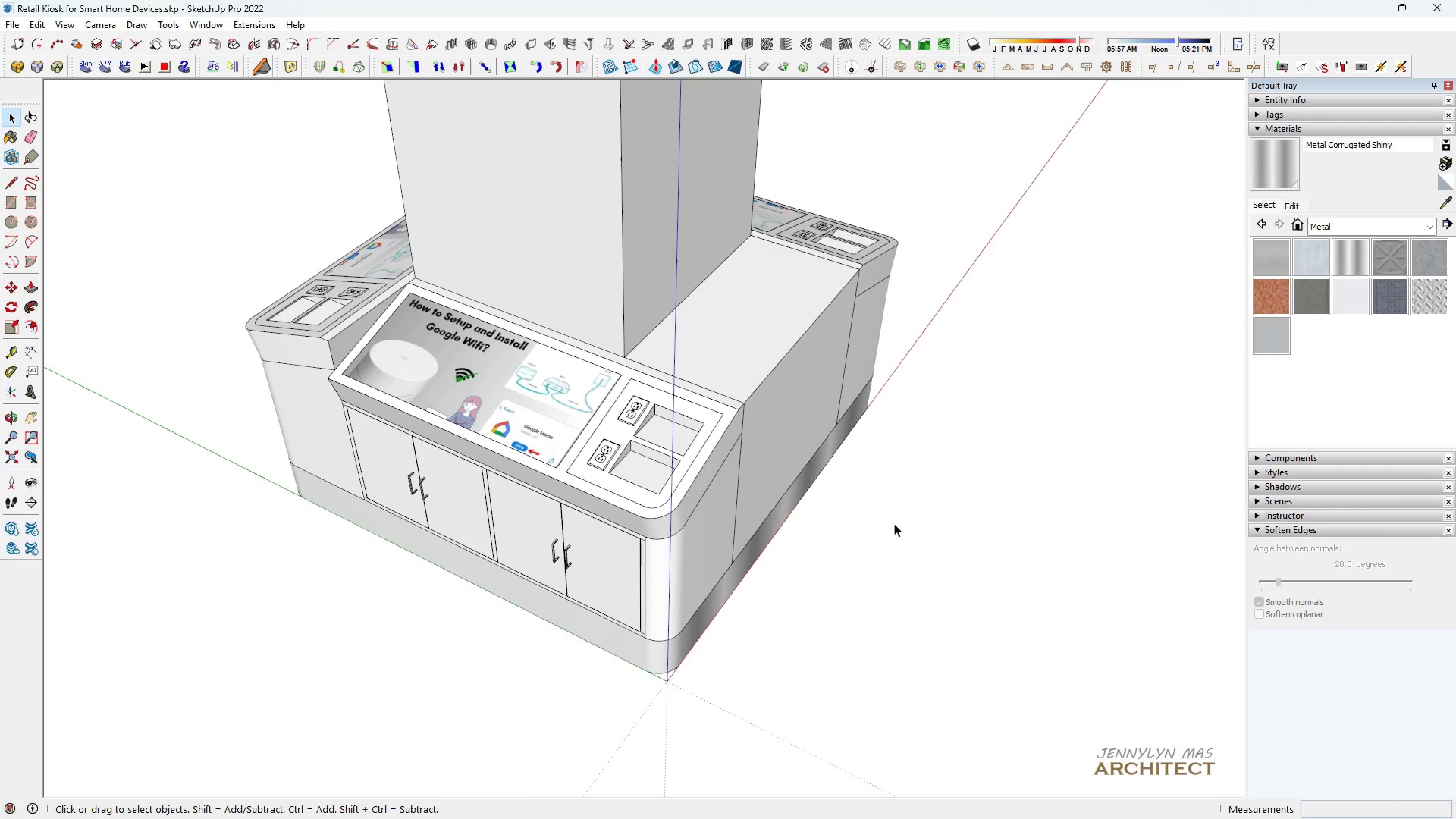 
double_click([894, 523])
 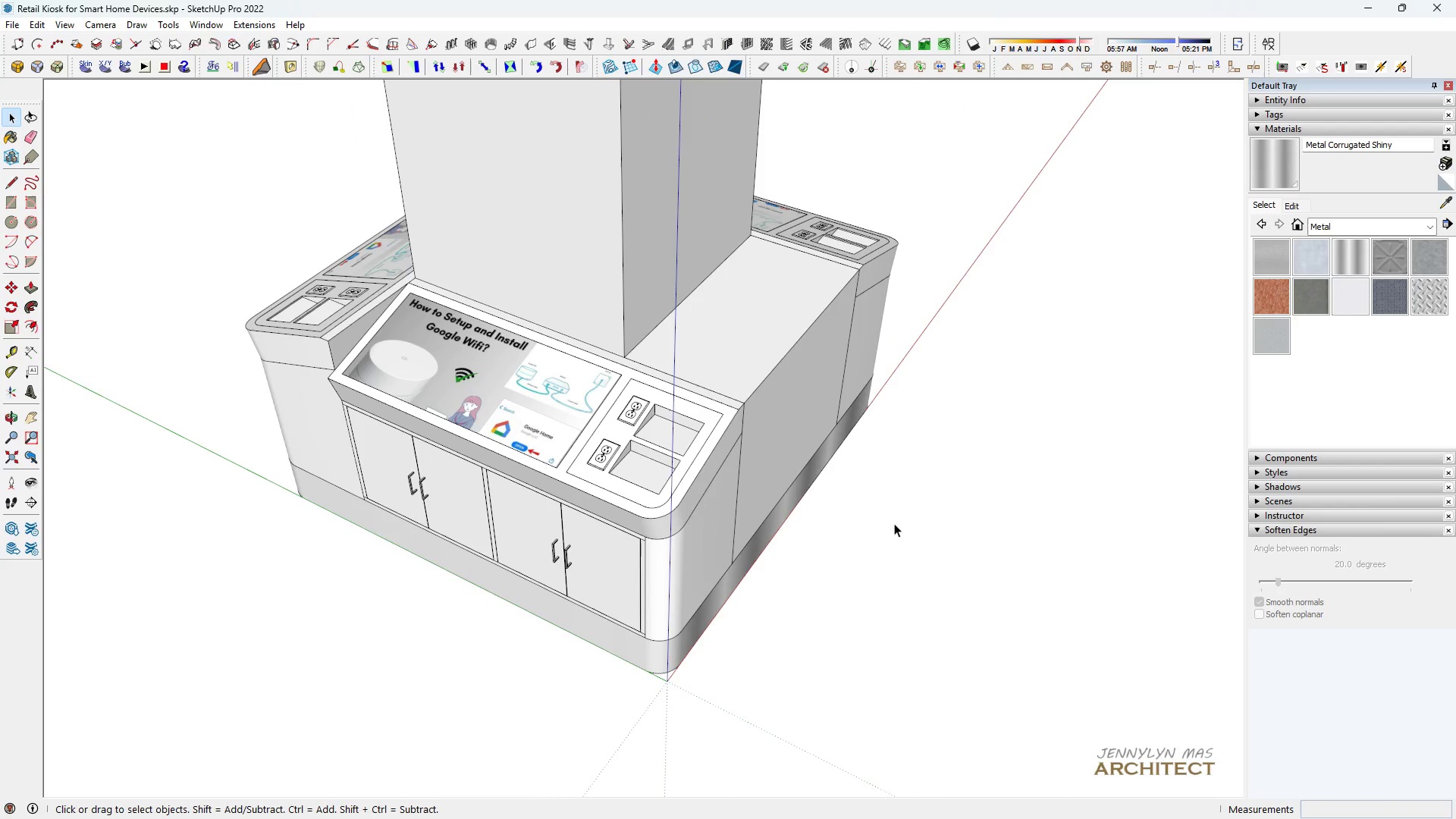 
triple_click([894, 523])
 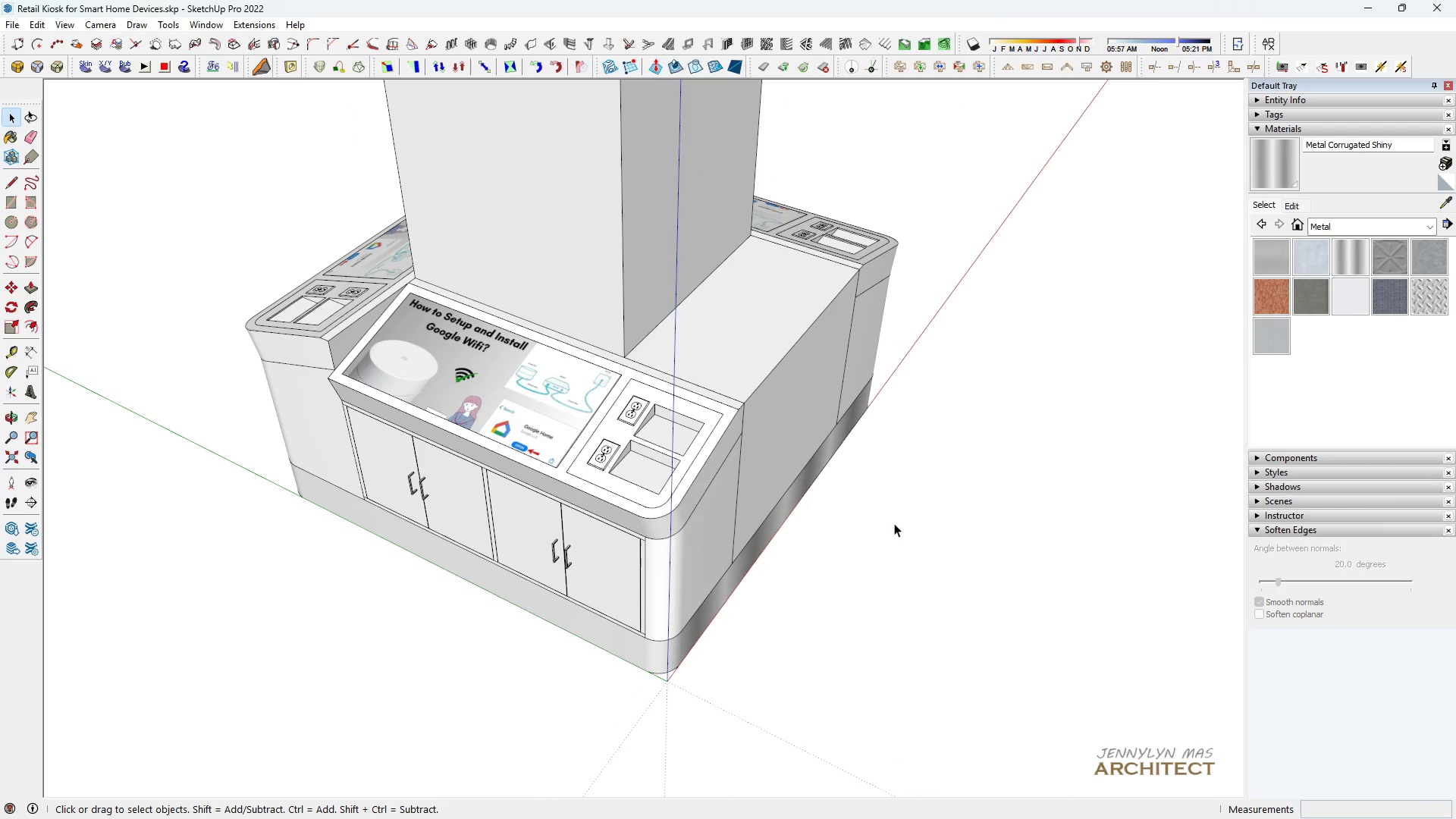 
triple_click([894, 523])
 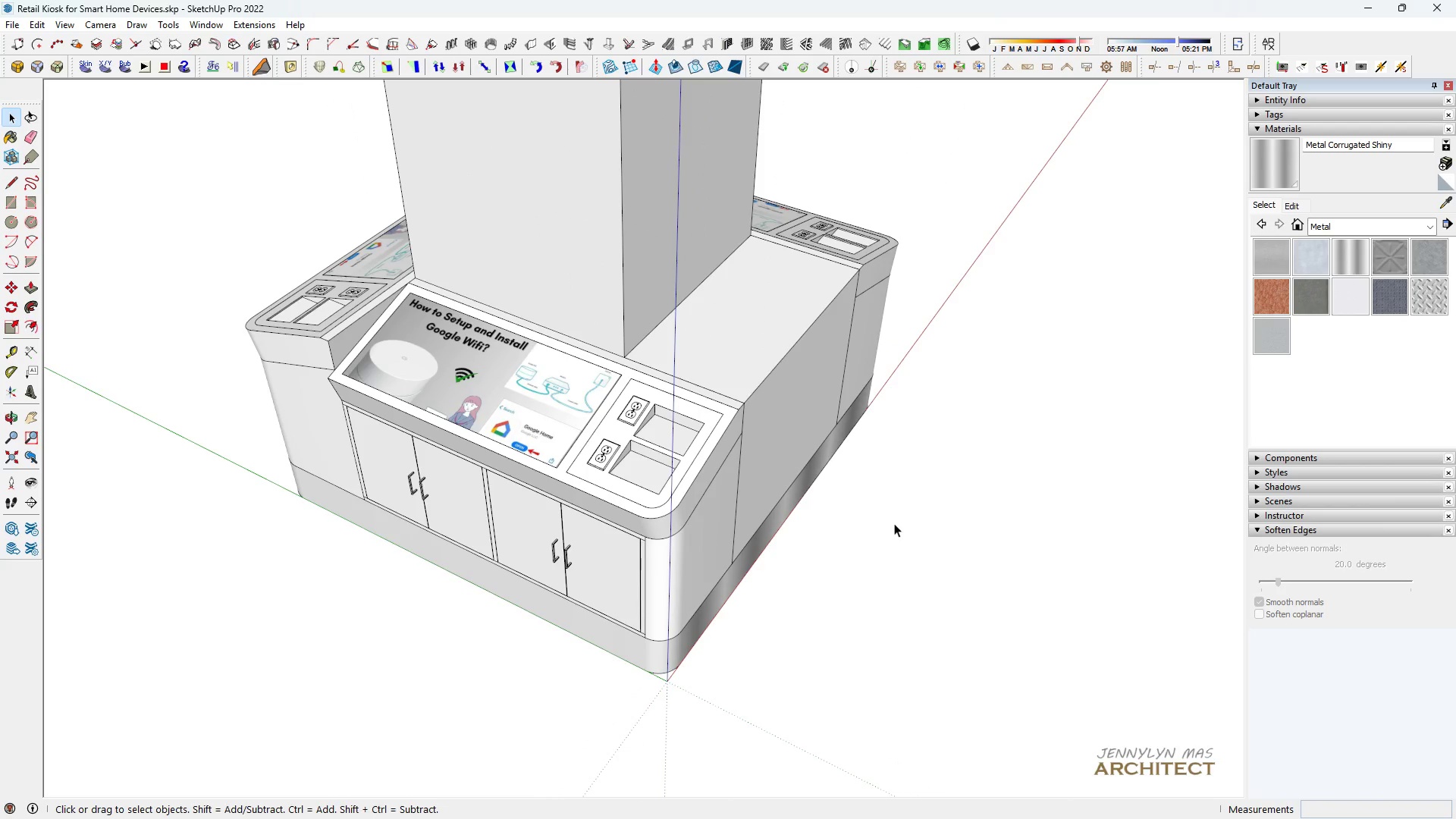 
triple_click([894, 523])
 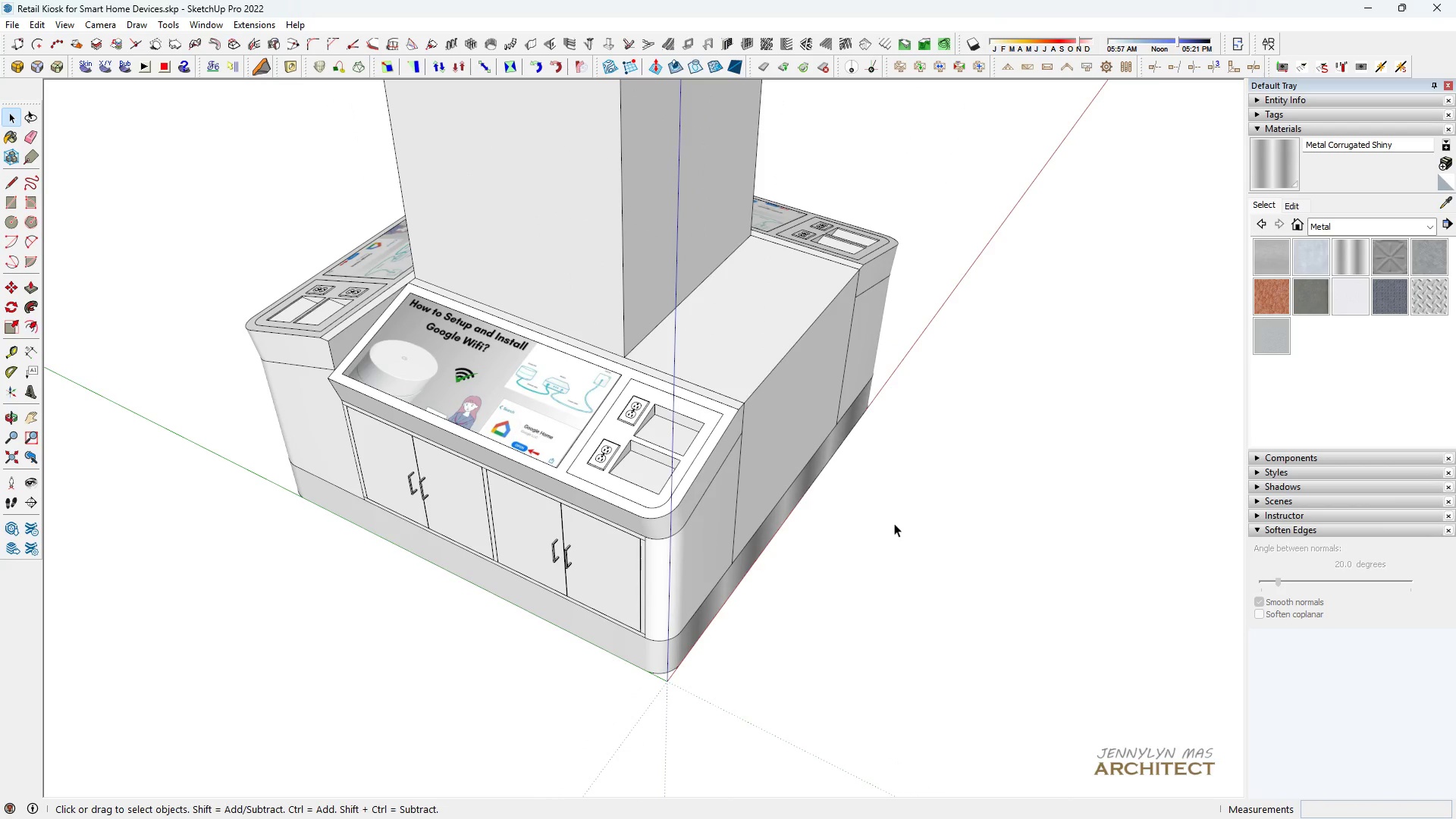 
triple_click([894, 523])
 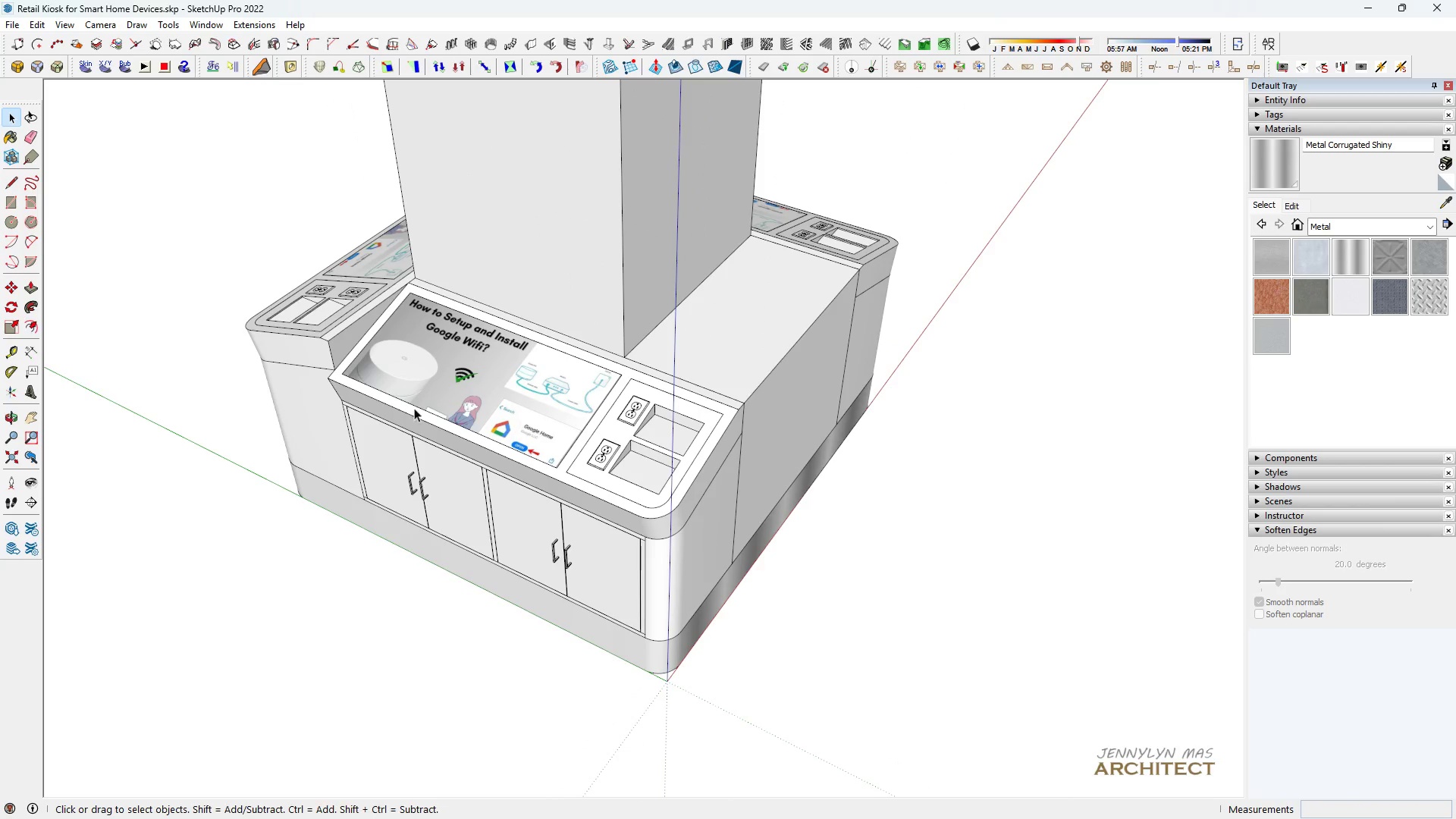 
key(H)
 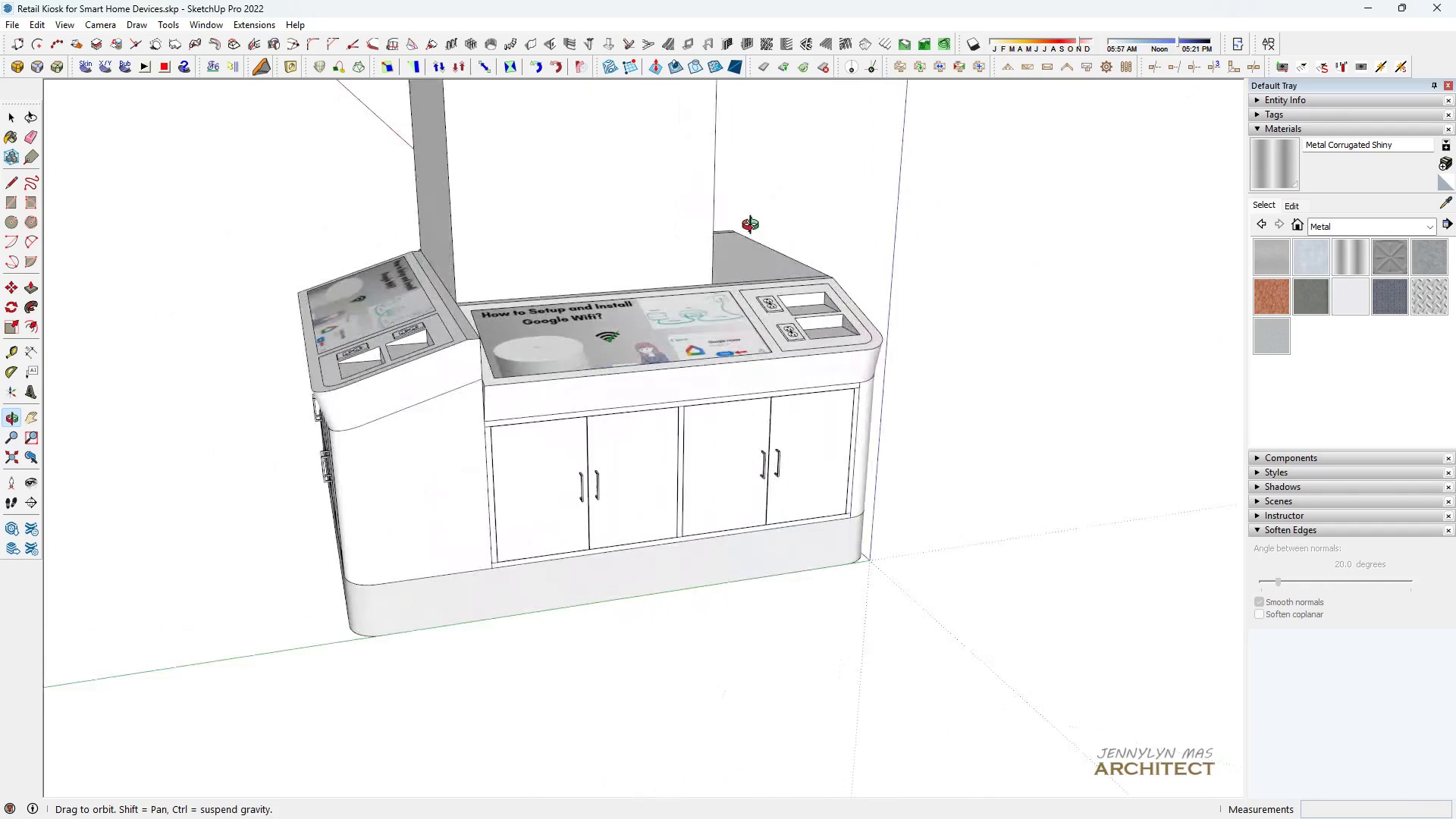 
type(hh)
 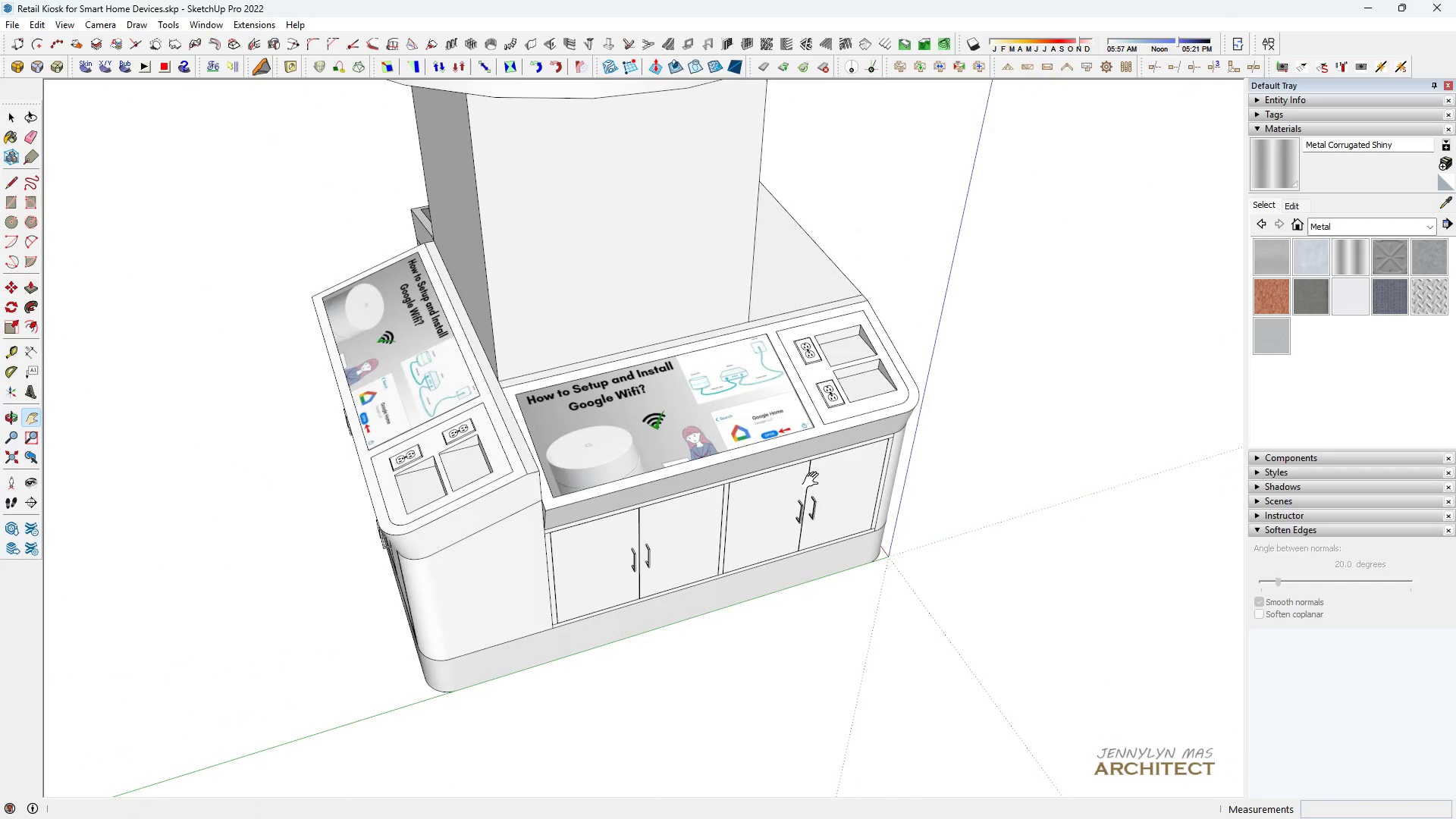 
key(H)
 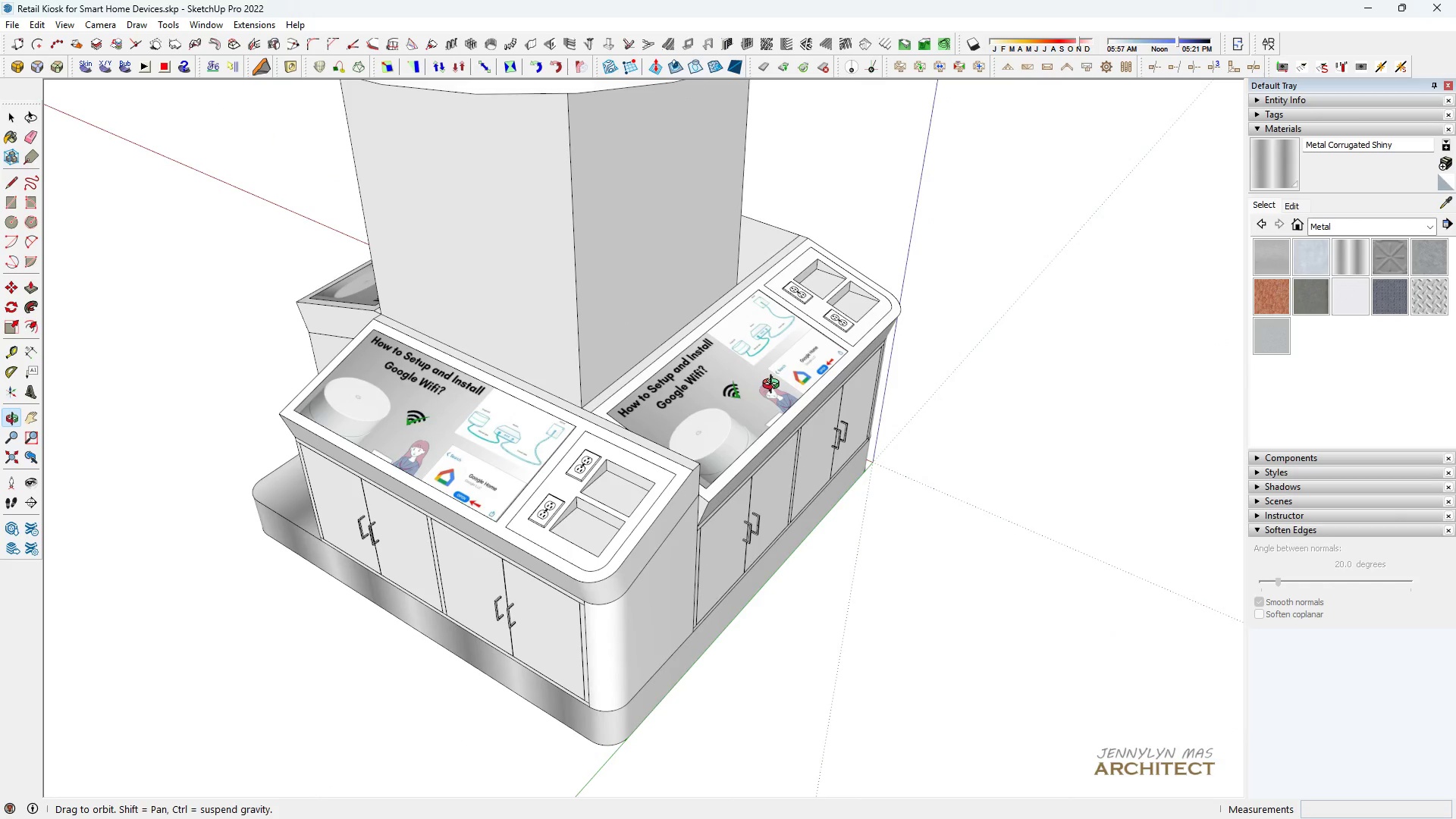 
scroll: coordinate [754, 400], scroll_direction: down, amount: 4.0
 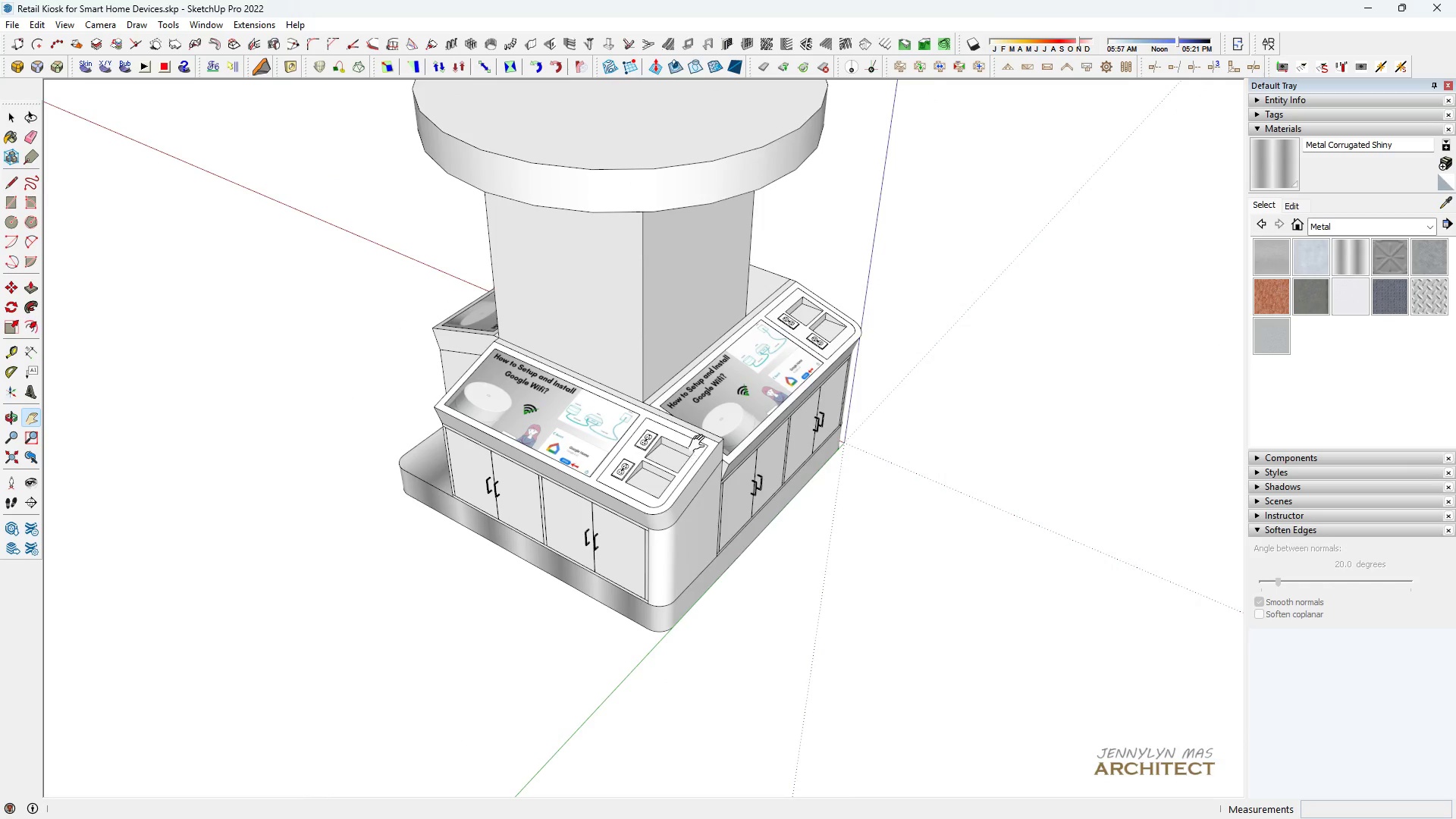 
left_click_drag(start_coordinate=[706, 431], to_coordinate=[717, 415])
 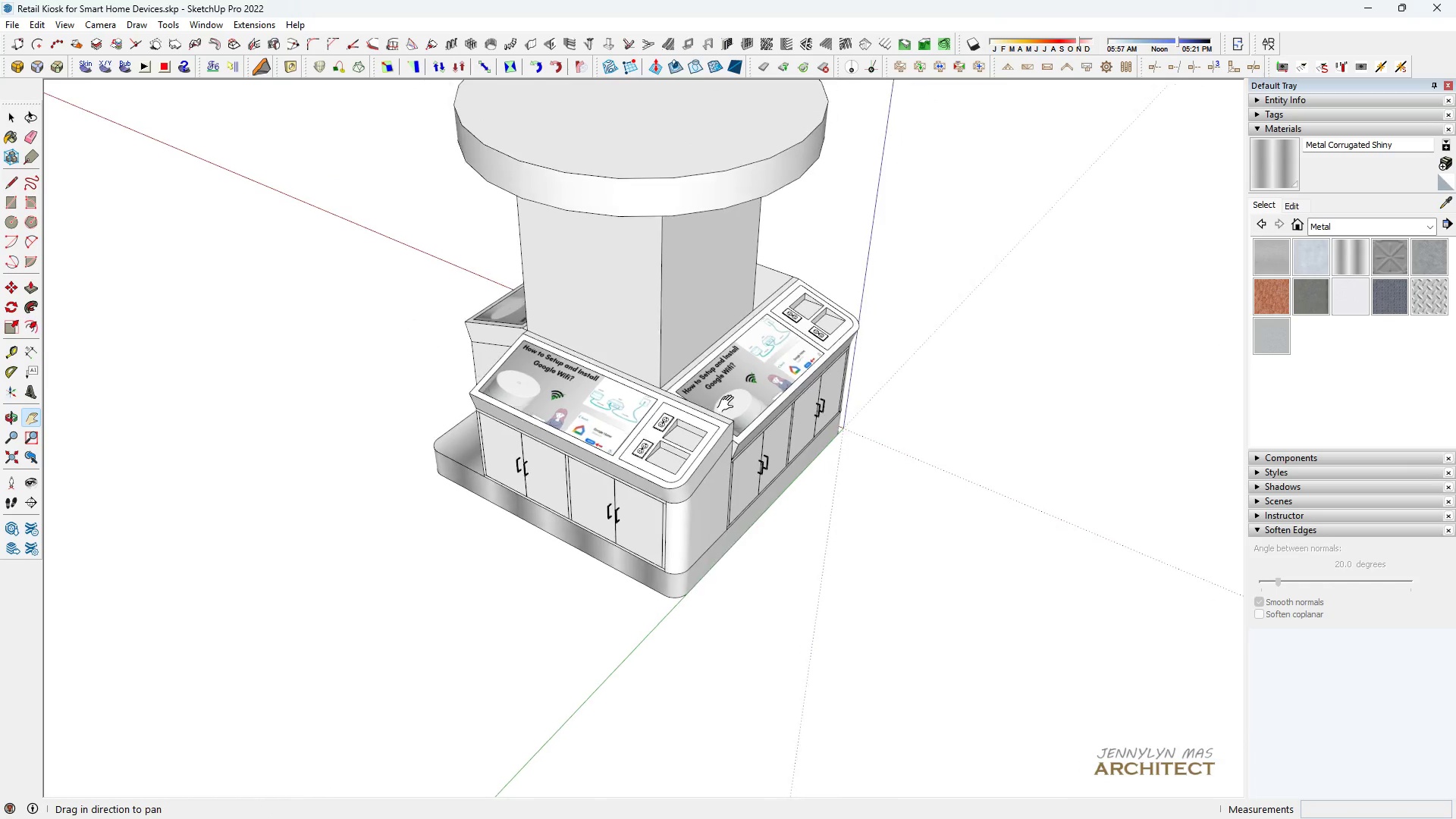 
scroll: coordinate [729, 404], scroll_direction: down, amount: 2.0
 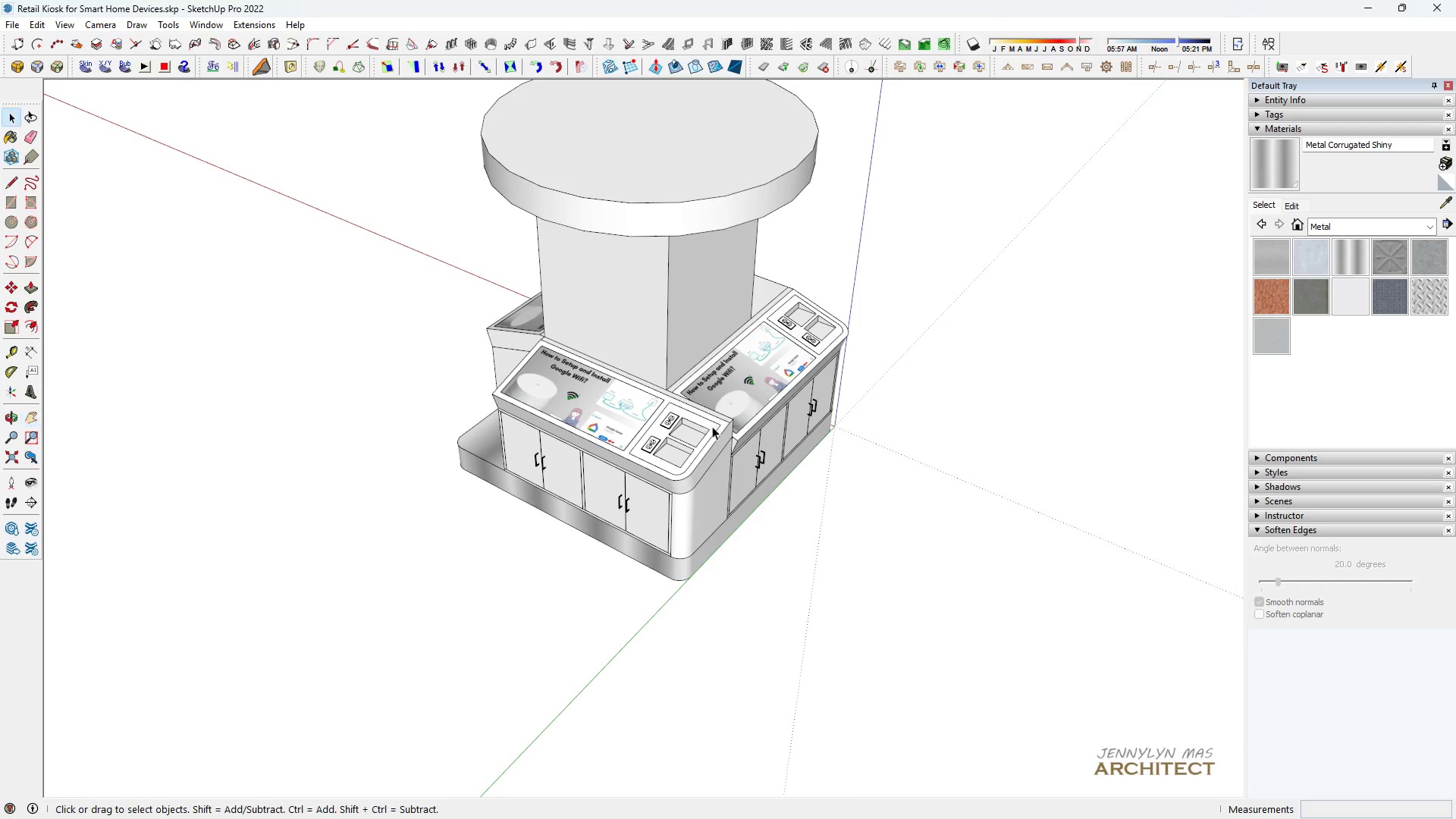 
key(Space)
 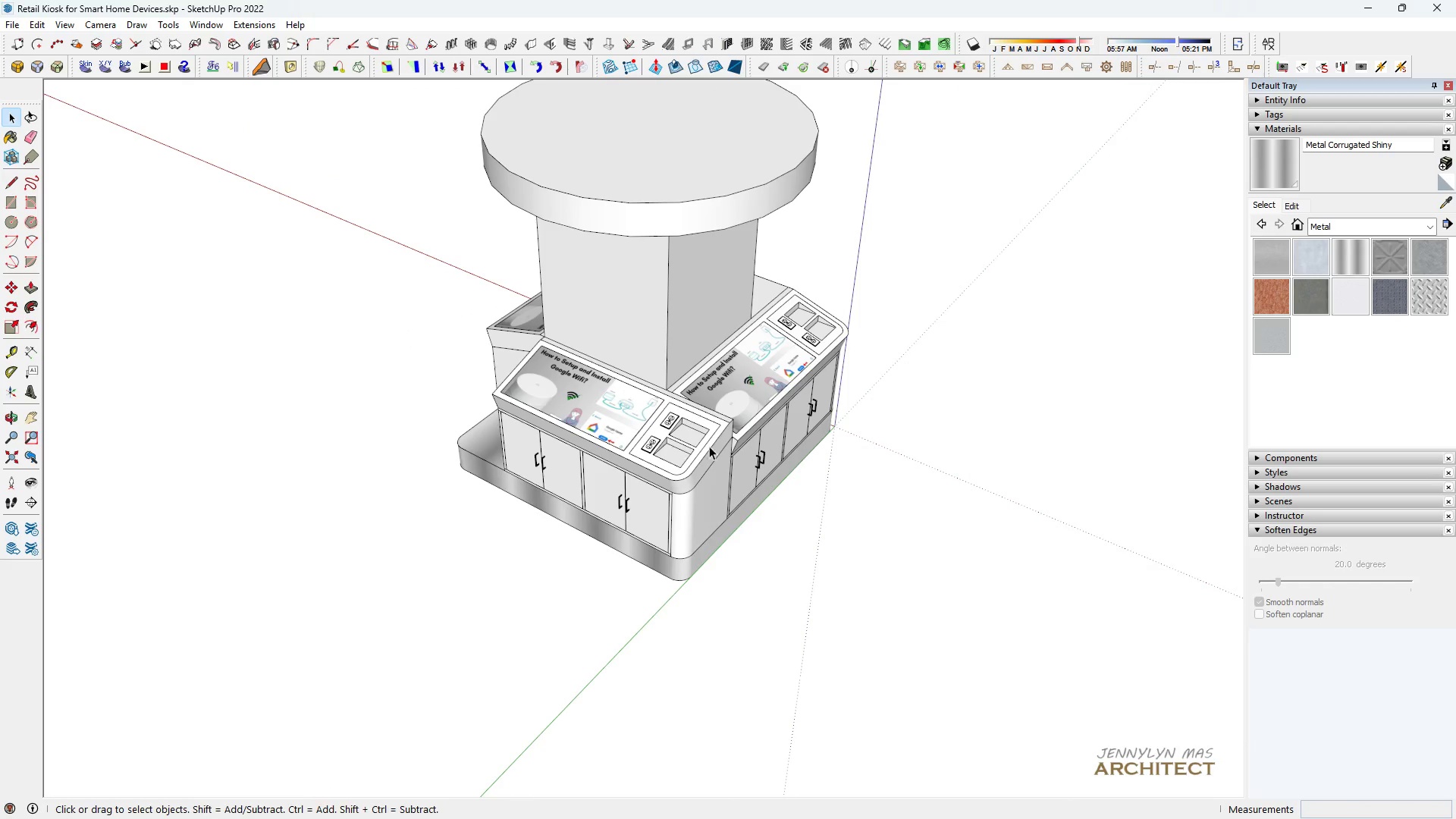 
left_click([709, 446])
 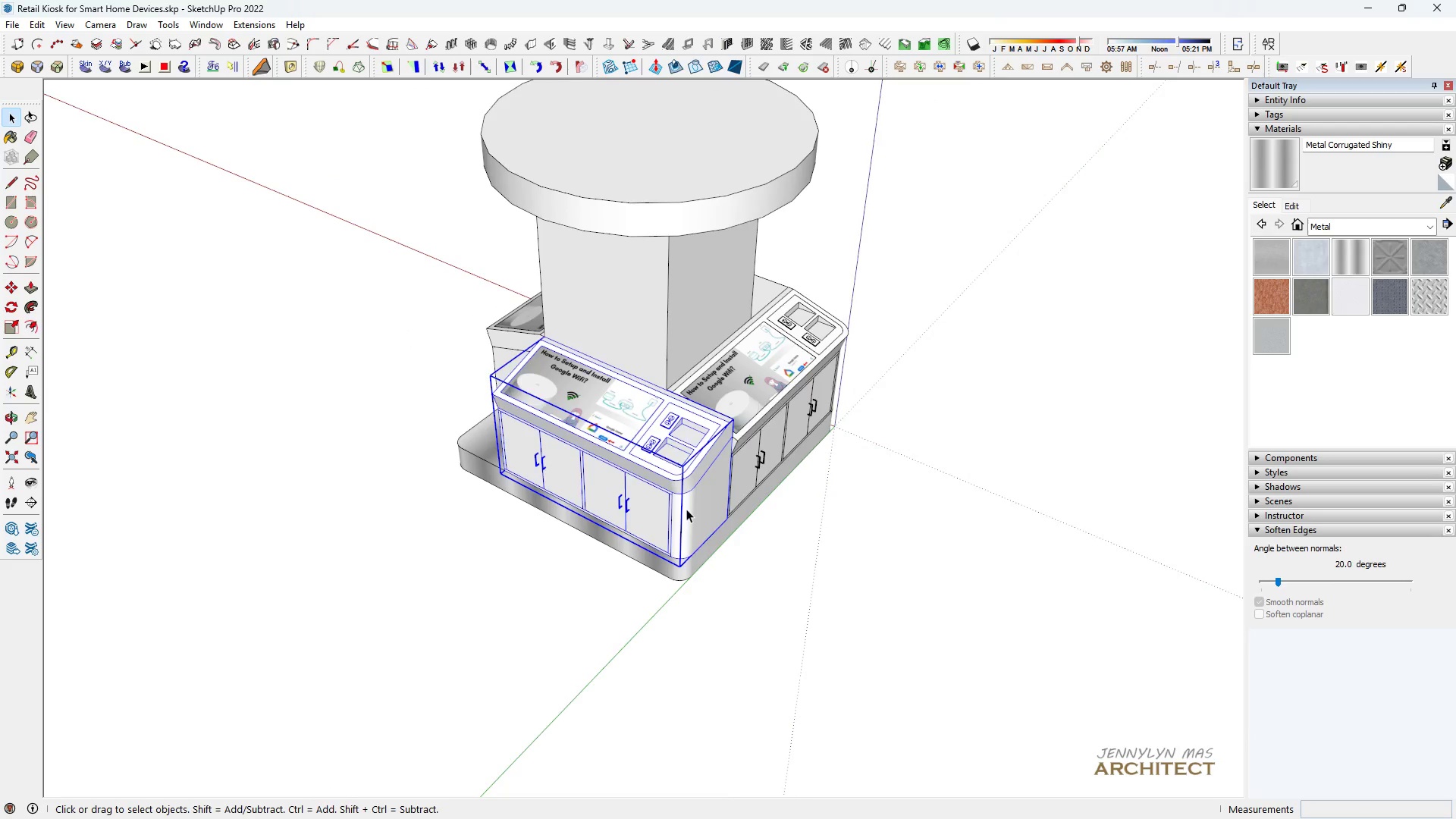 
scroll: coordinate [686, 509], scroll_direction: up, amount: 3.0
 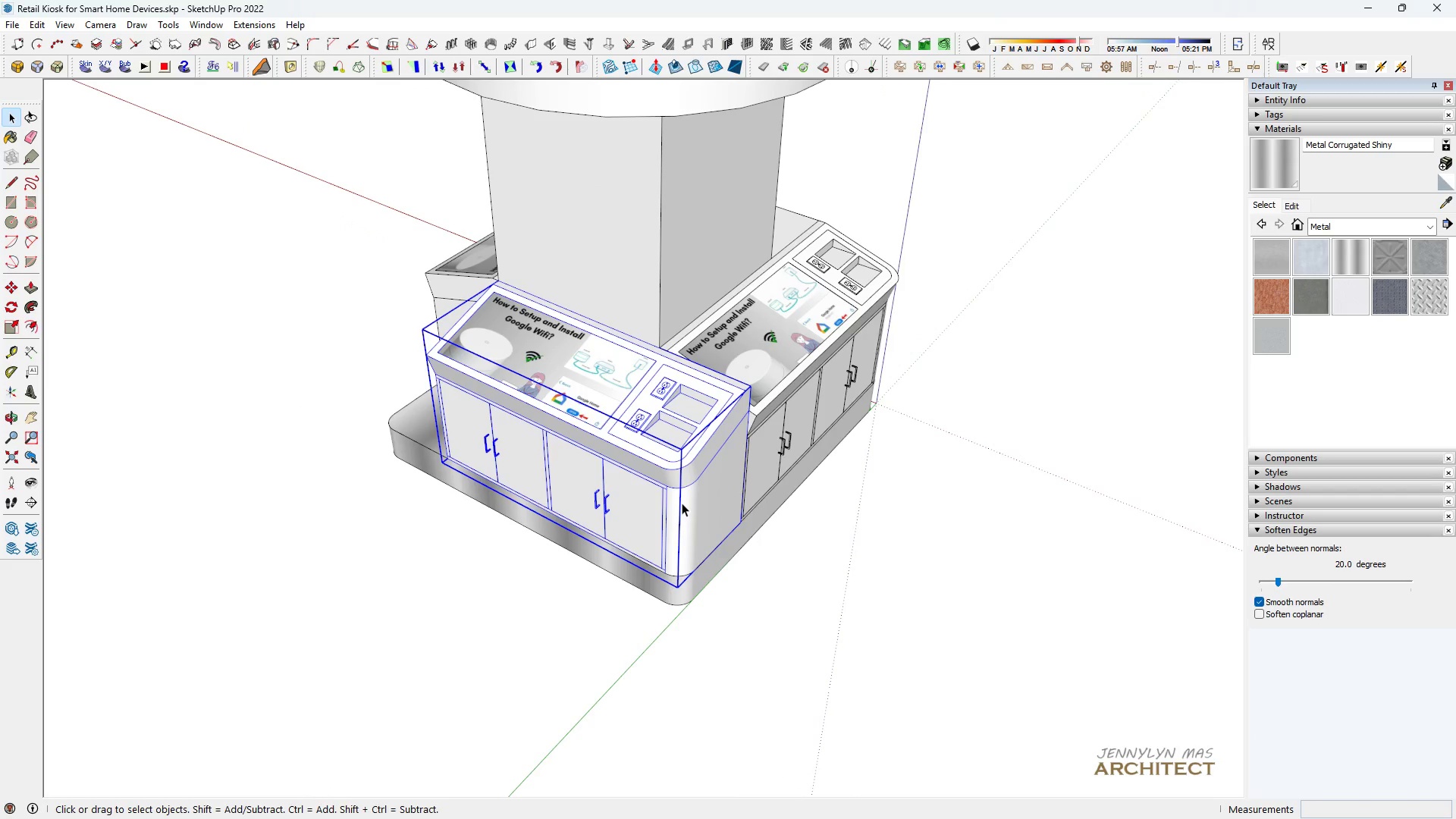 
key(Delete)
 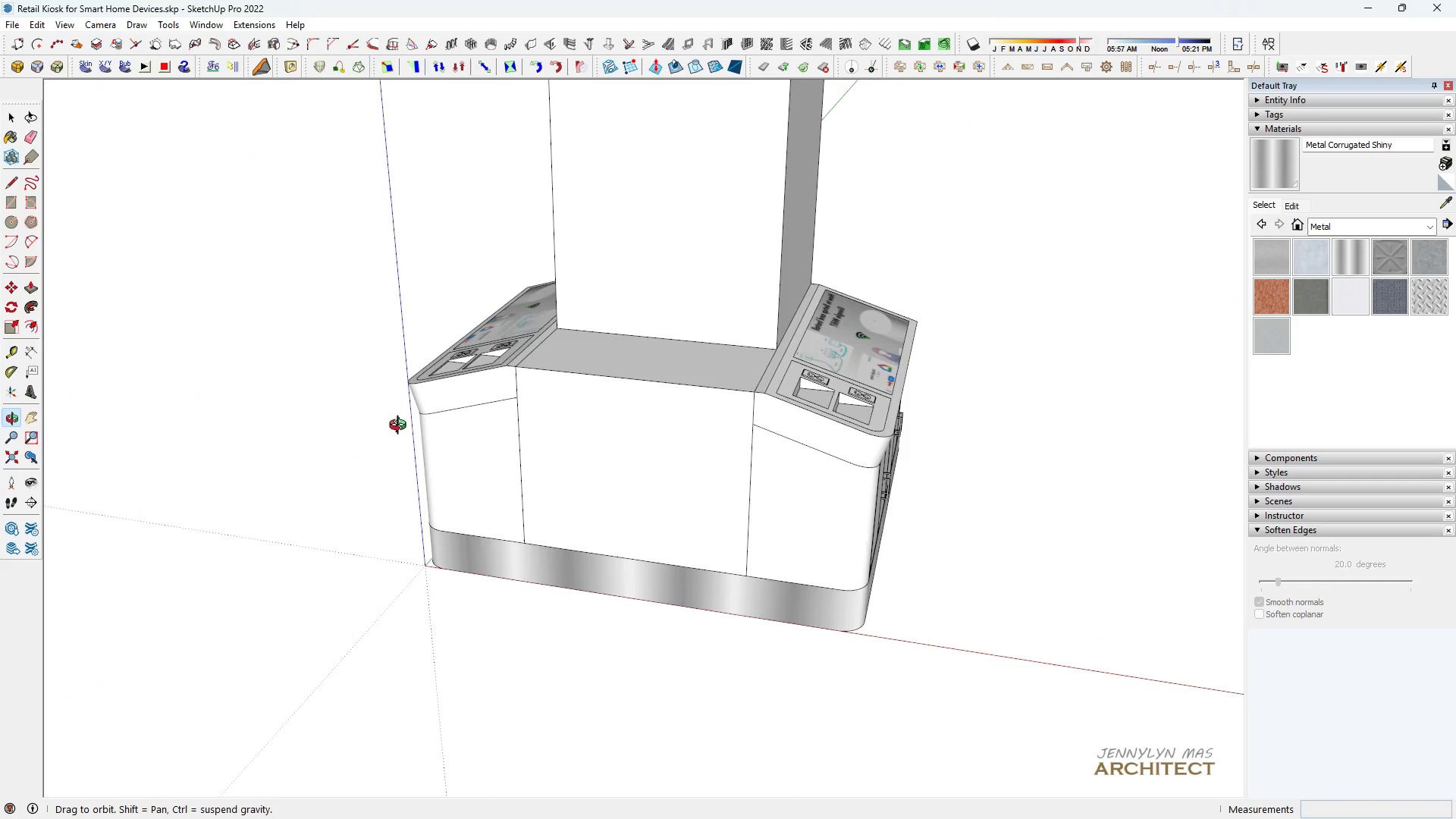 
scroll: coordinate [626, 430], scroll_direction: up, amount: 4.0
 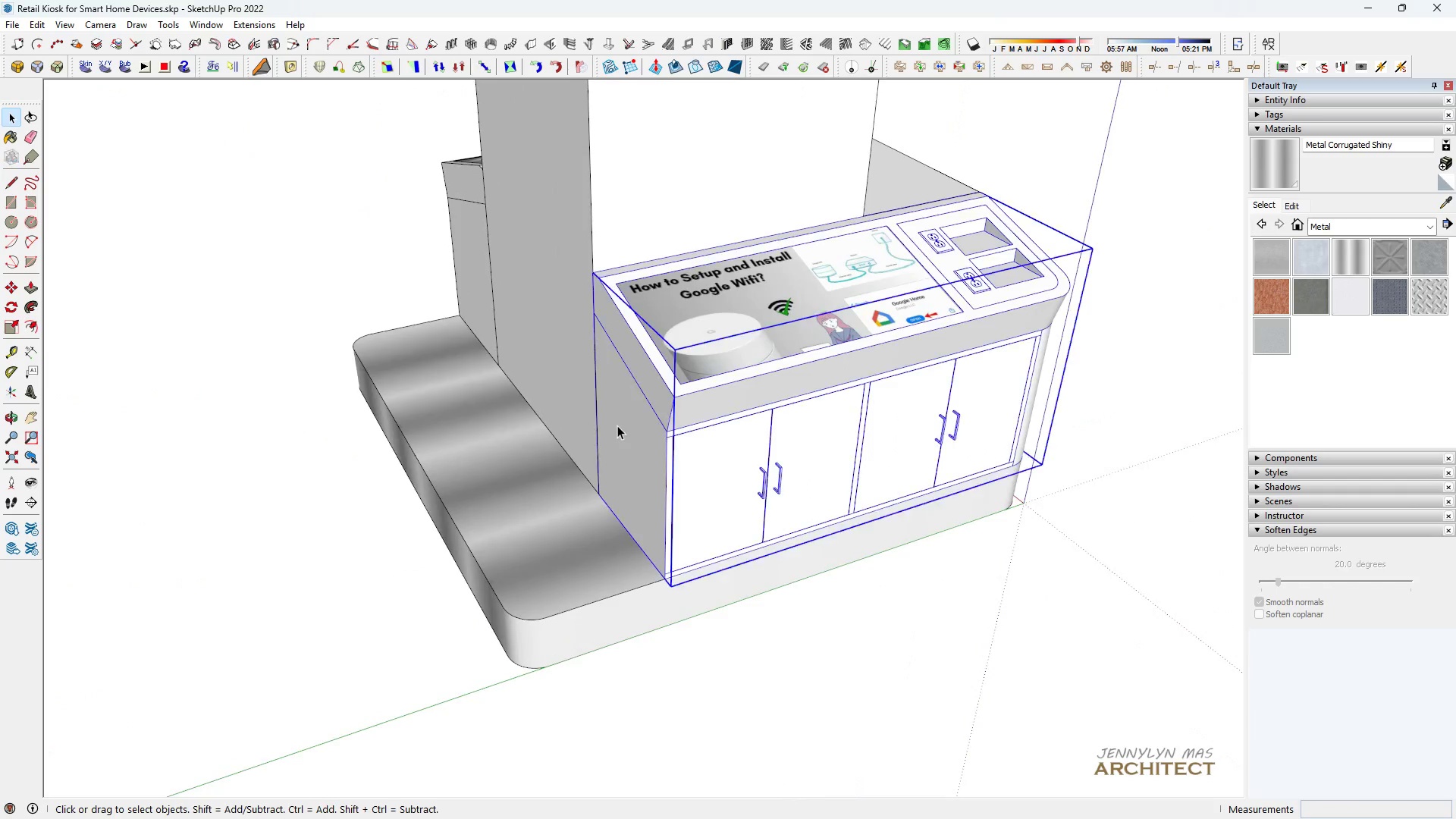 
double_click([617, 425])
 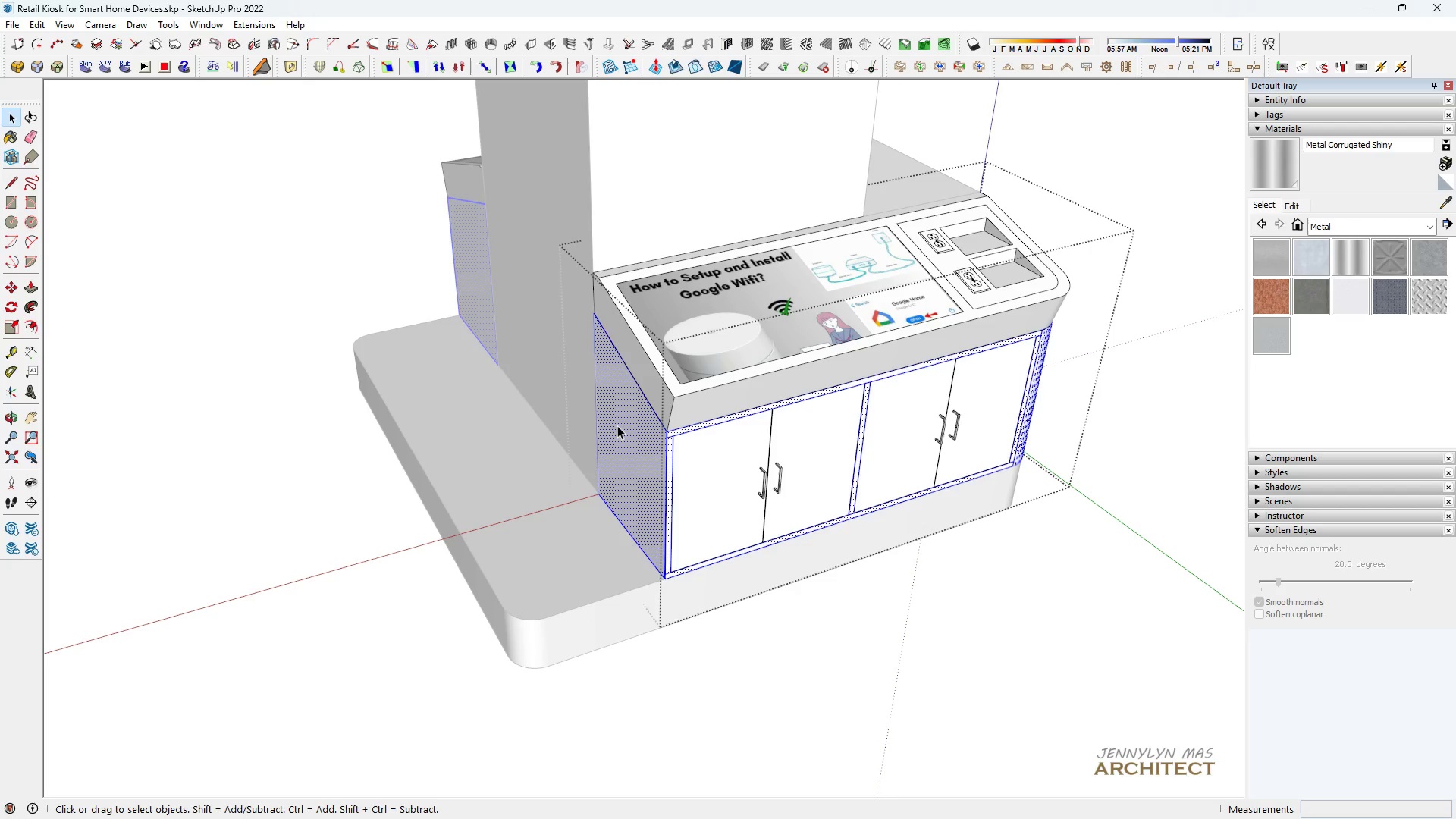 
triple_click([617, 425])
 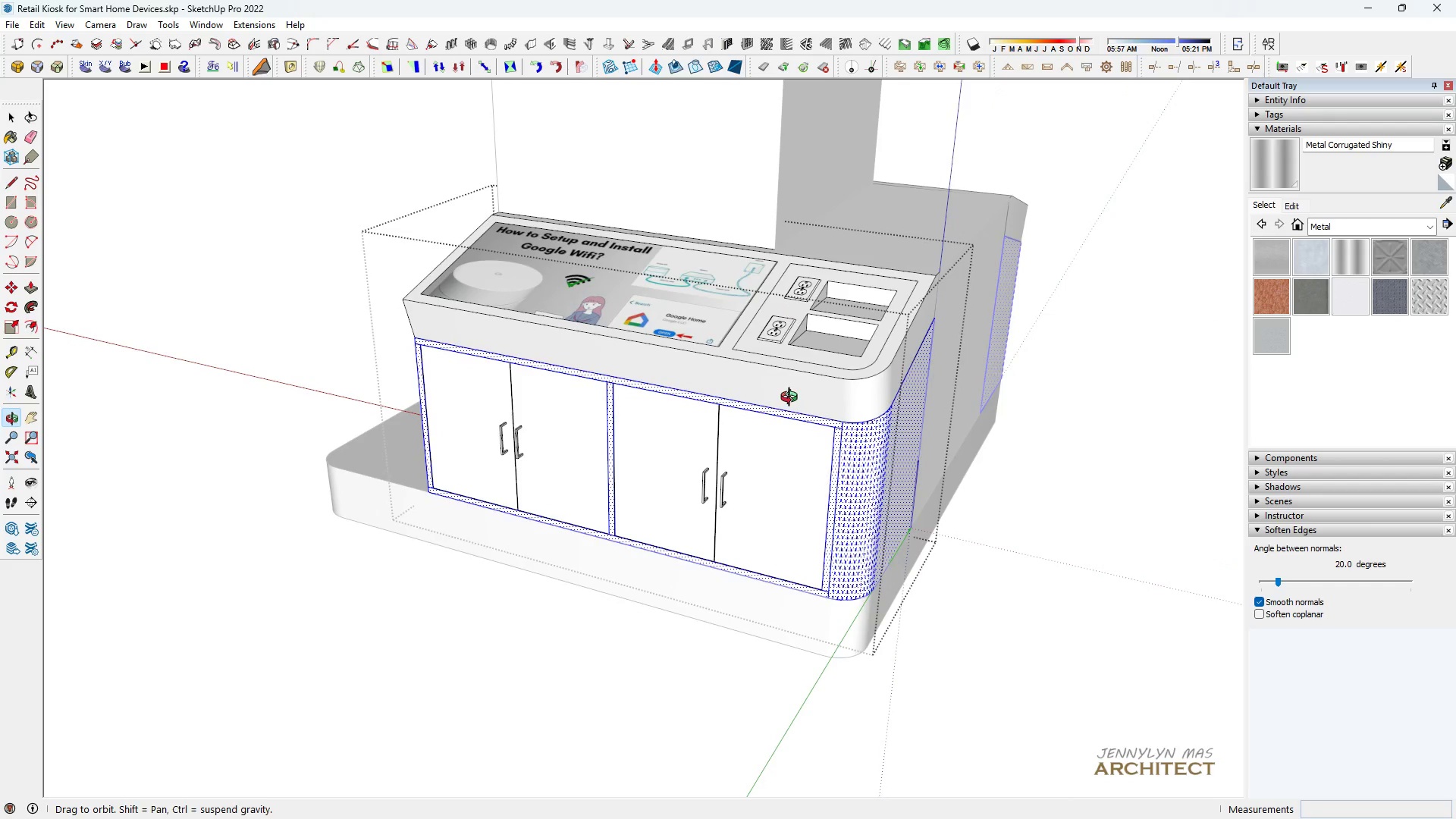 
scroll: coordinate [964, 453], scroll_direction: down, amount: 6.0
 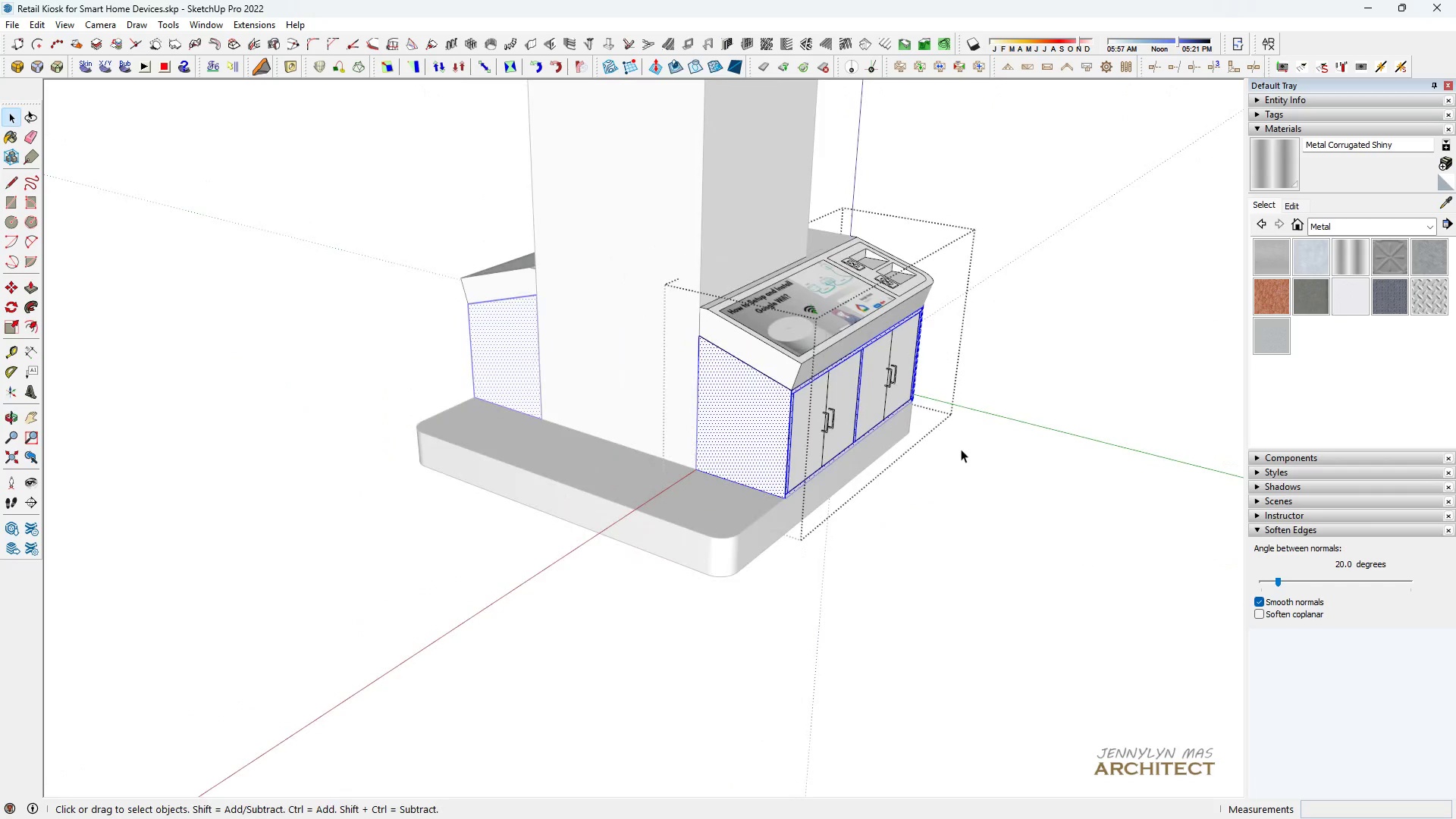 
hold_key(key=ControlLeft, duration=0.47)
 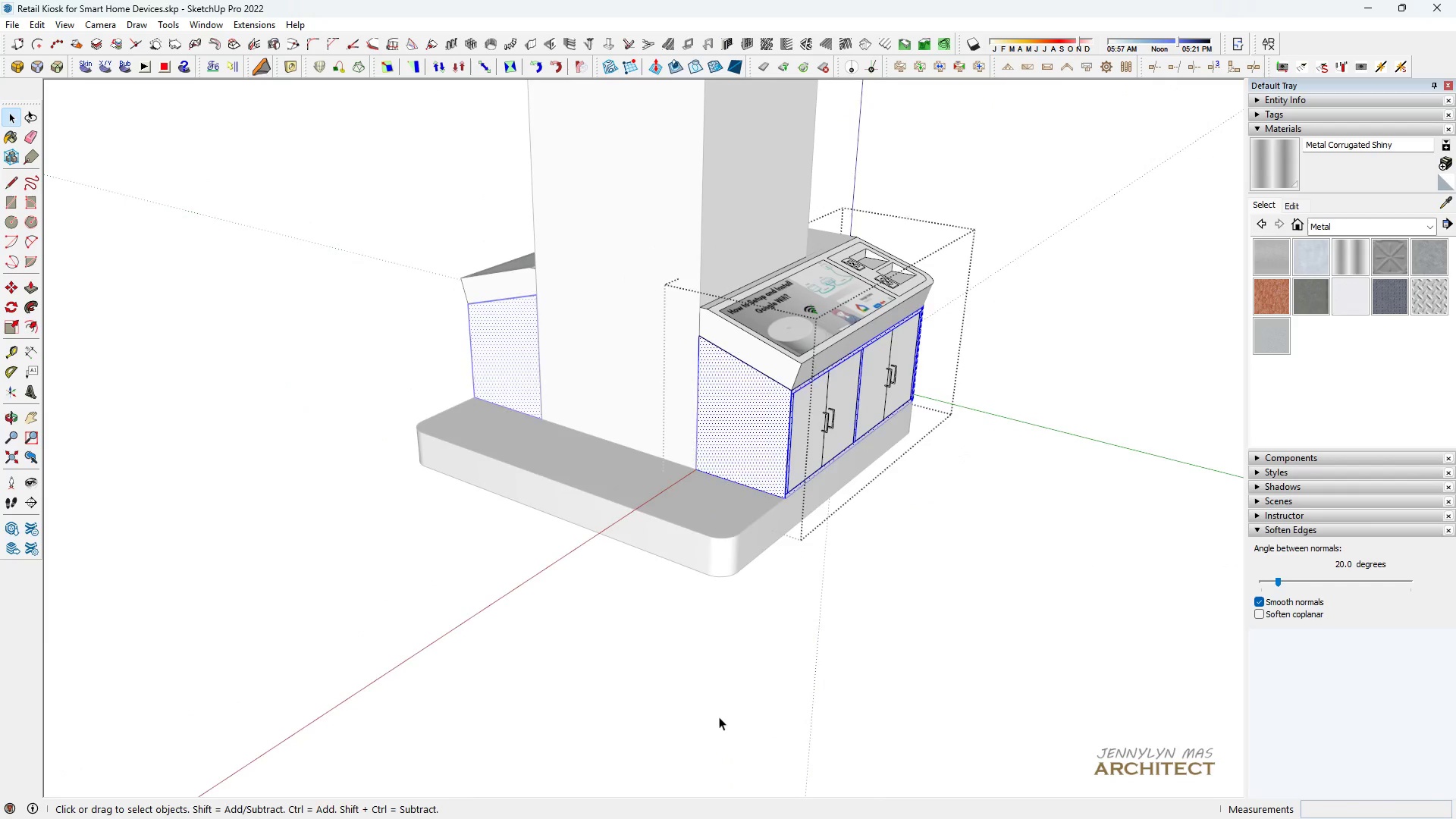 
double_click([719, 717])
 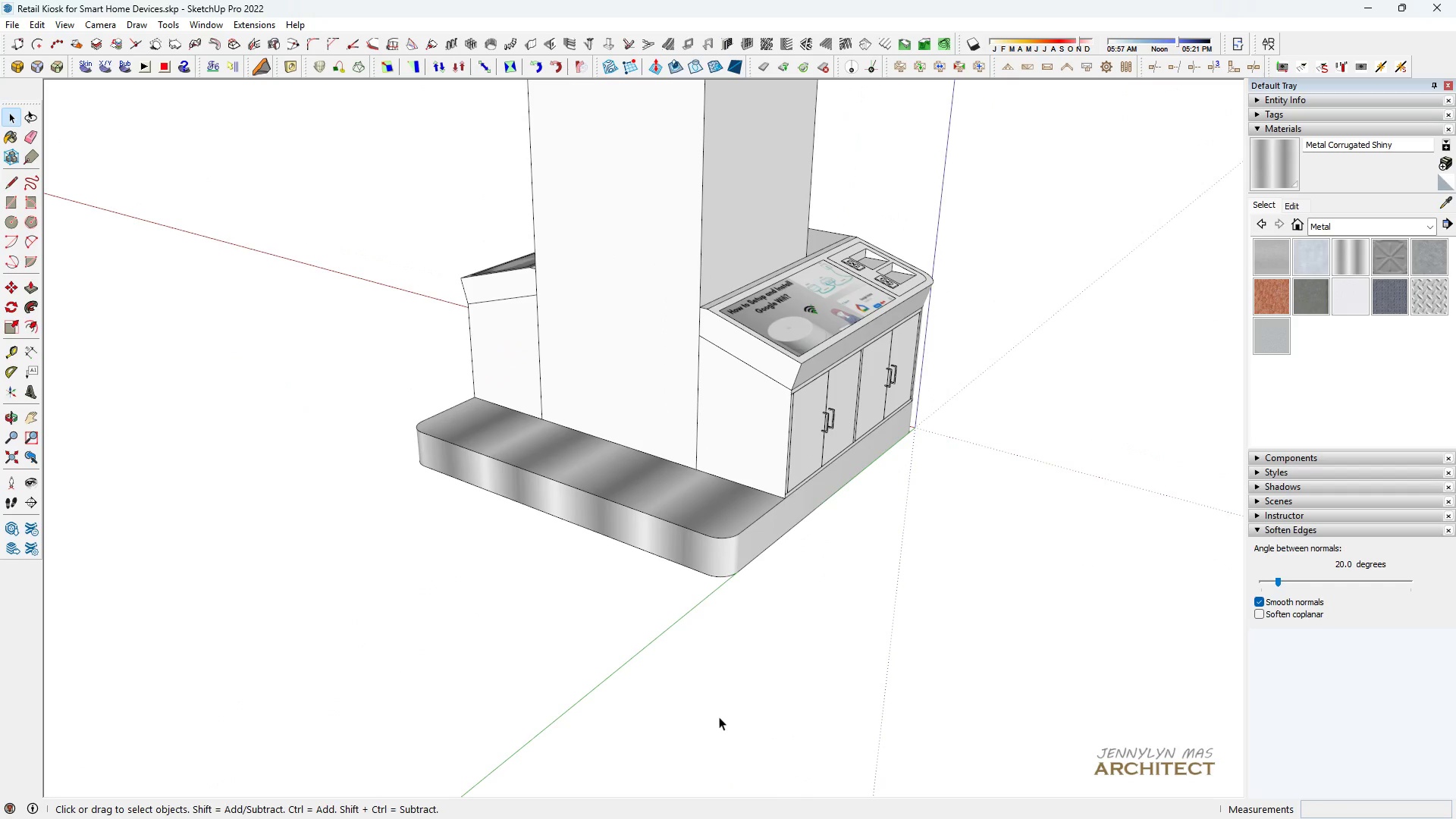 
triple_click([719, 717])
 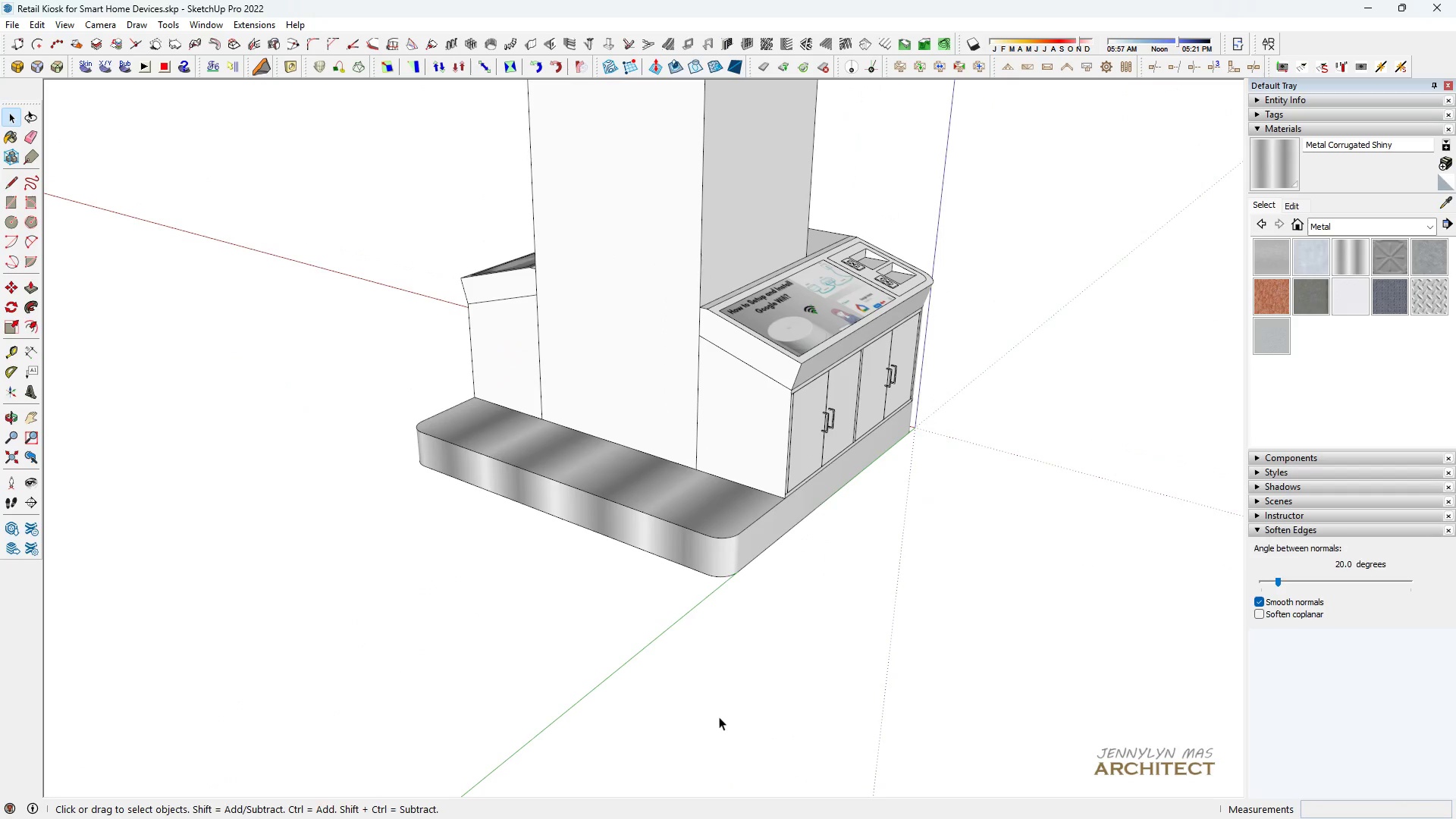 
triple_click([719, 717])
 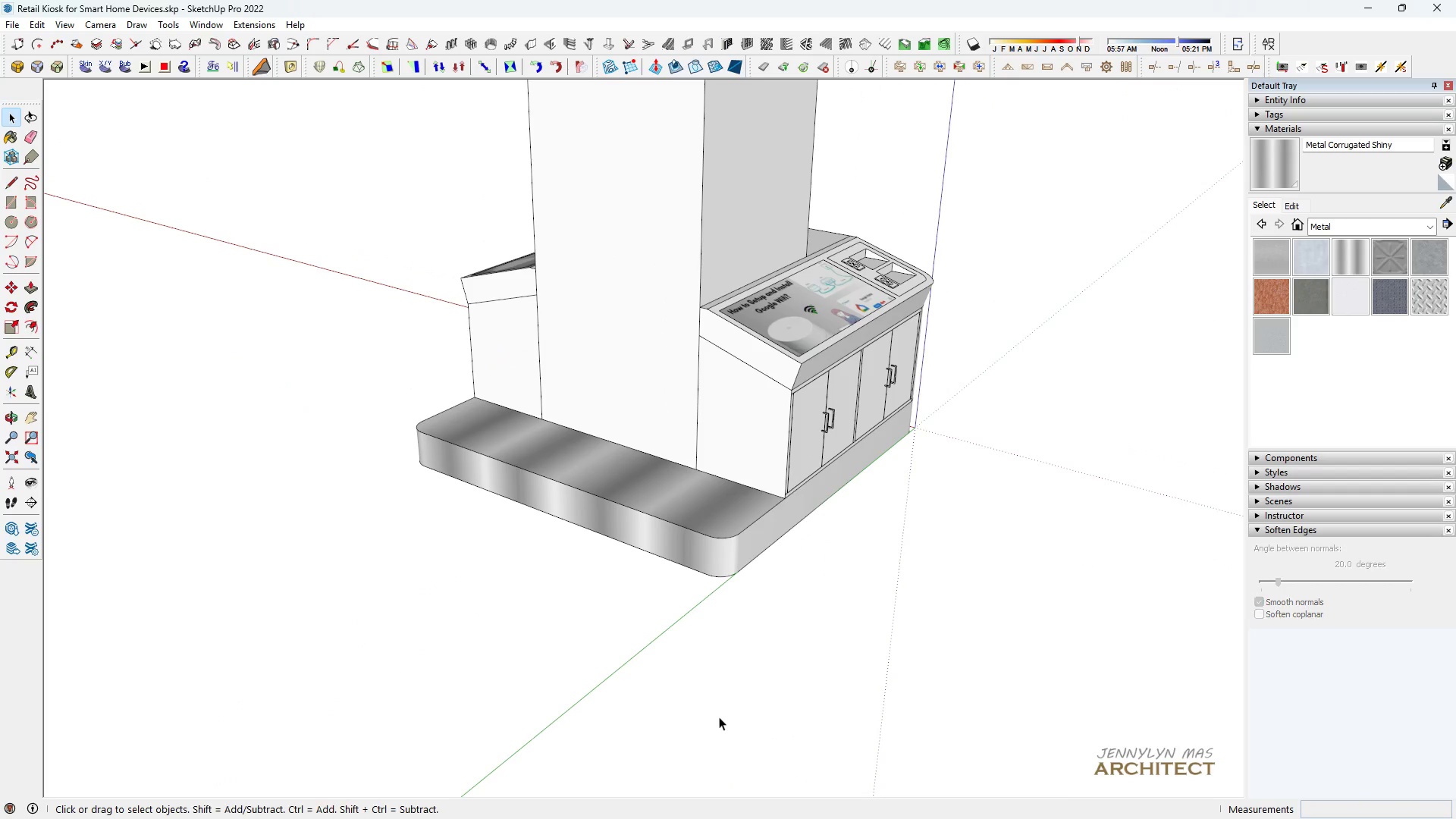 
triple_click([719, 717])
 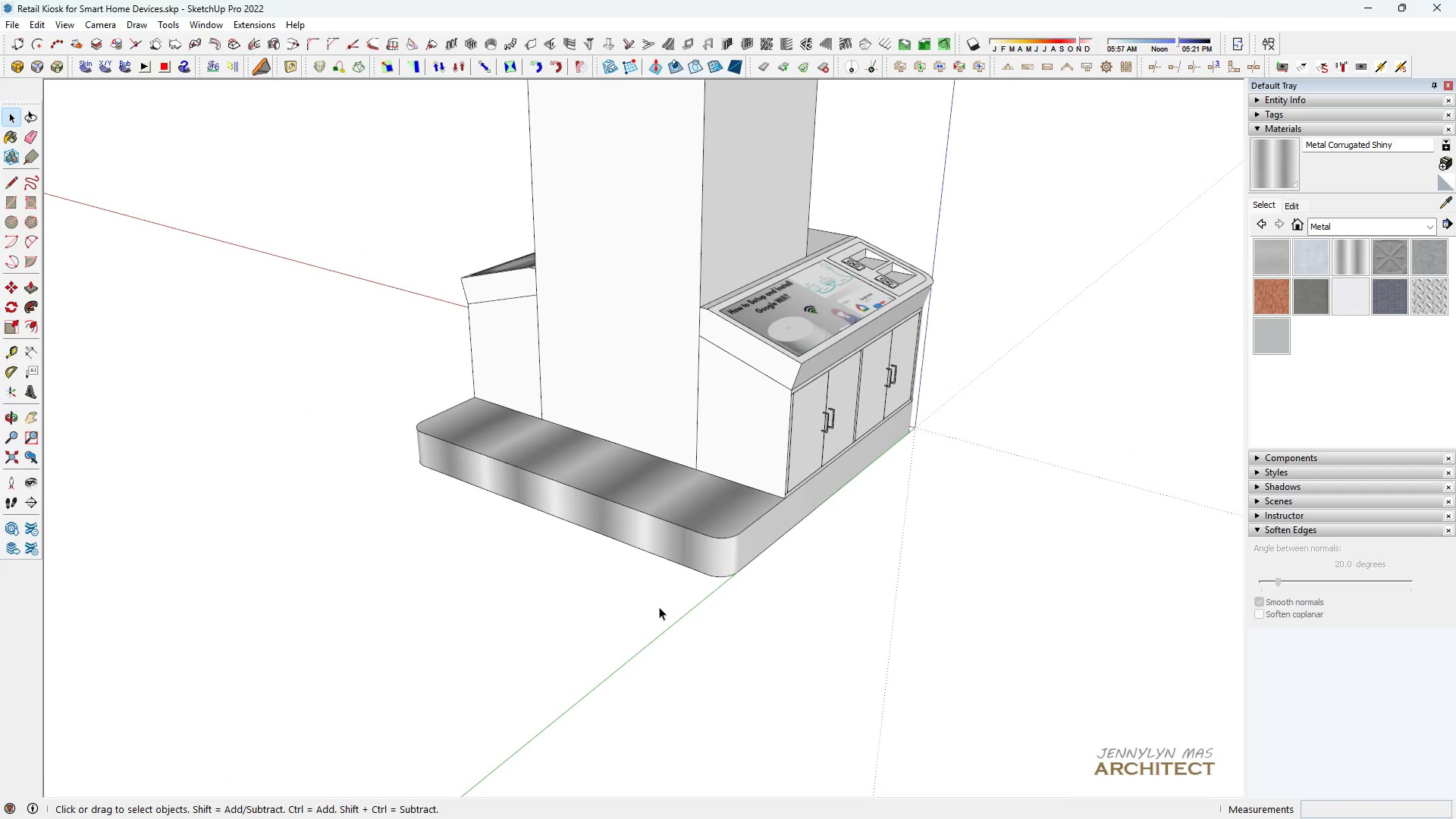 
type( hhh)
 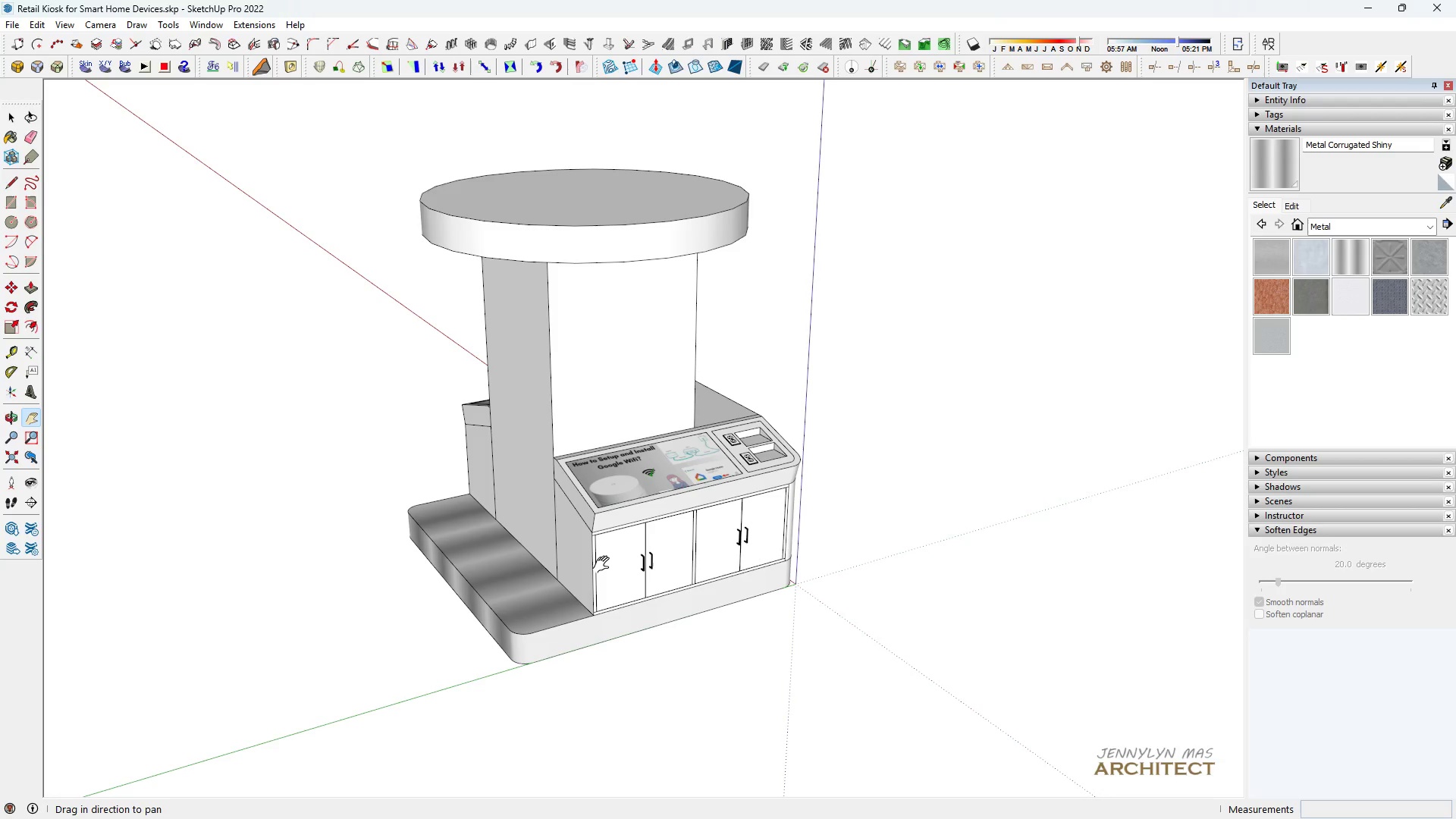 
scroll: coordinate [451, 380], scroll_direction: down, amount: 4.0
 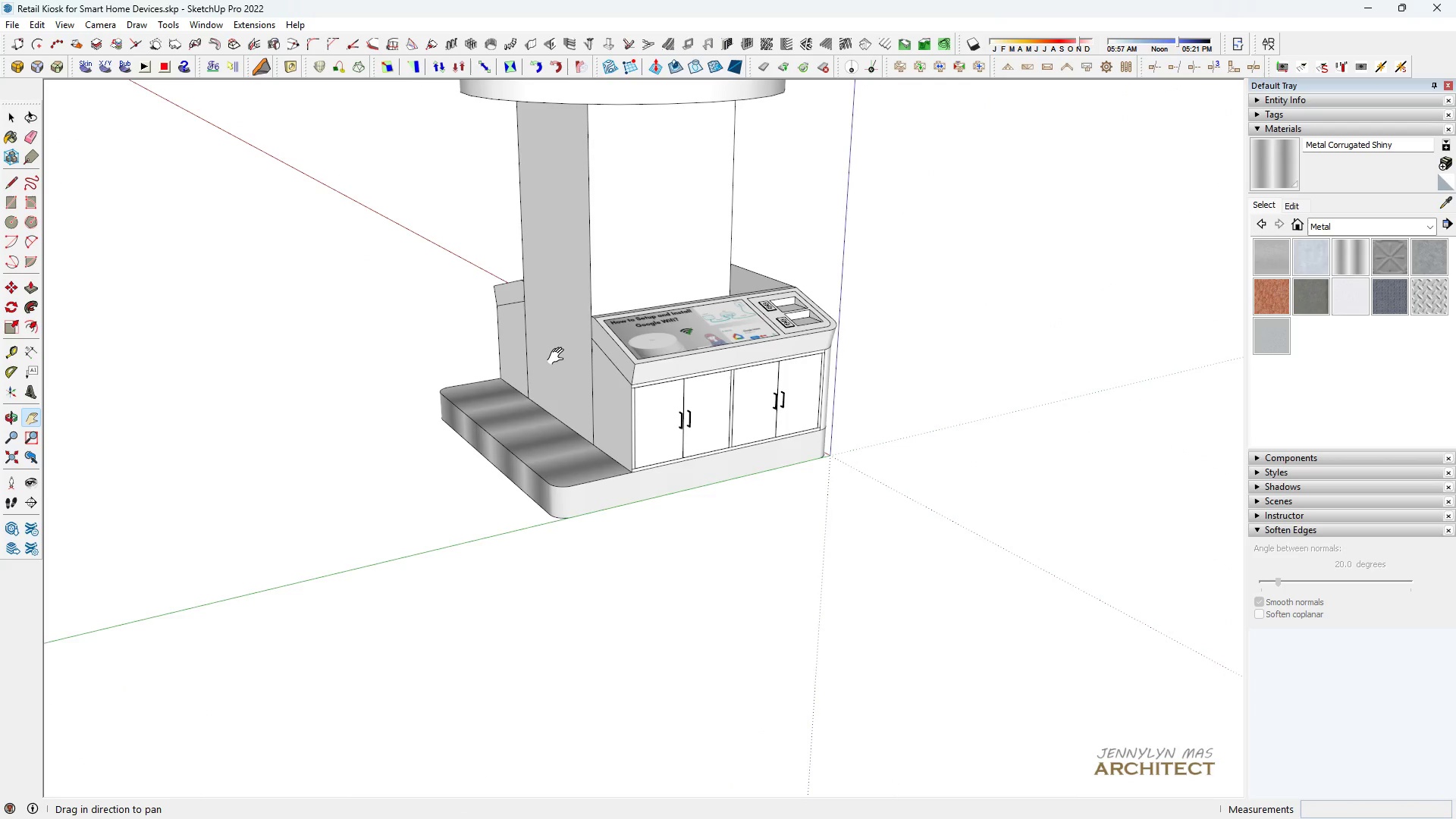 
left_click_drag(start_coordinate=[545, 362], to_coordinate=[511, 489])
 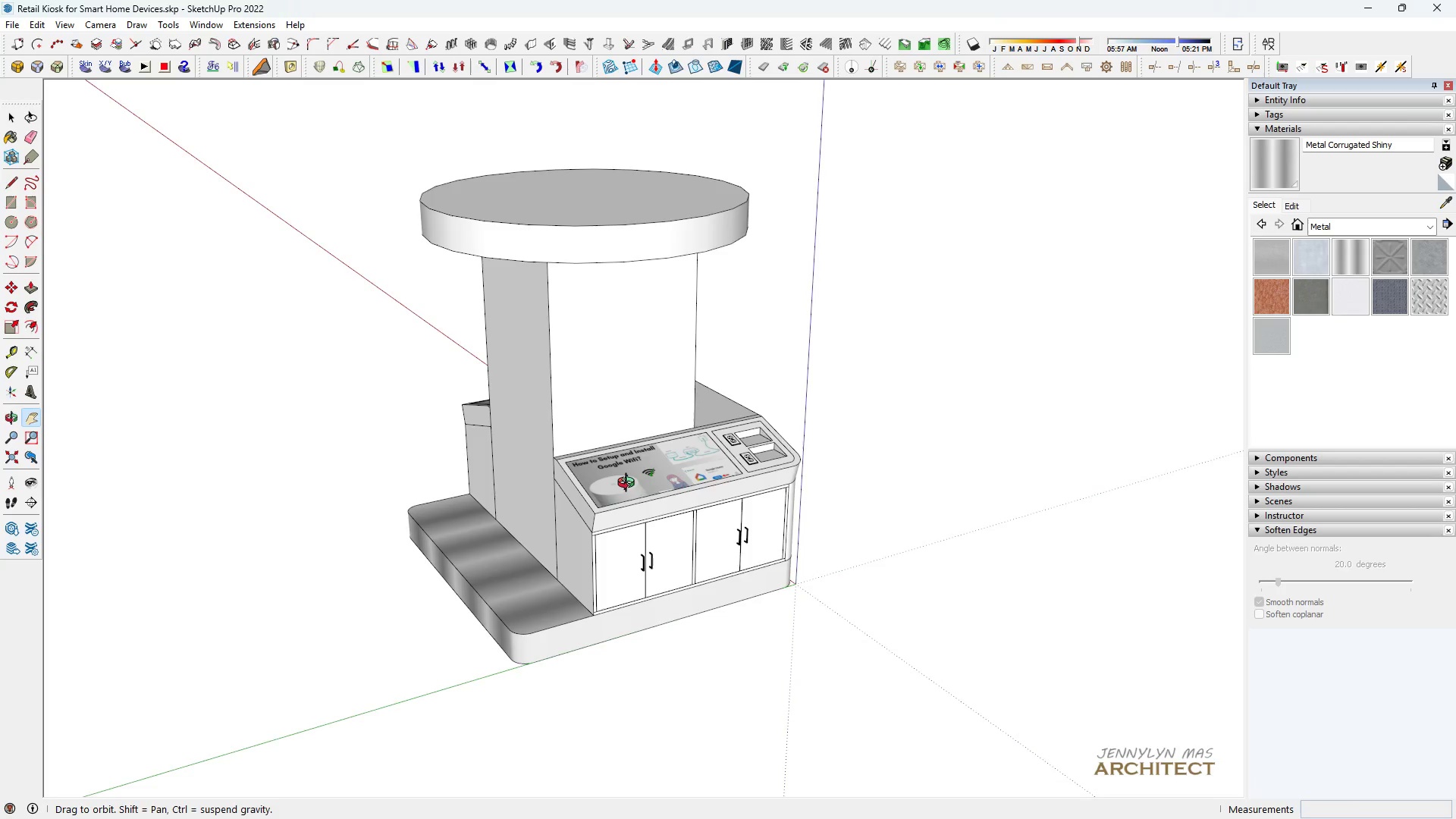 
key(Control+Z)
 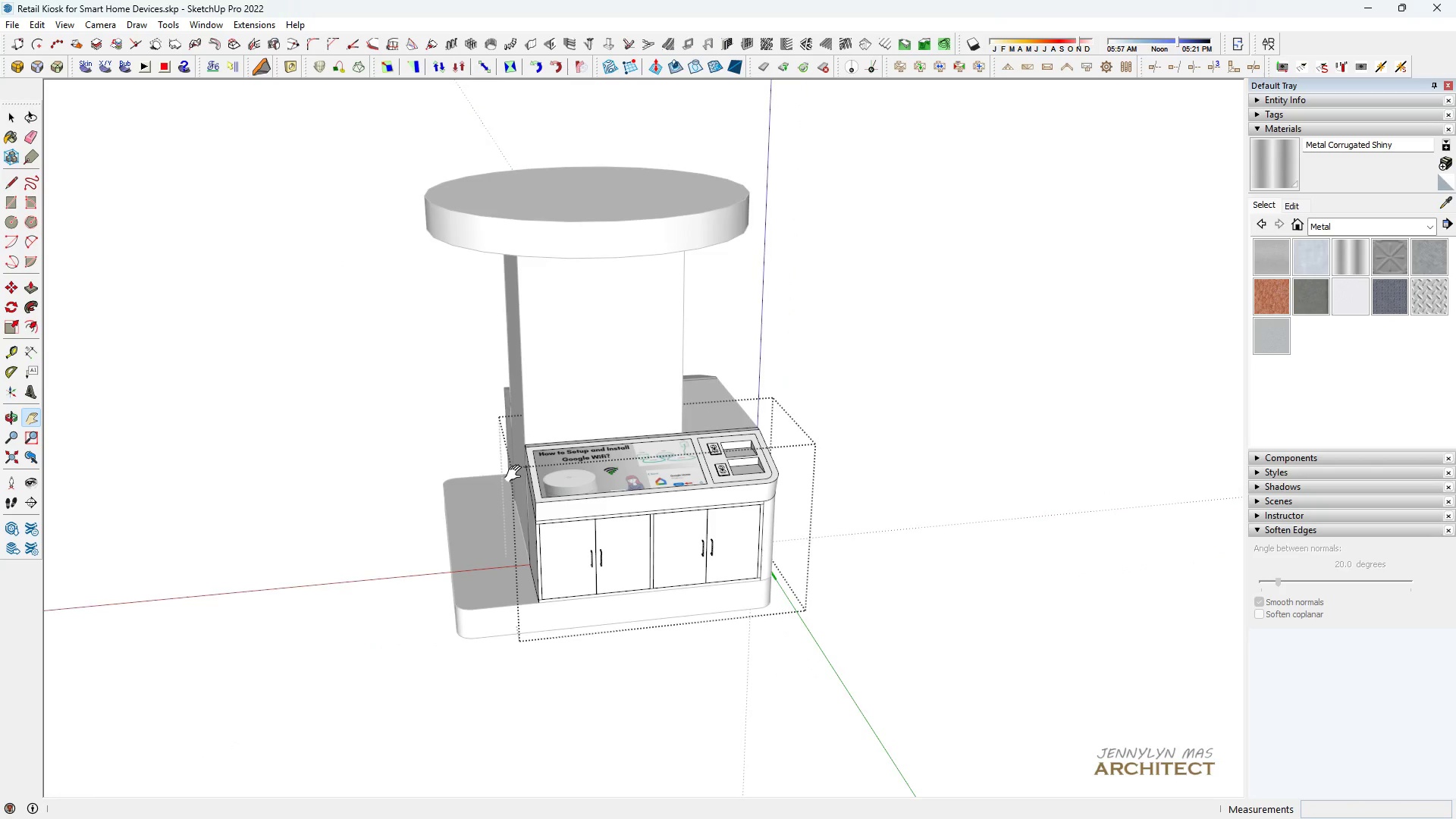 
key(Control+Z)
 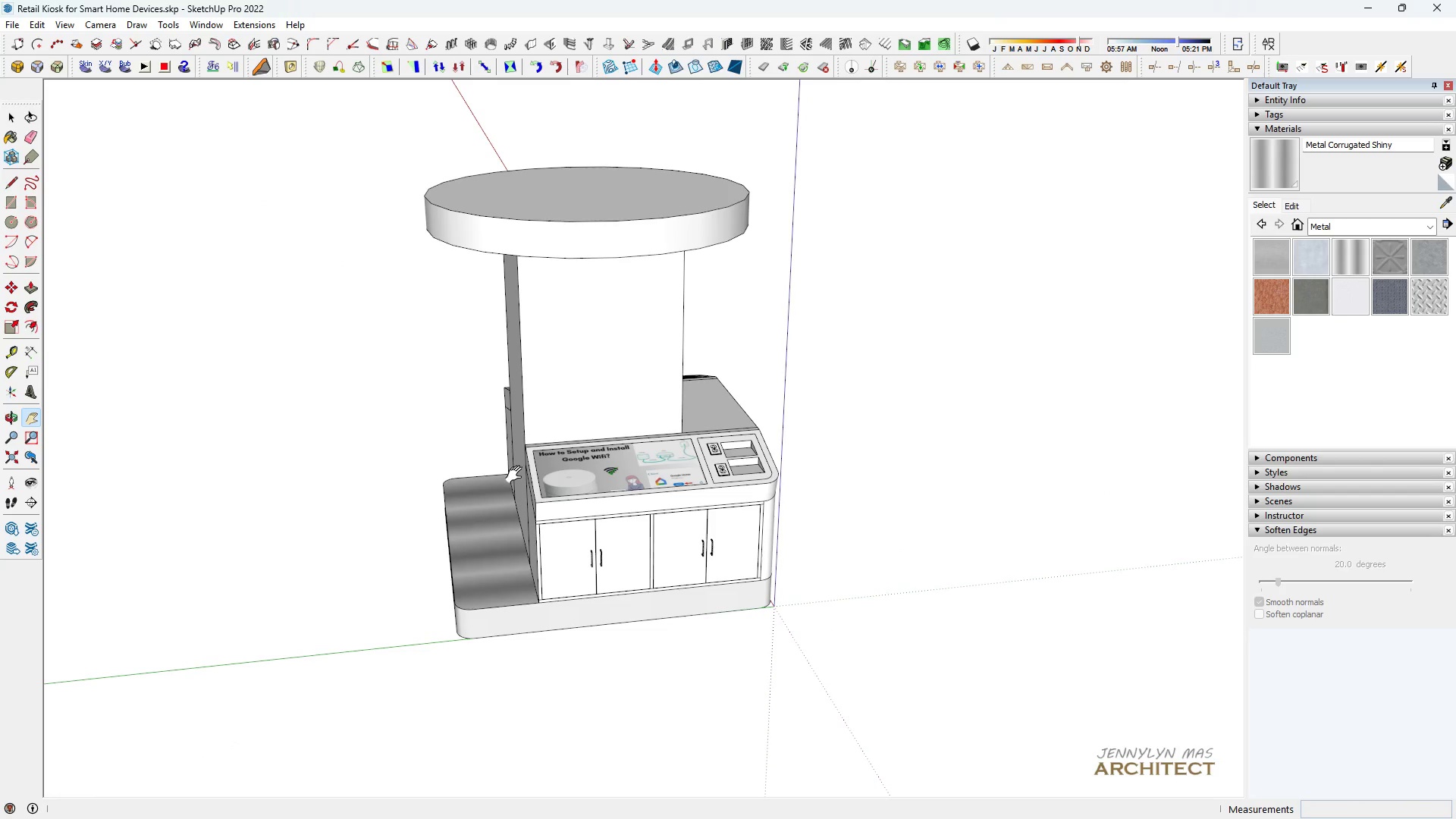 
key(Control+Z)
 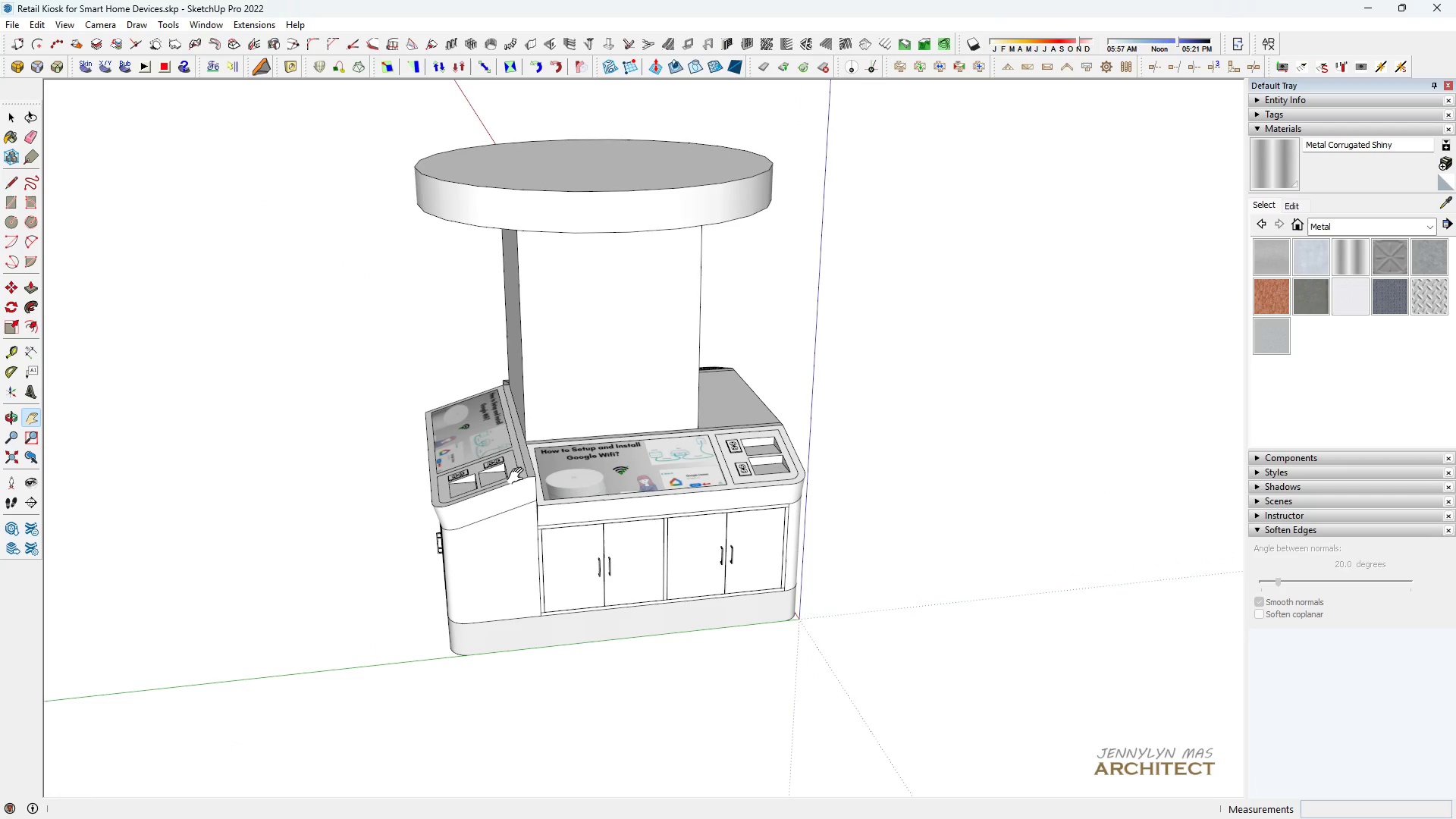 
scroll: coordinate [519, 476], scroll_direction: up, amount: 1.0
 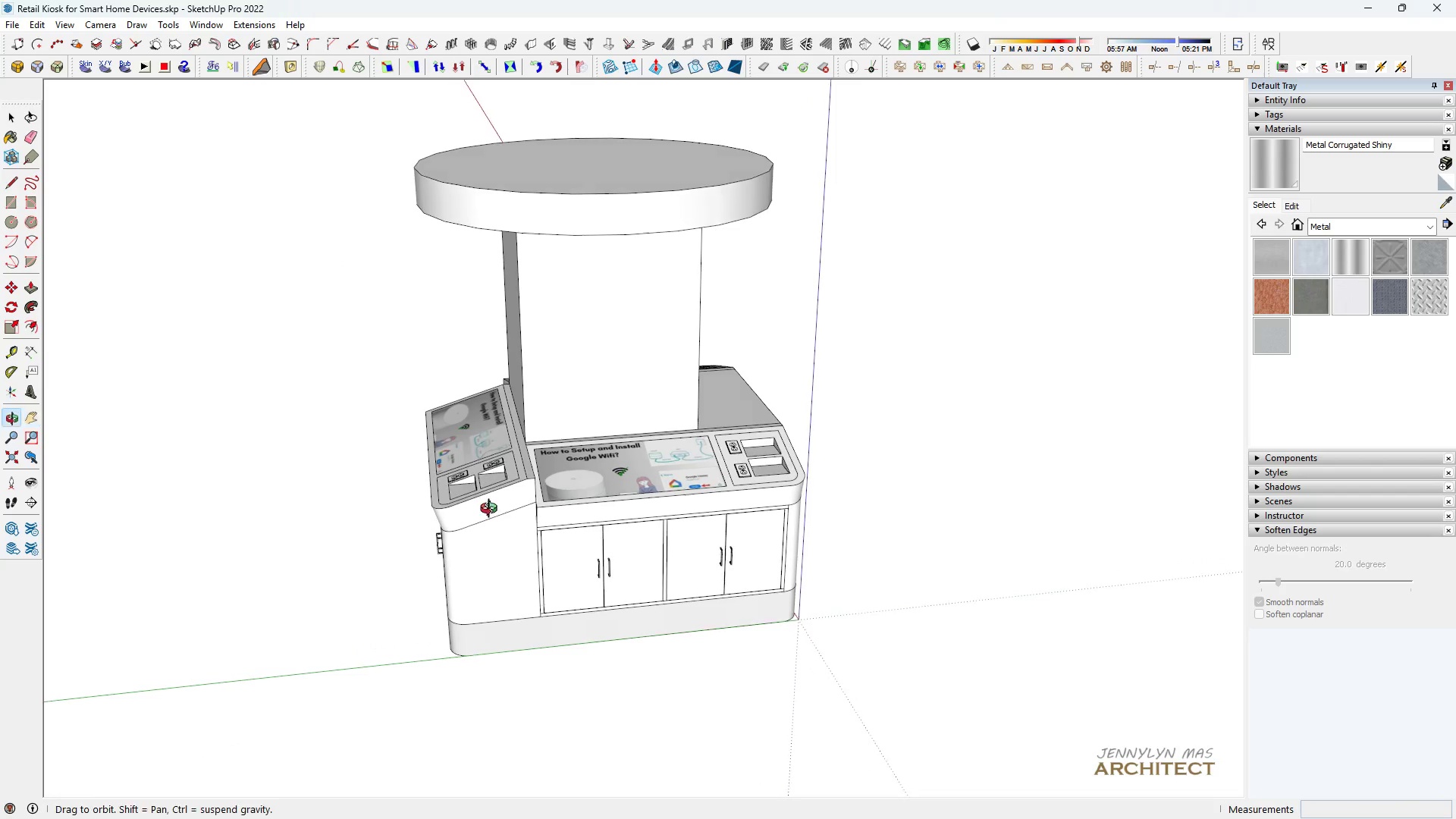 
hold_key(key=ControlLeft, duration=0.33)
 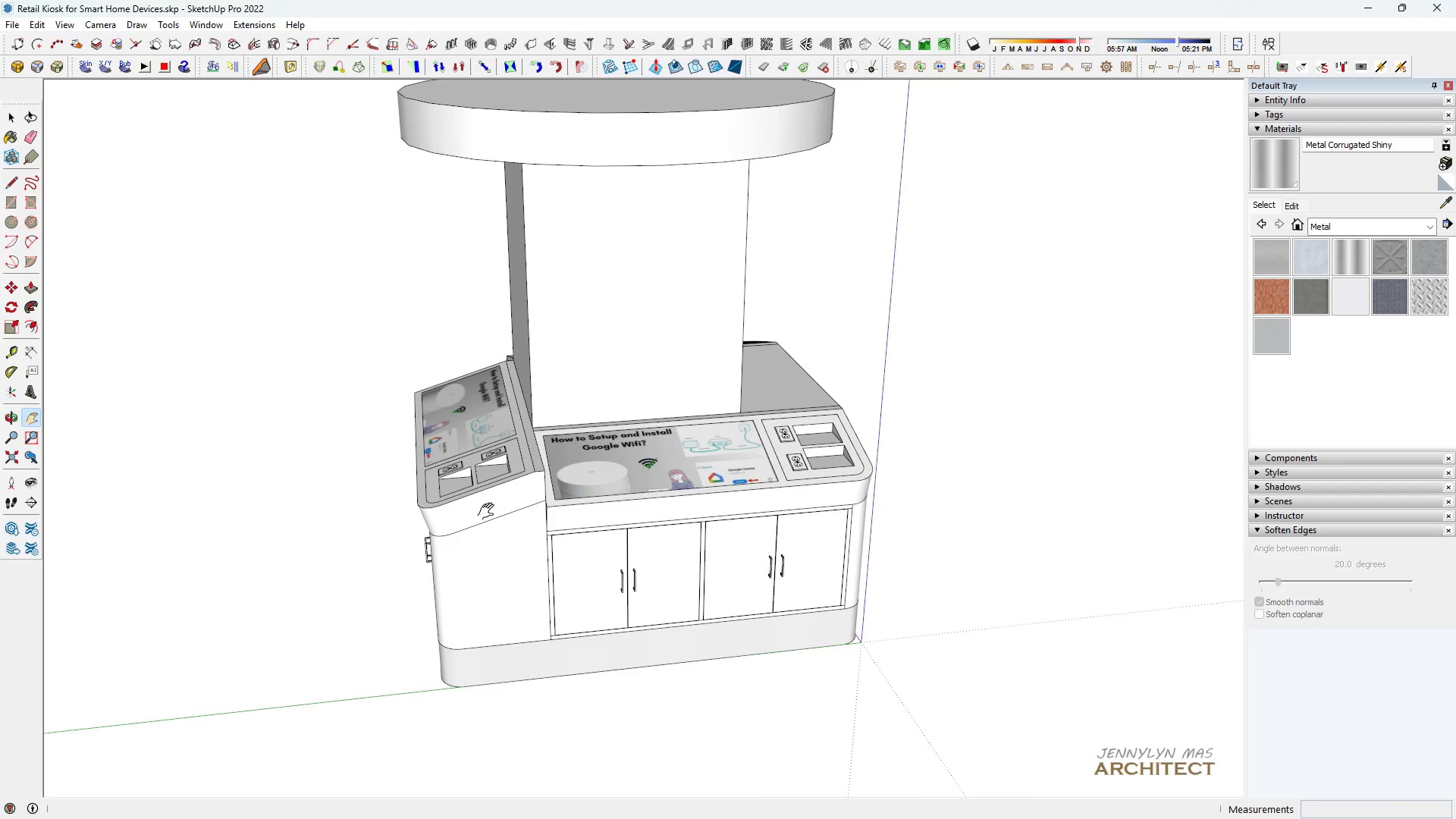 
scroll: coordinate [488, 512], scroll_direction: up, amount: 5.0
 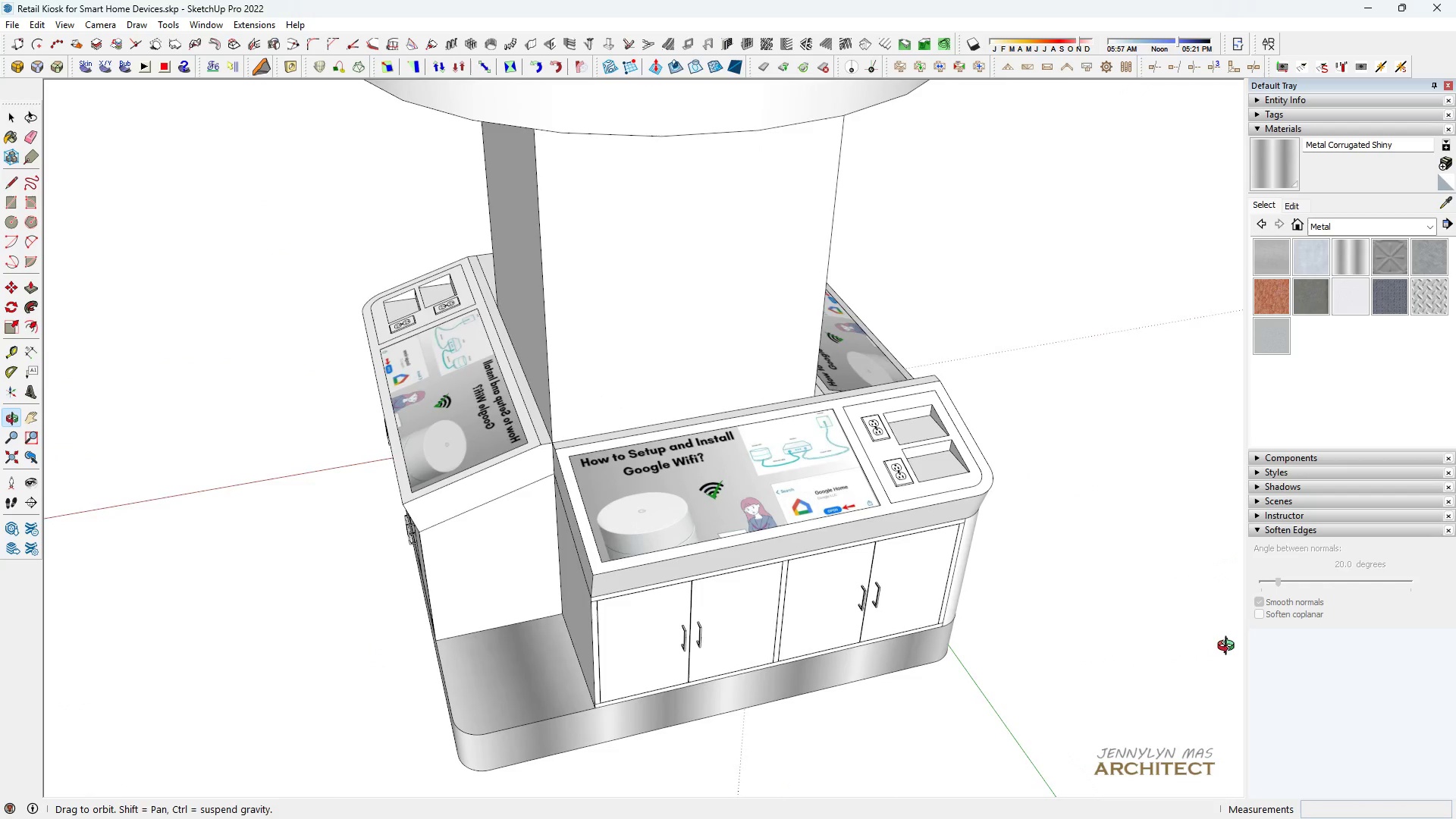 
hold_key(key=ControlLeft, duration=0.66)
 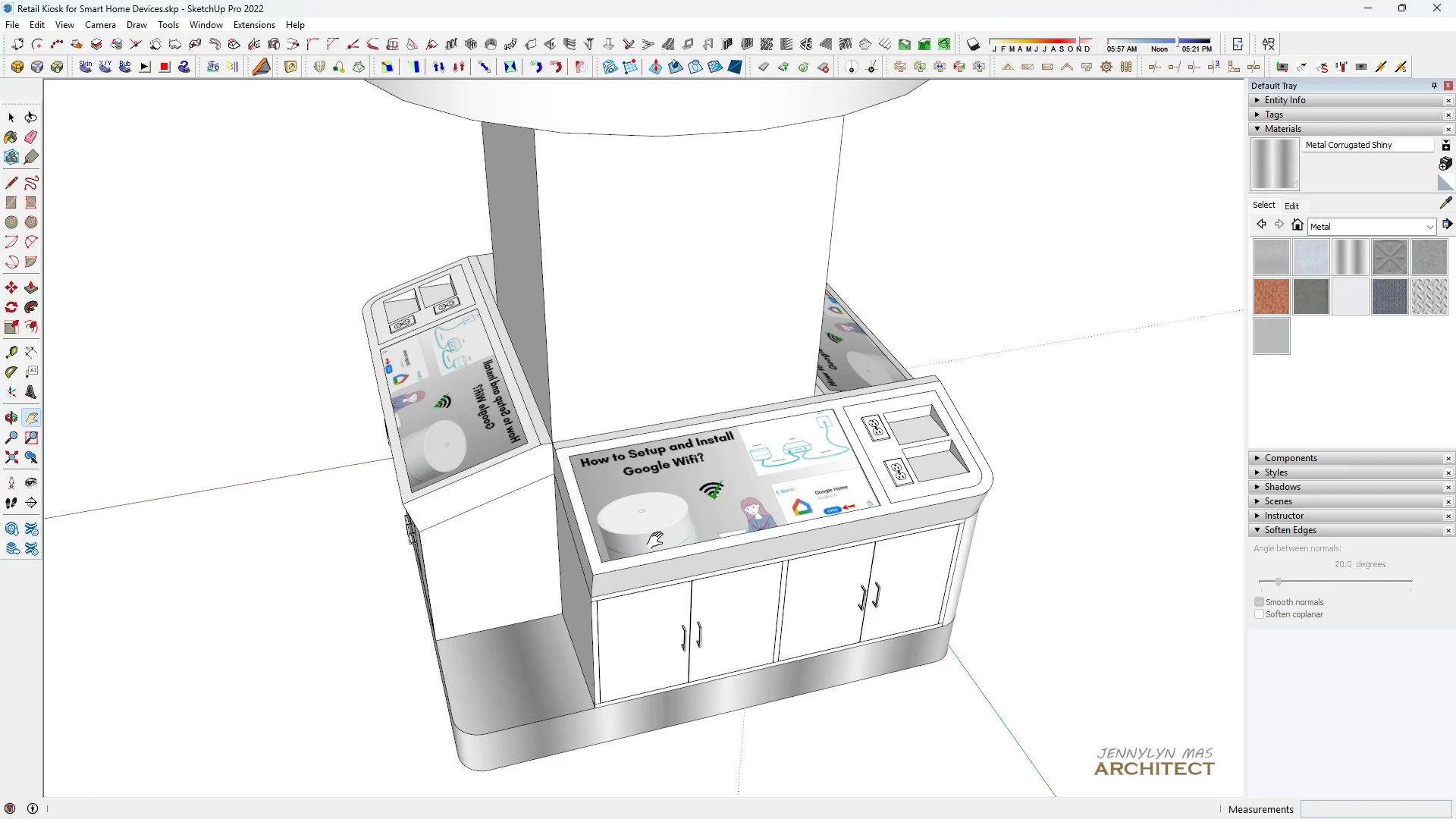 
key(Space)
 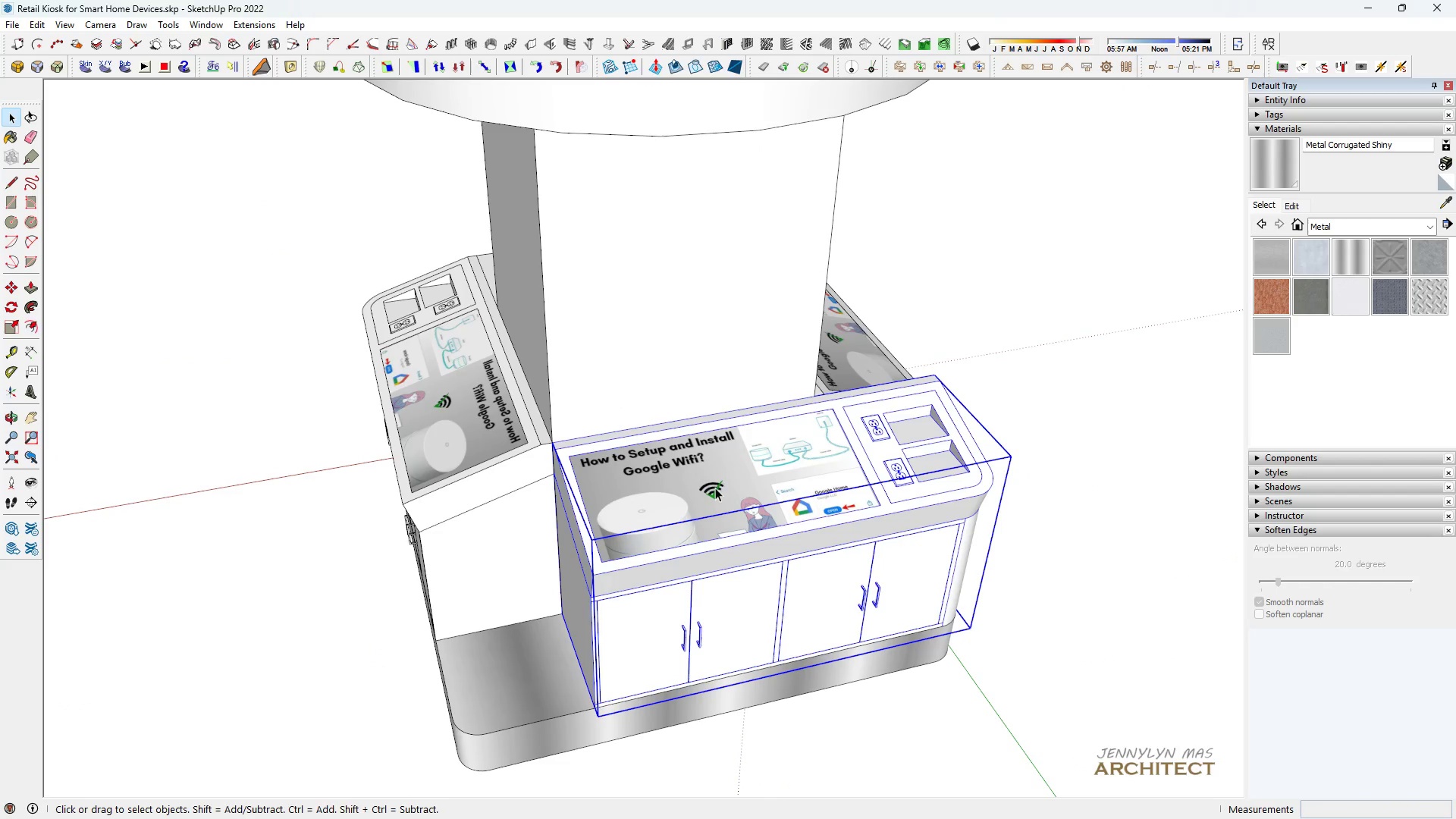 
key(M)
 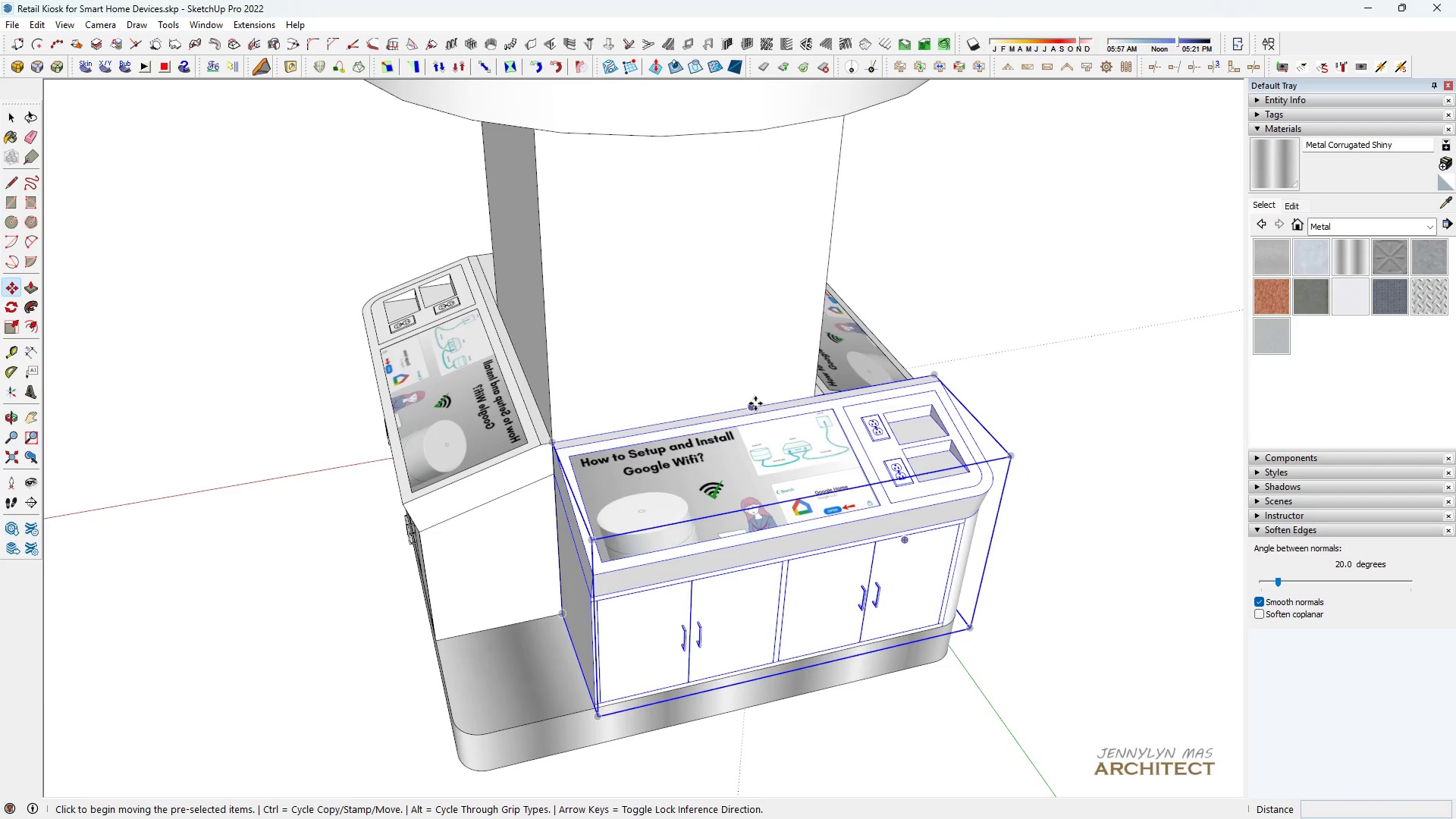 
left_click_drag(start_coordinate=[755, 403], to_coordinate=[750, 405])
 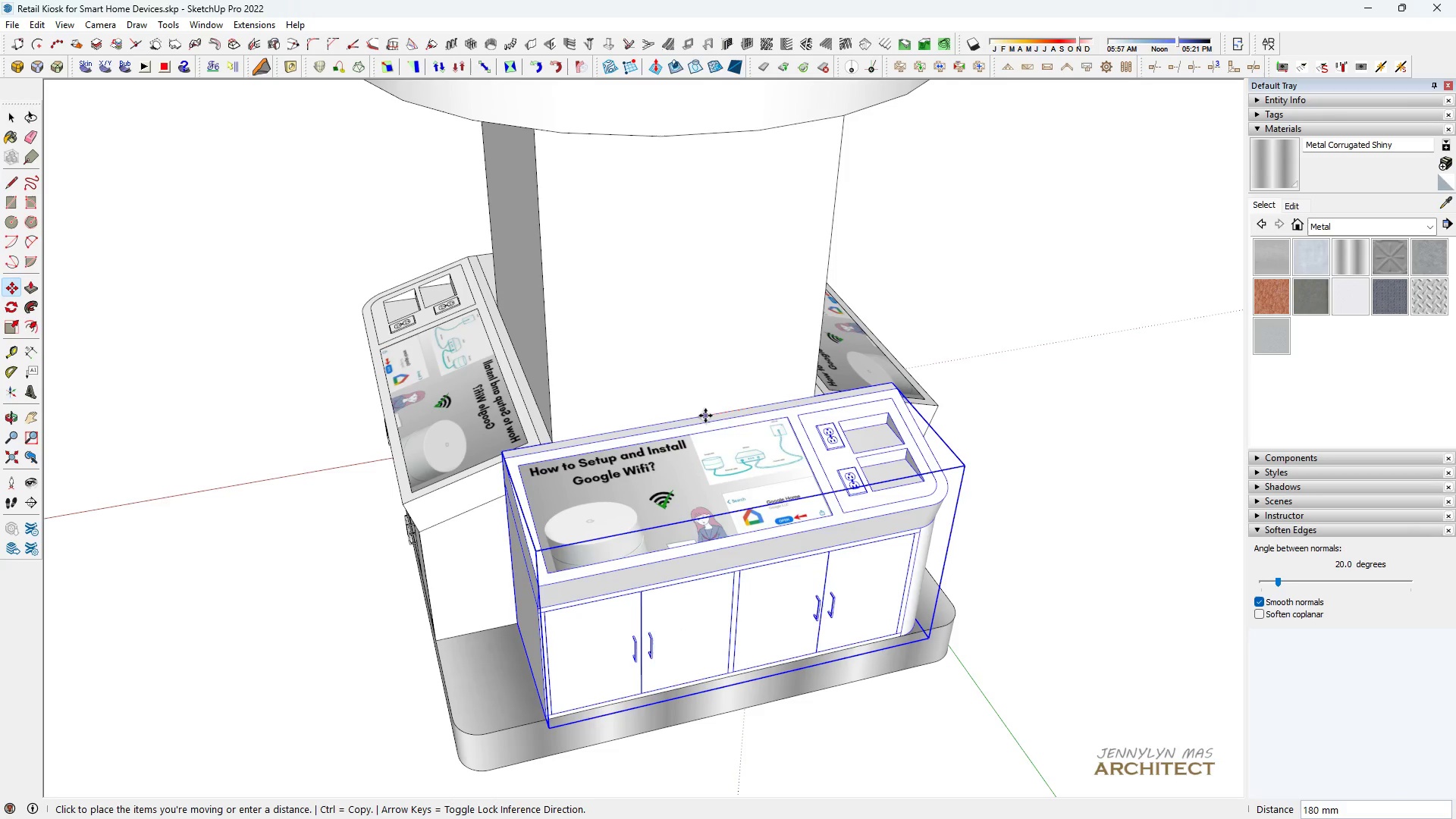 
hold_key(key=ShiftLeft, duration=1.52)
 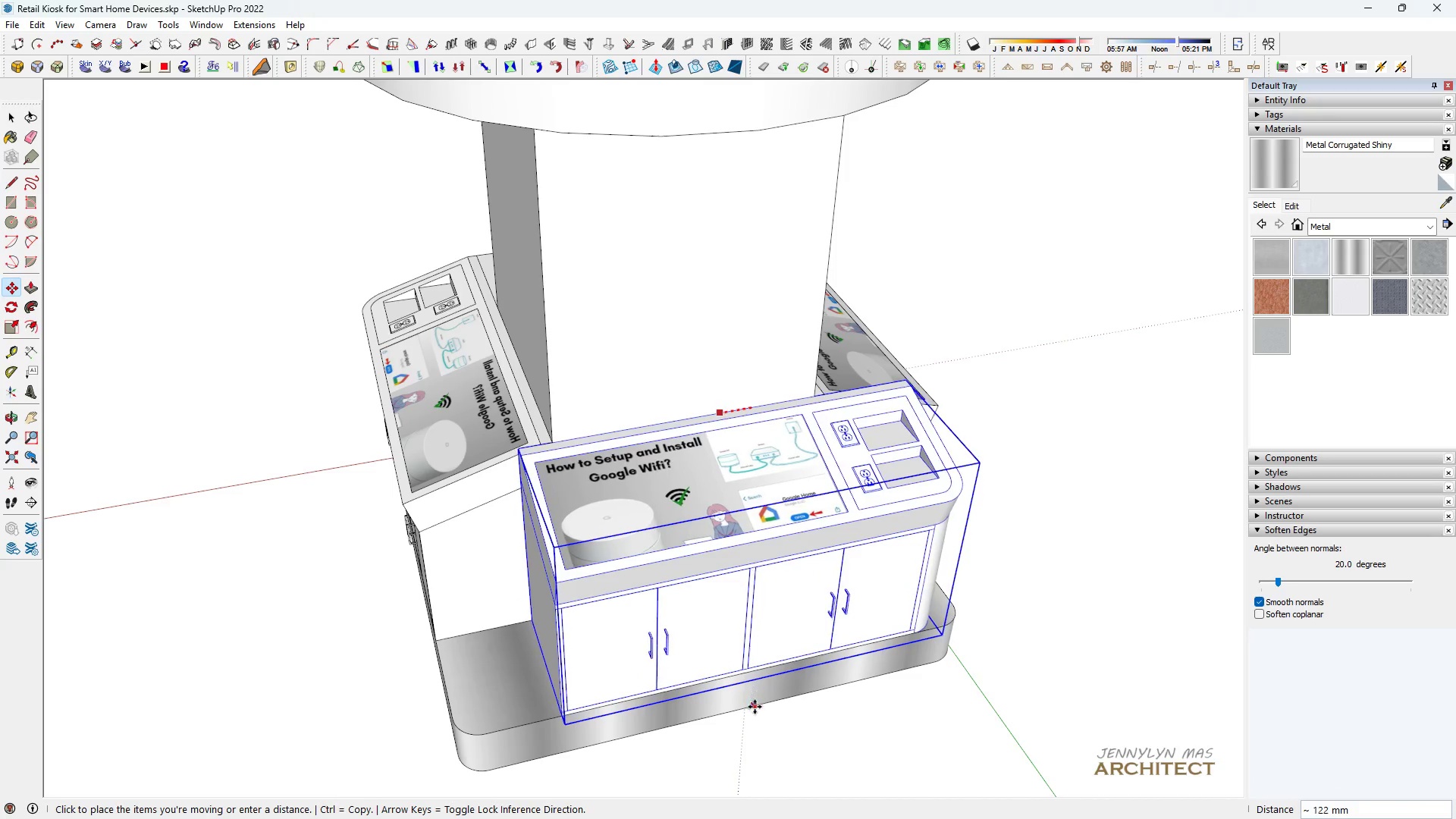 
hold_key(key=ShiftLeft, duration=1.52)
 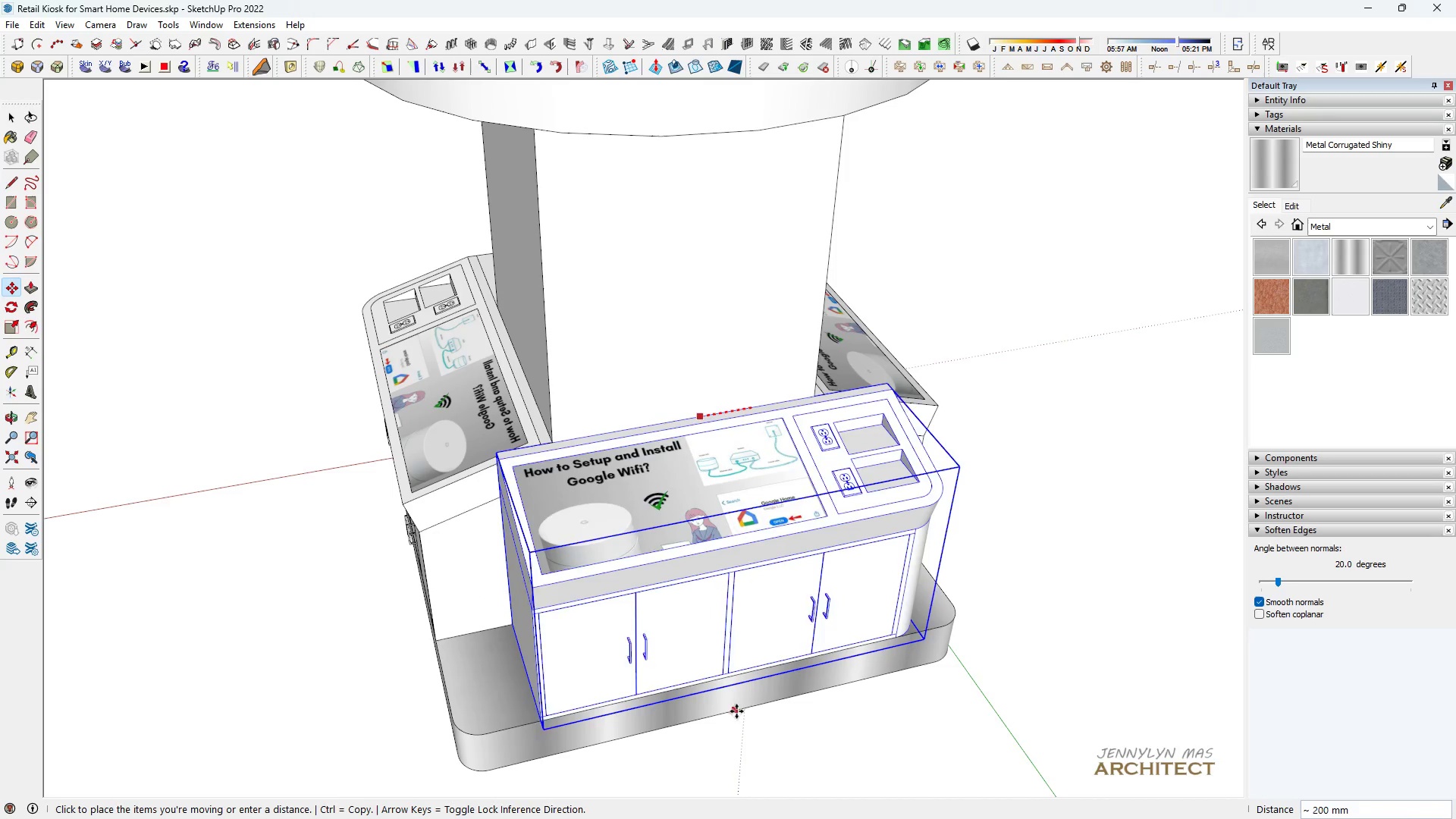 
hold_key(key=ShiftLeft, duration=1.09)
left_click([722, 715])
 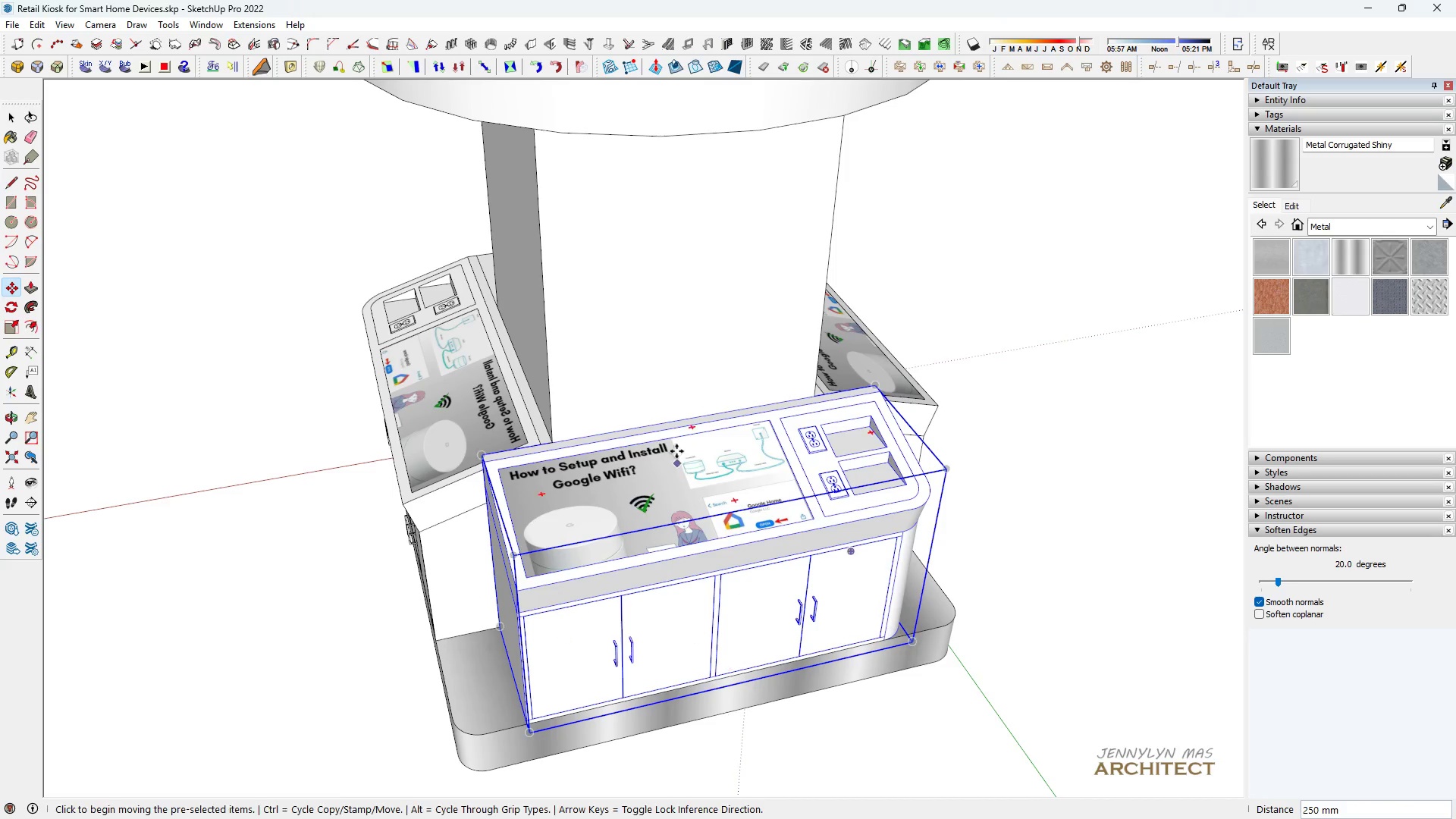 
key(Space)
 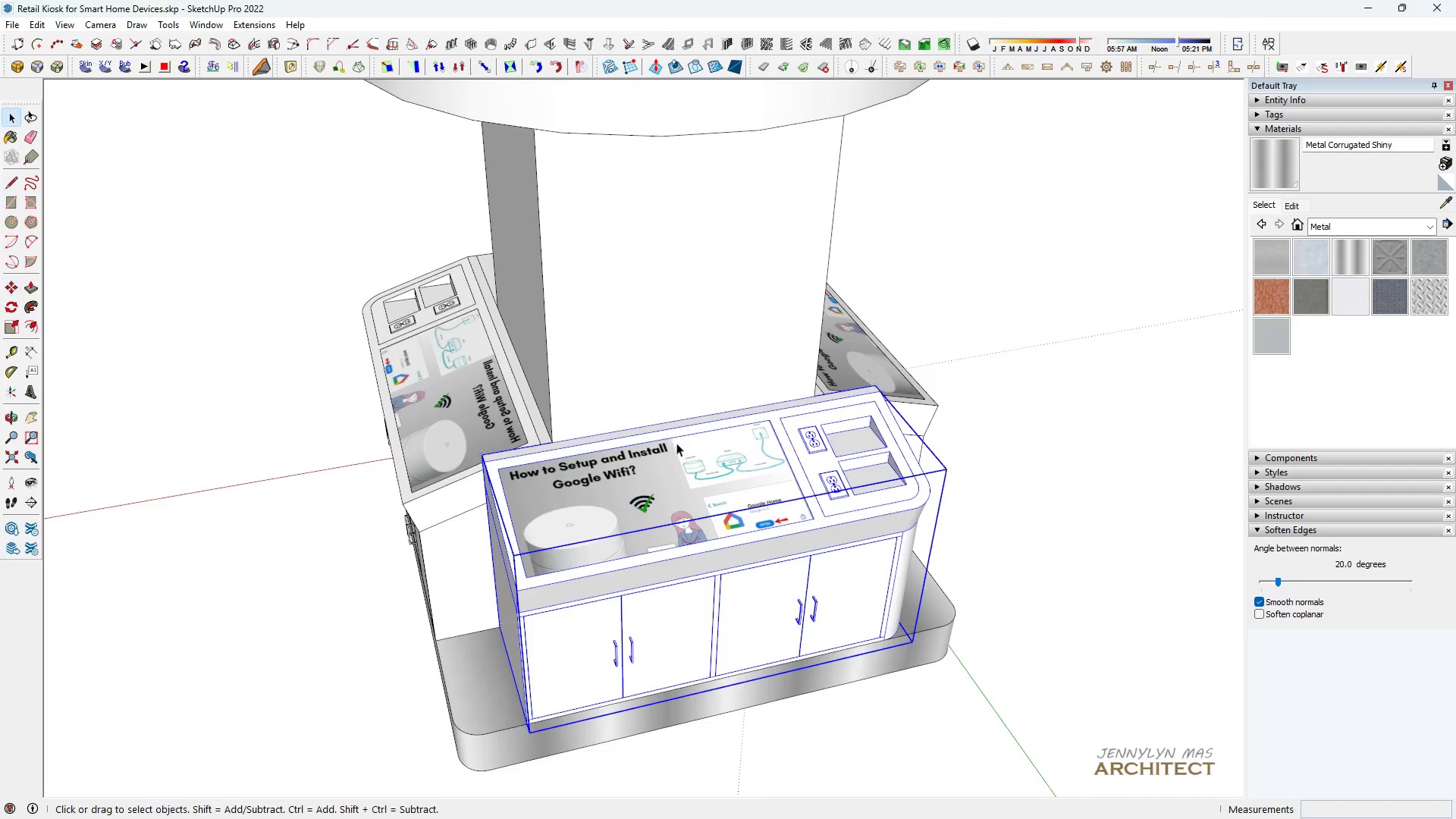 
scroll: coordinate [697, 456], scroll_direction: down, amount: 5.0
 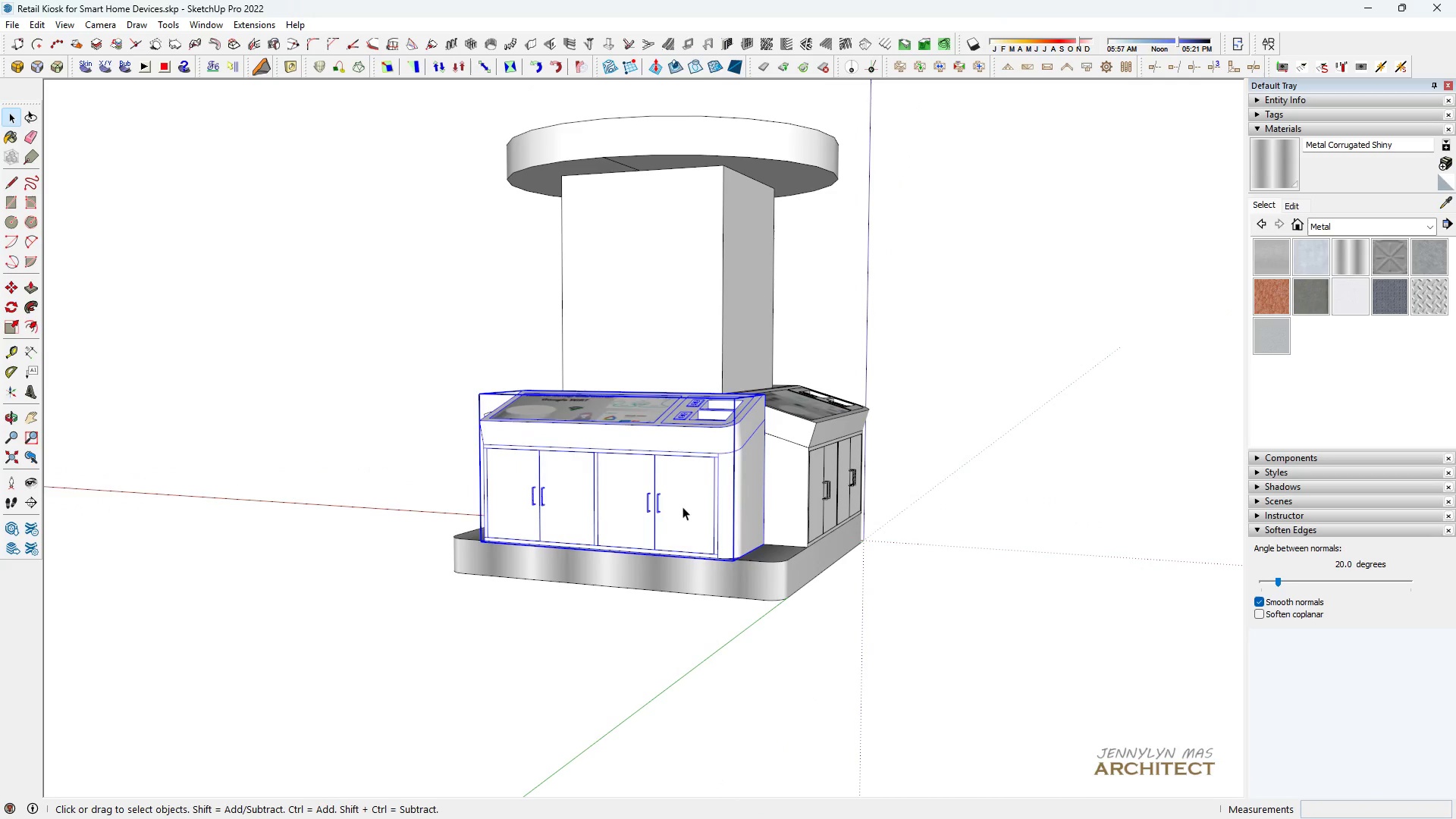 
double_click([891, 550])
 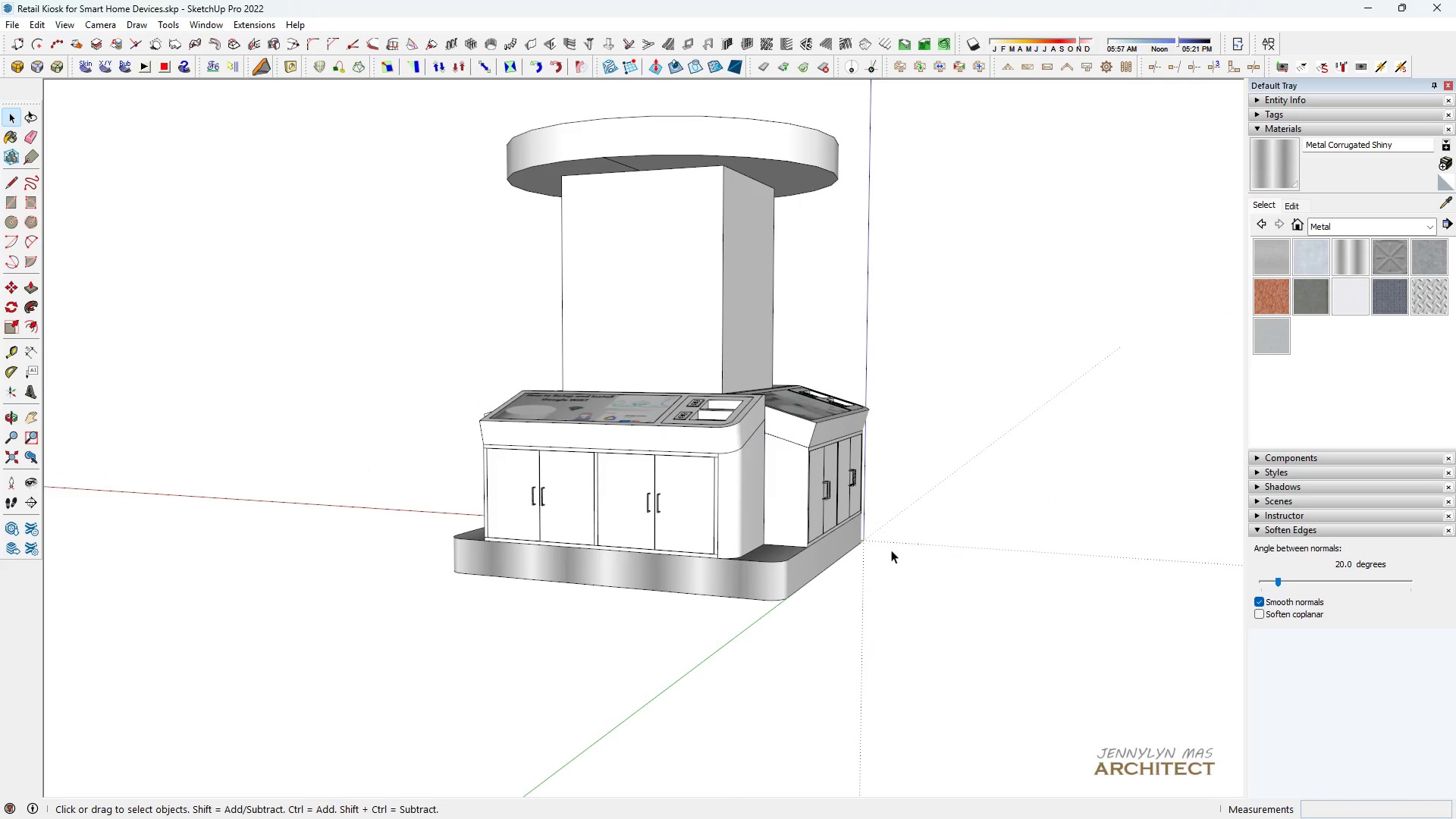 
triple_click([891, 550])
 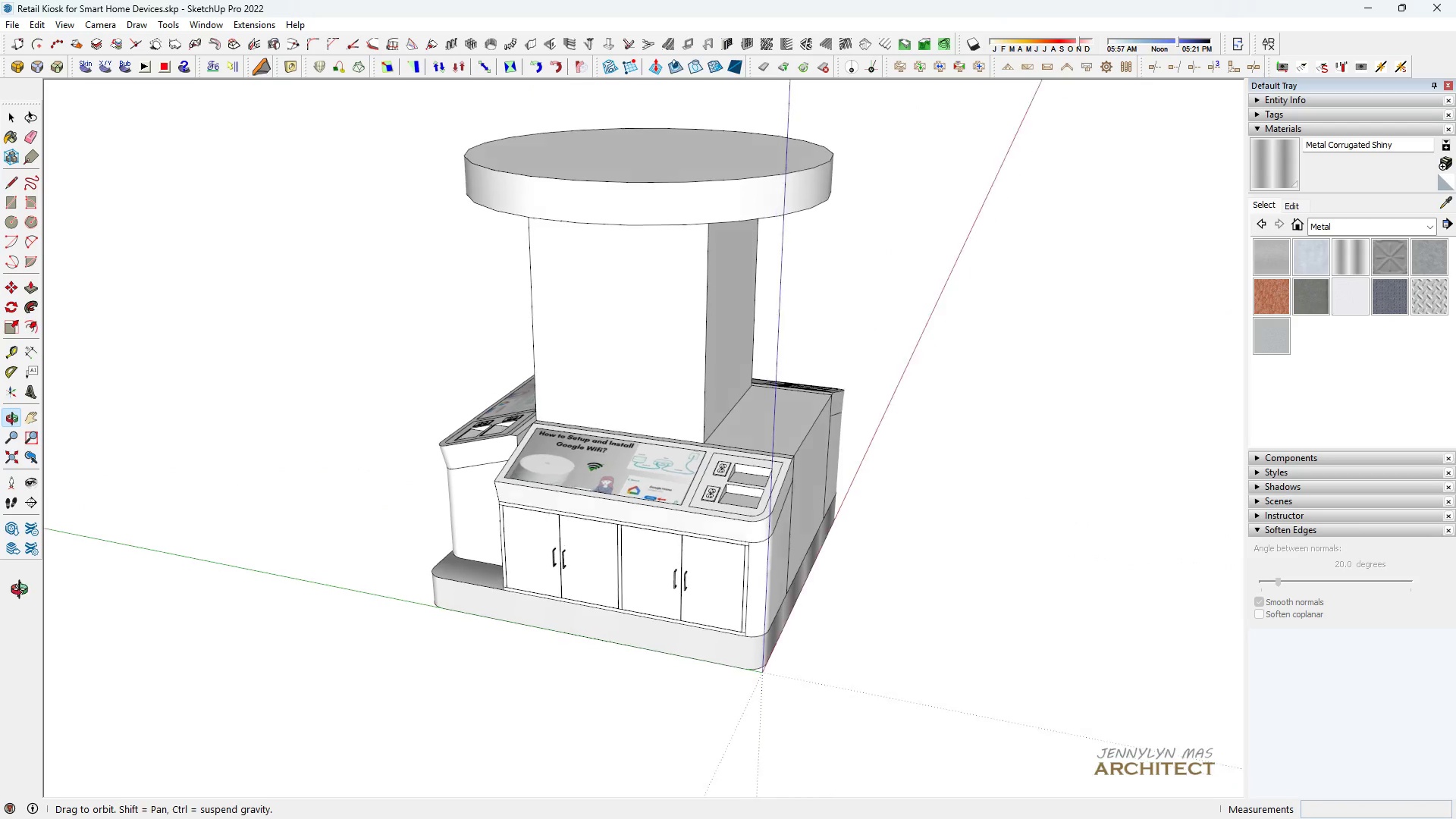 
scroll: coordinate [805, 708], scroll_direction: down, amount: 1.0
 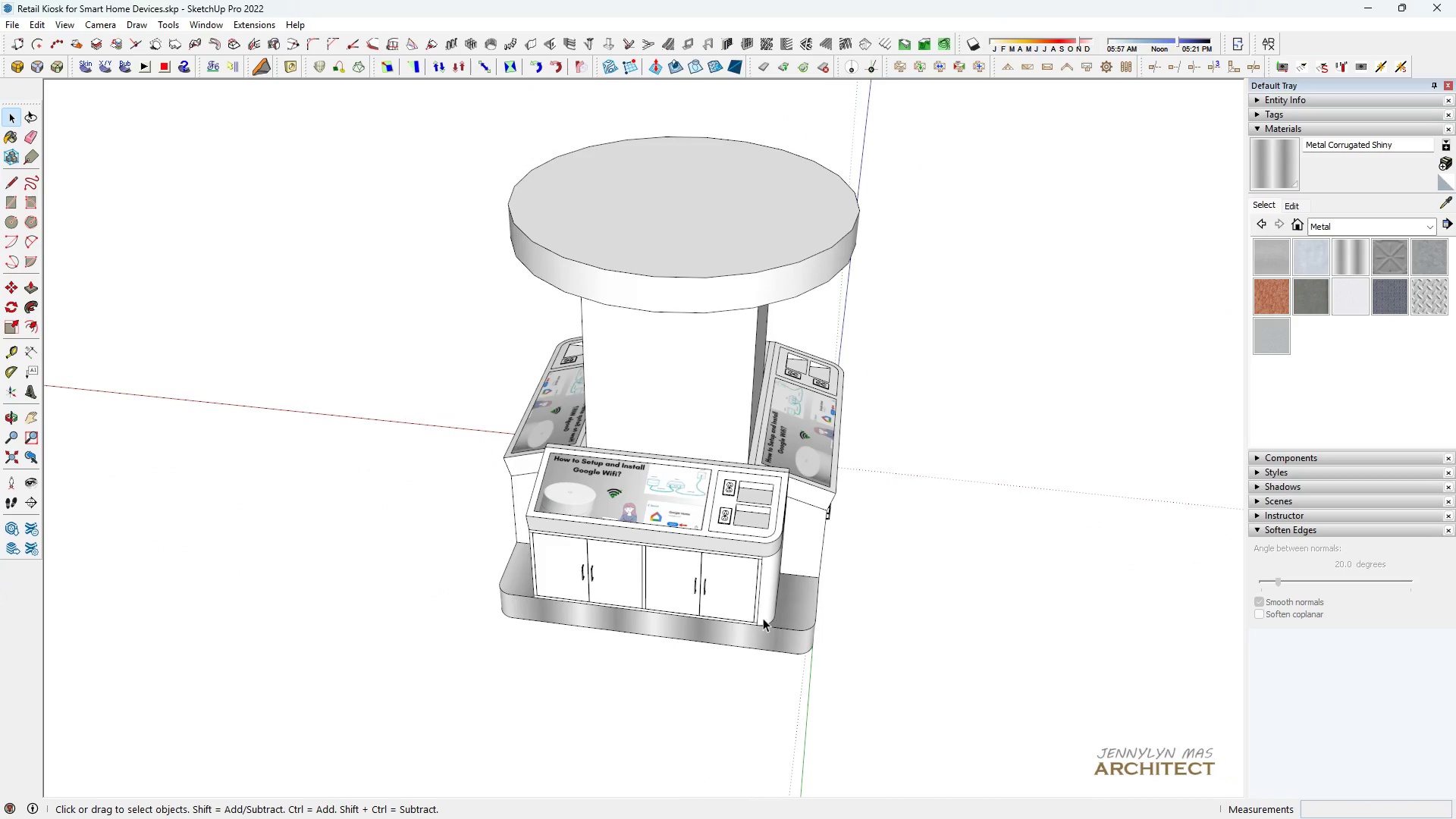 
key(Control+Z)
 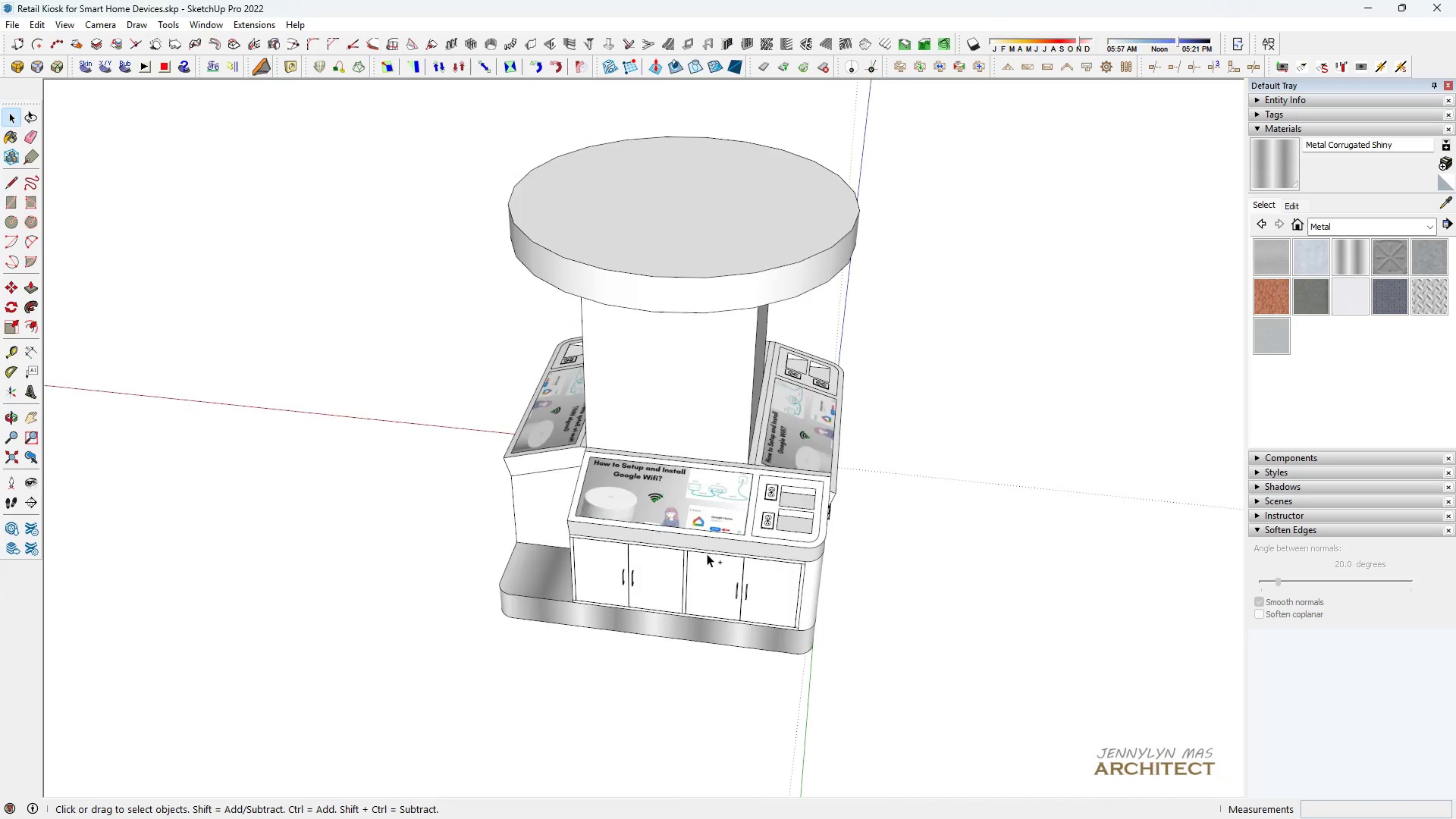 
key(Control+Z)
 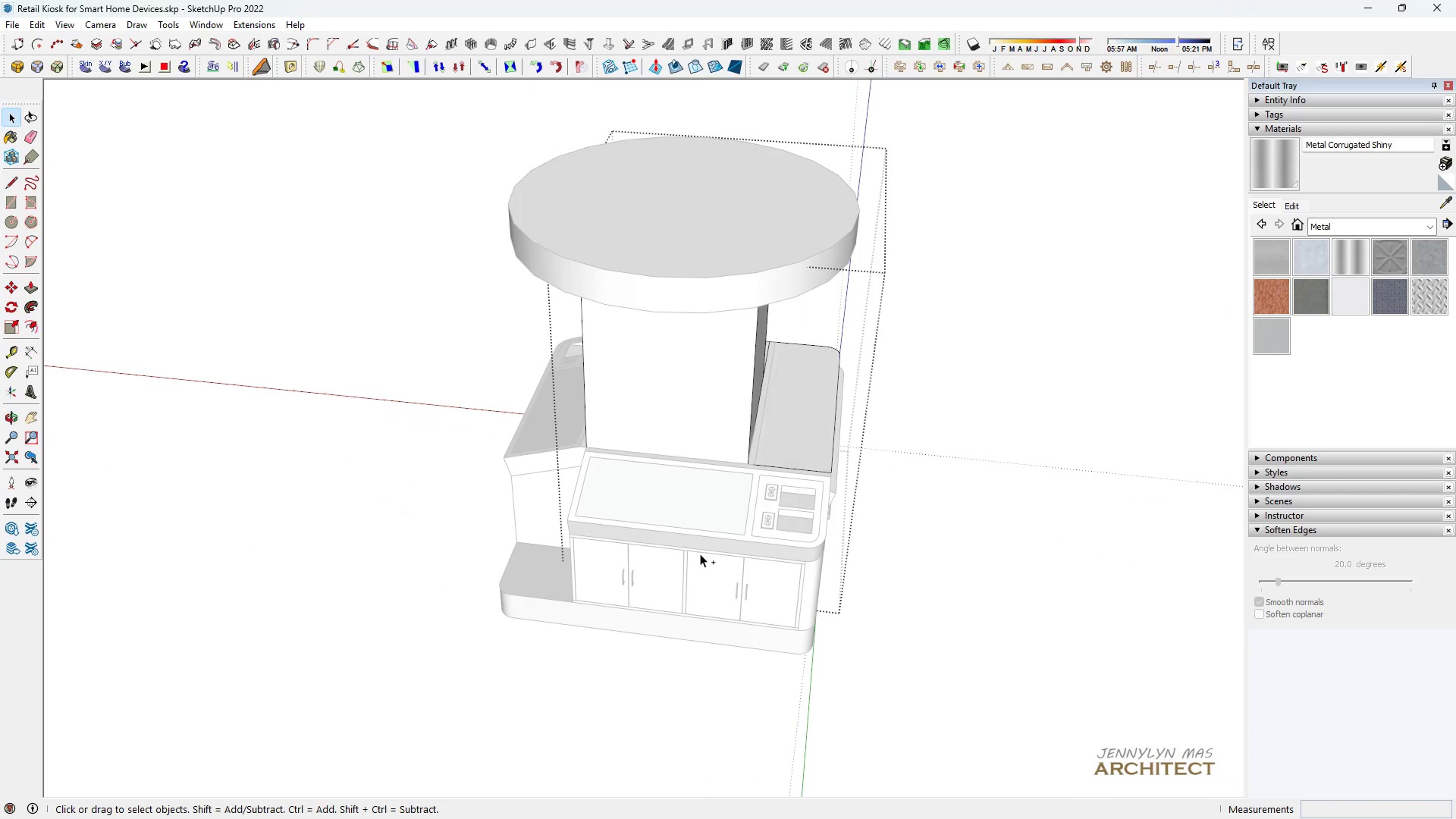 
key(Control+Z)
 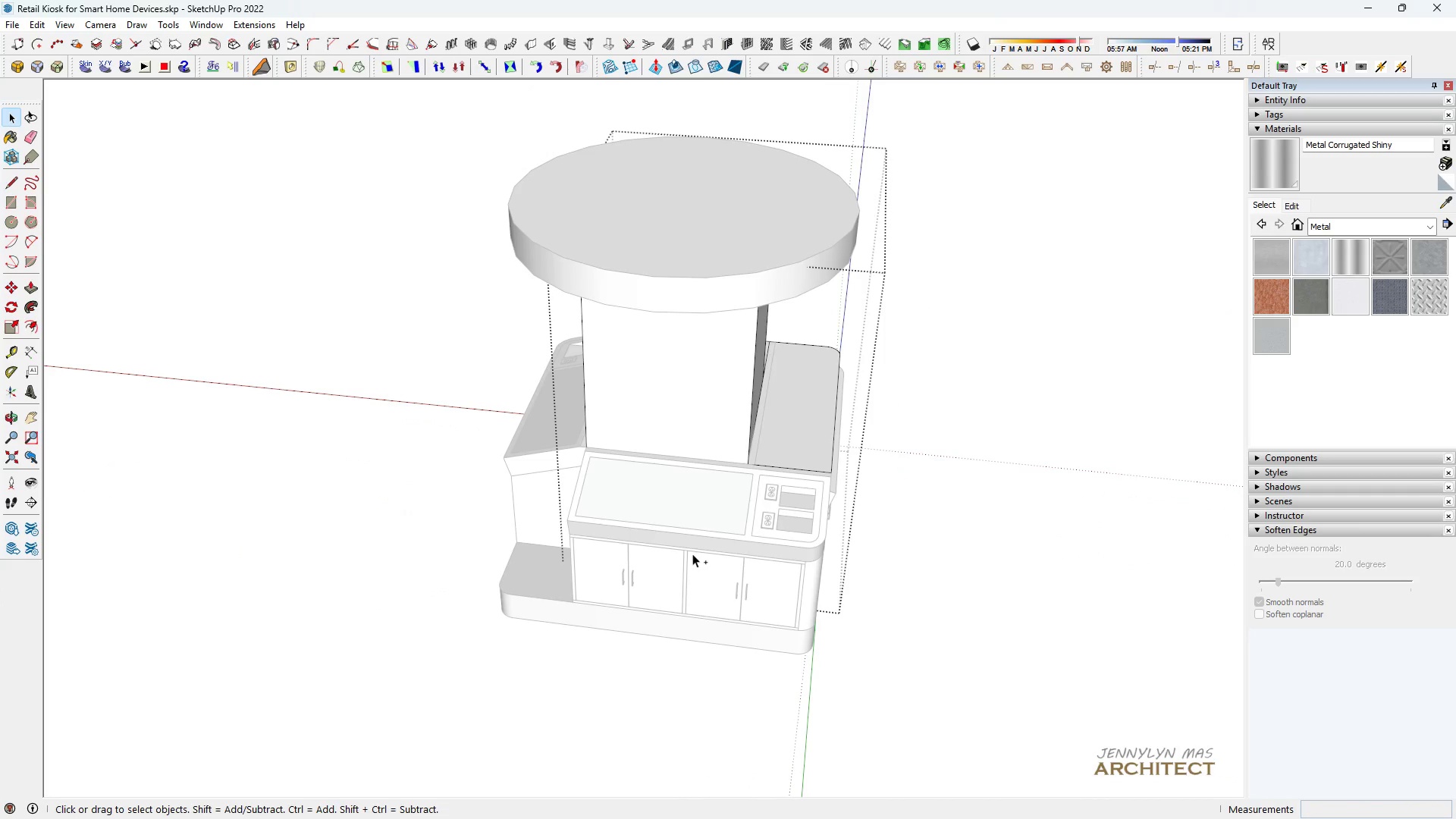 
key(Control+Z)
 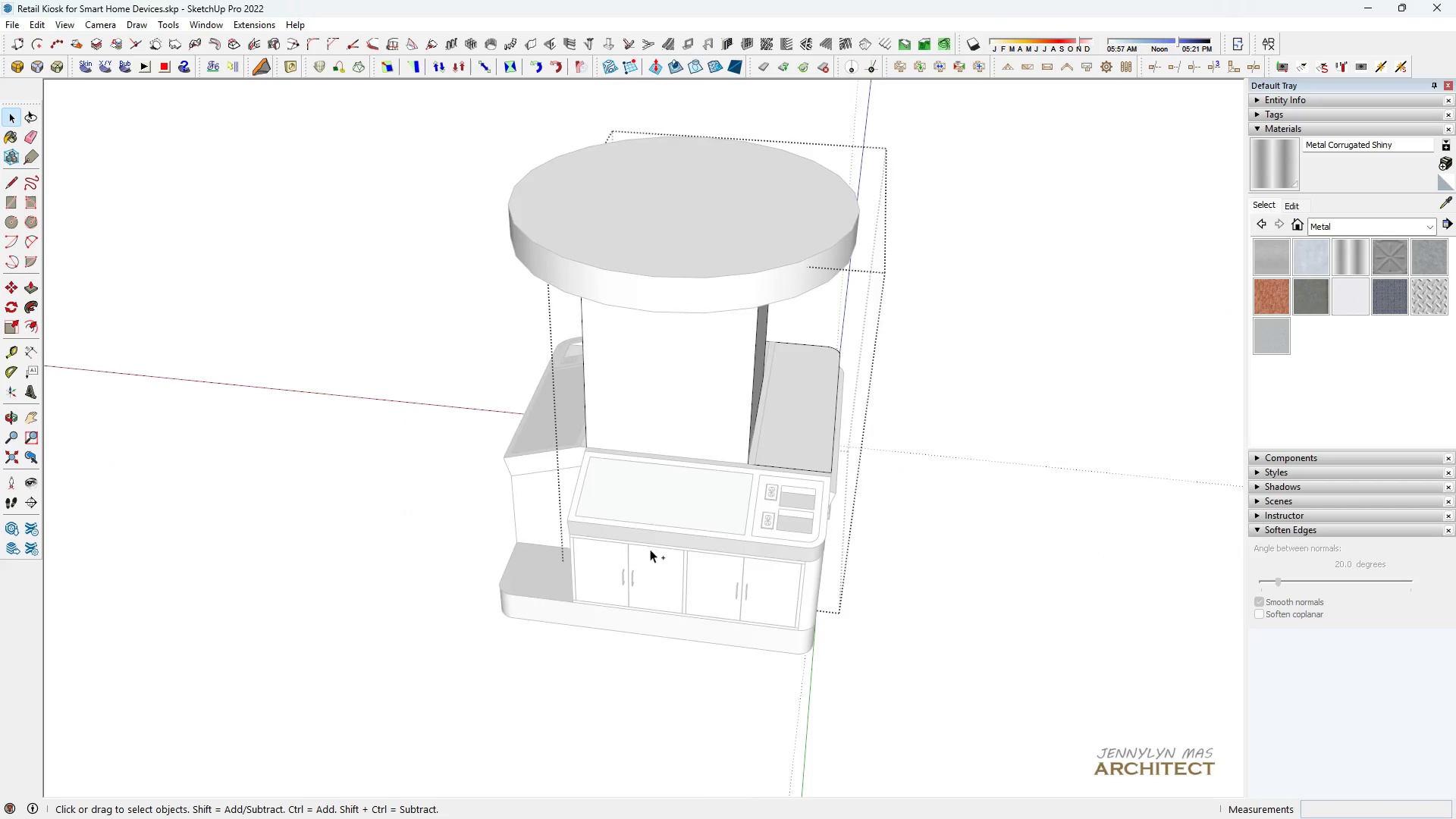 
key(Control+Z)
 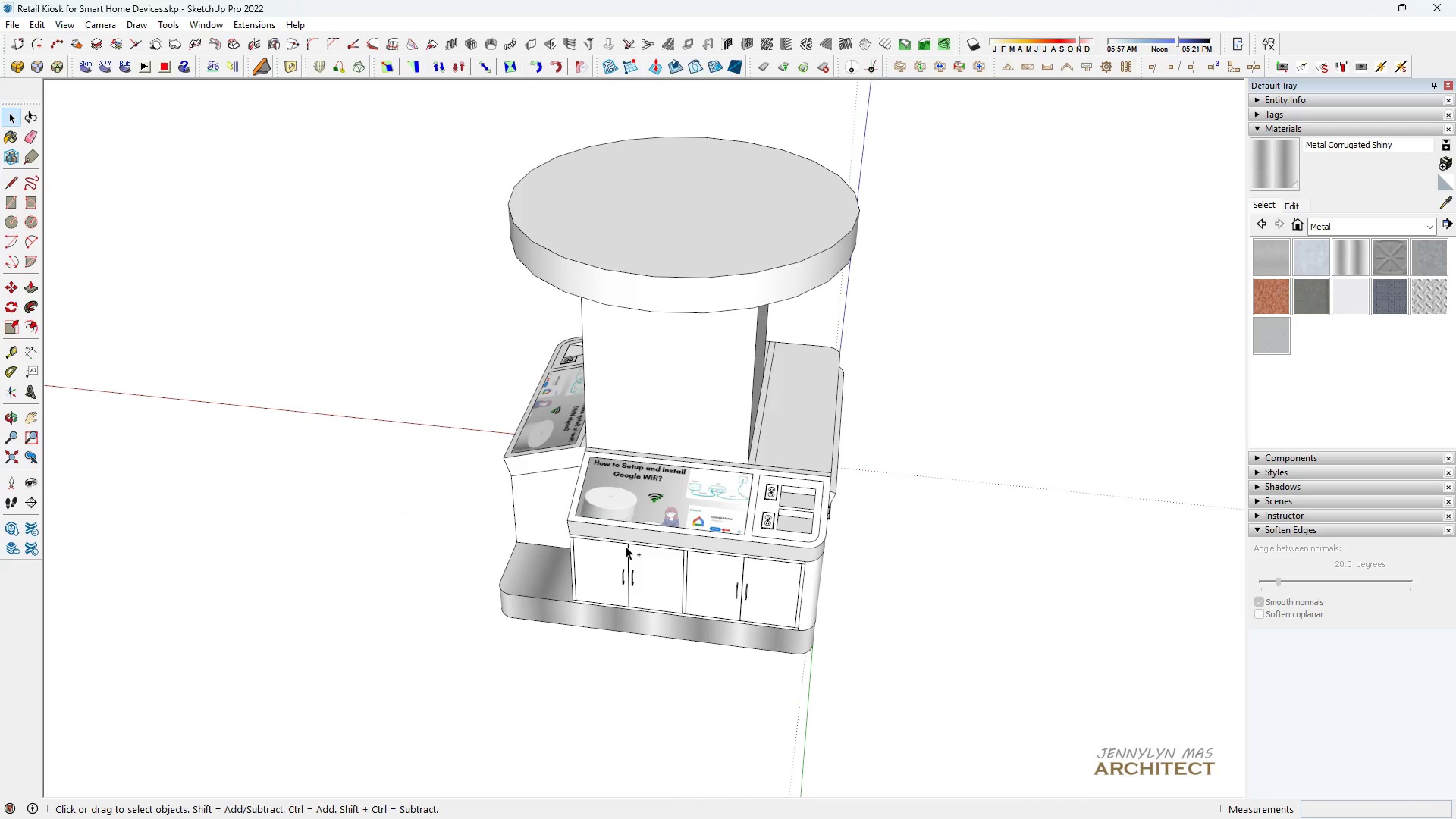 
key(Control+Z)
 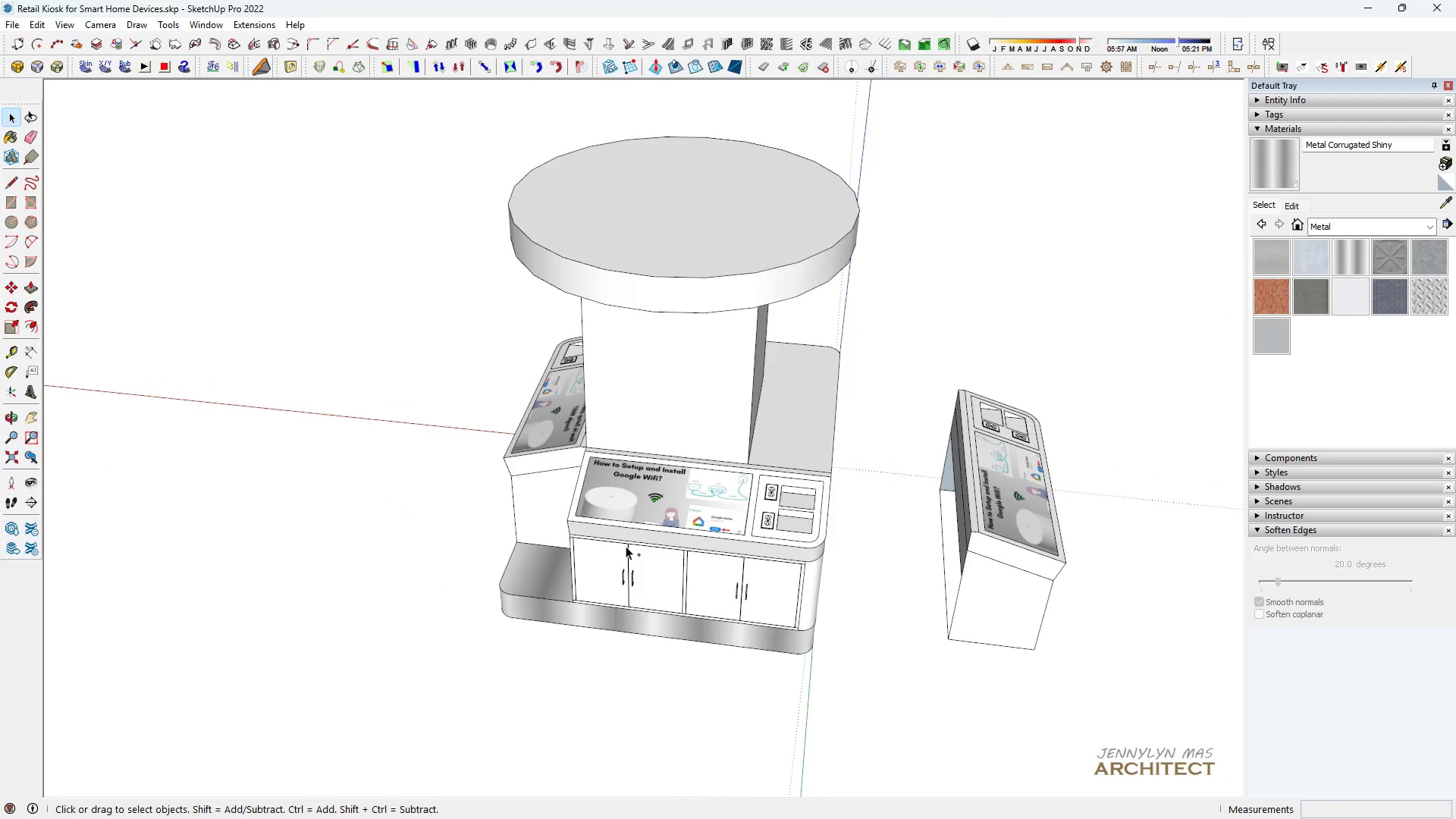 
key(Control+Z)
 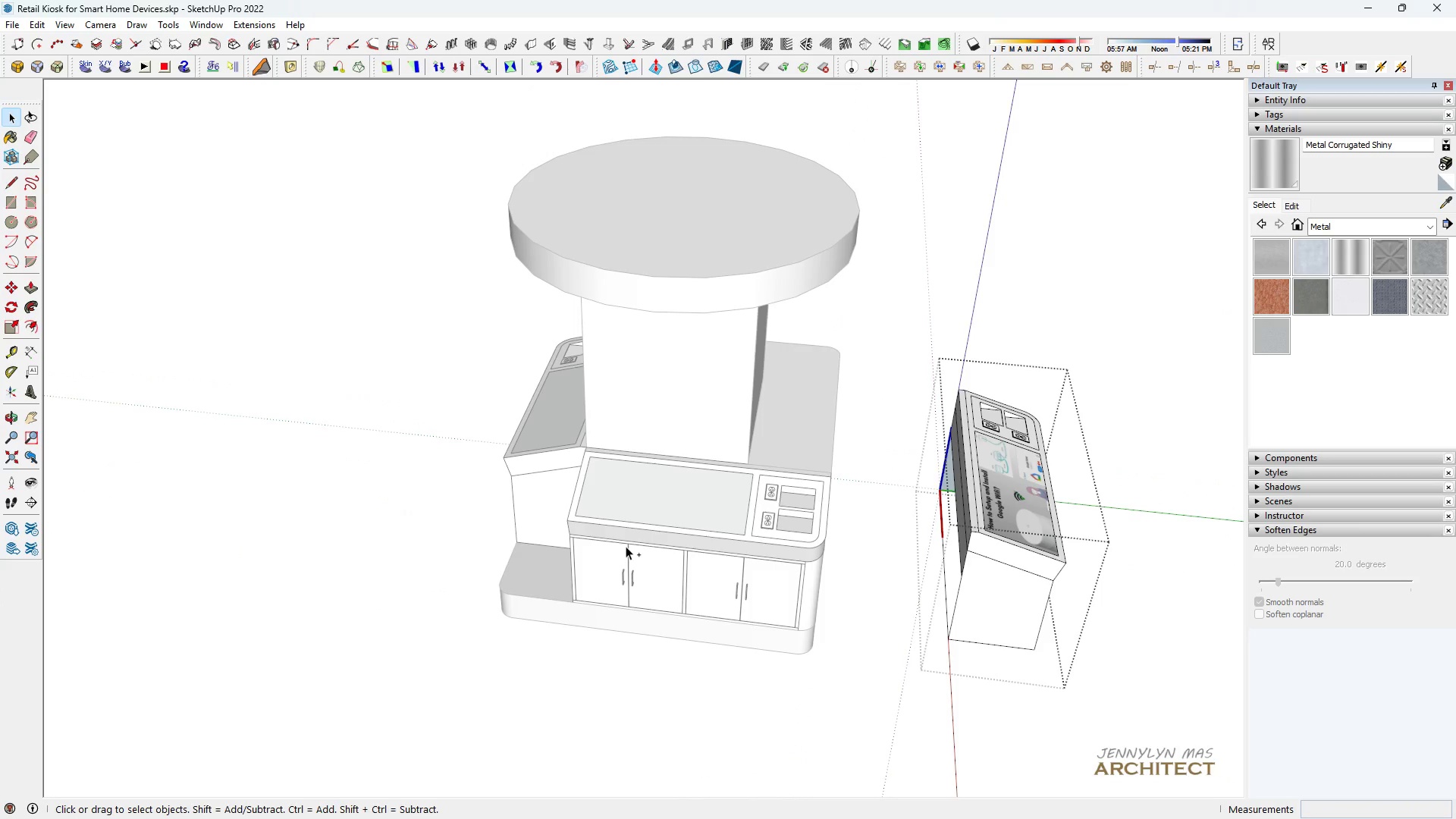 
key(Control+Z)
 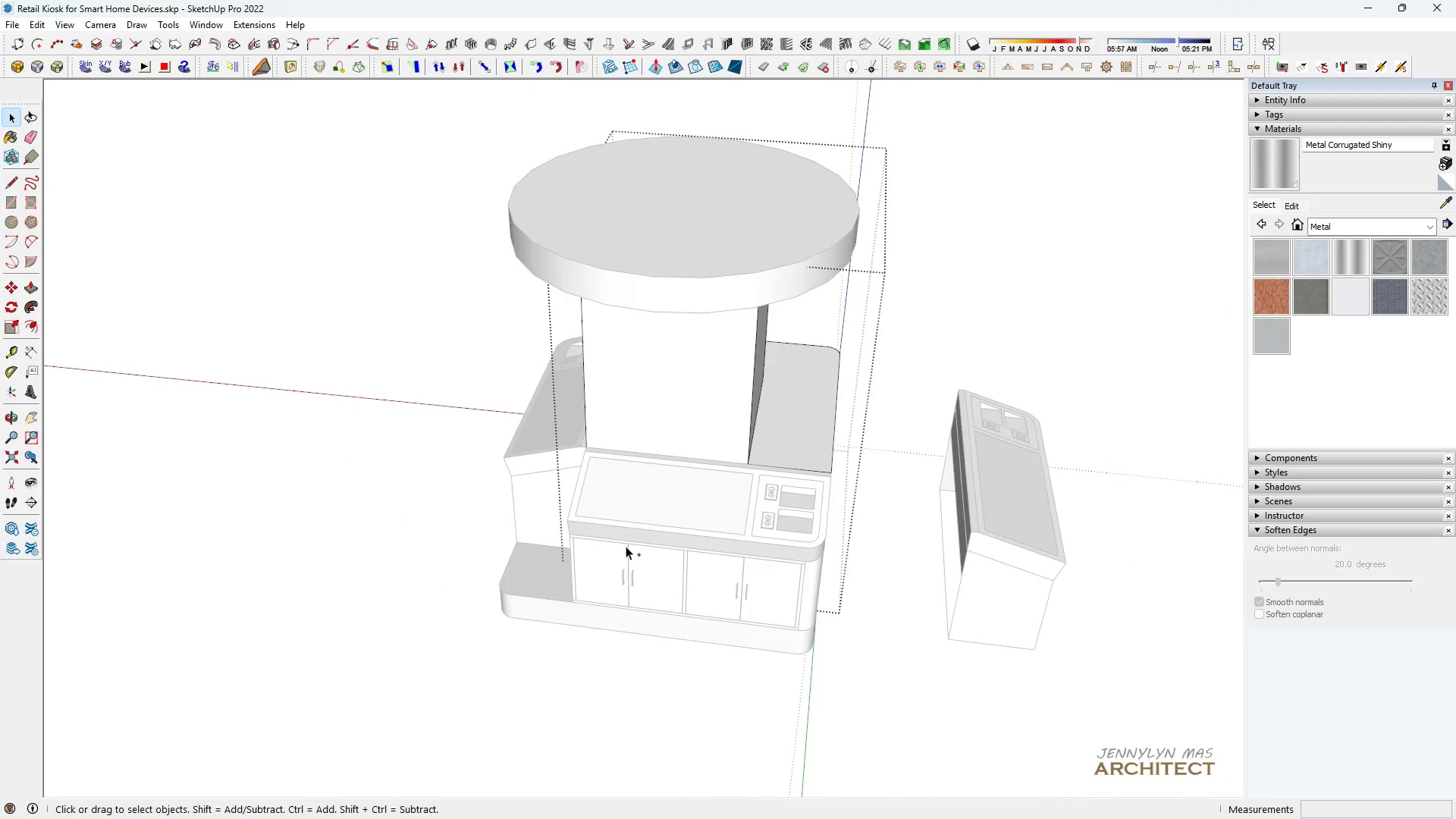 
key(Control+Z)
 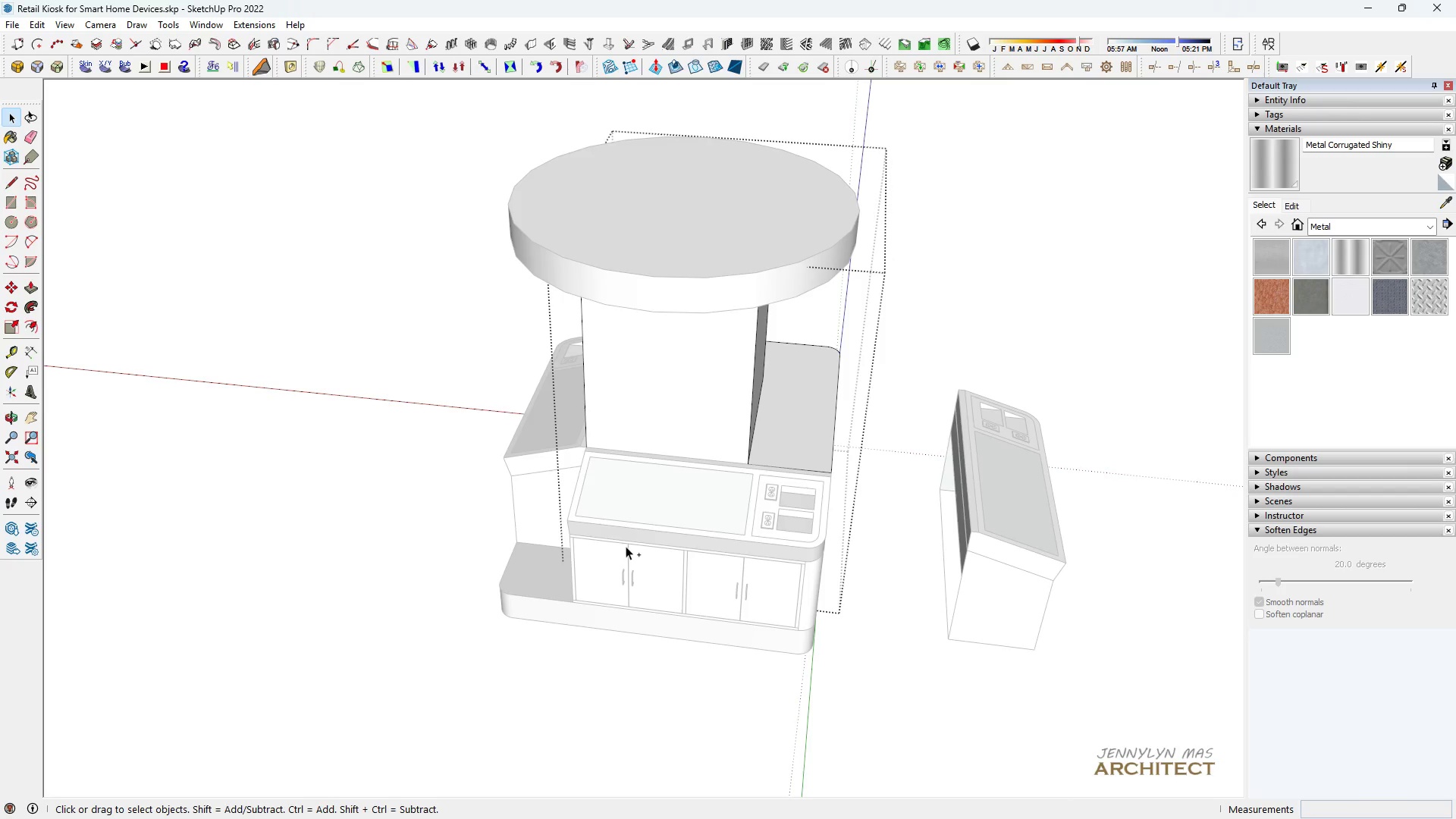 
key(Control+Z)
 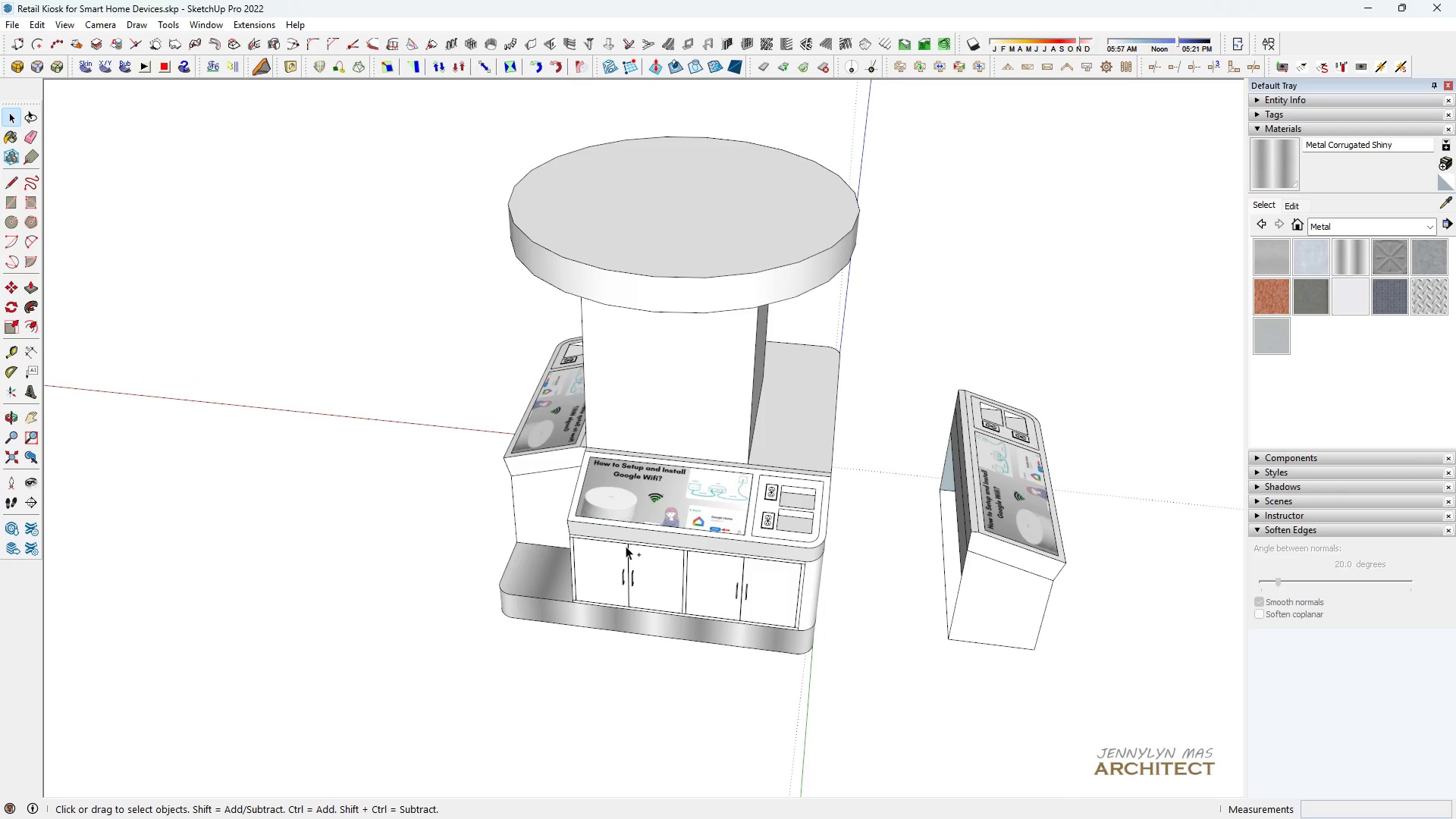 
key(Control+Z)
 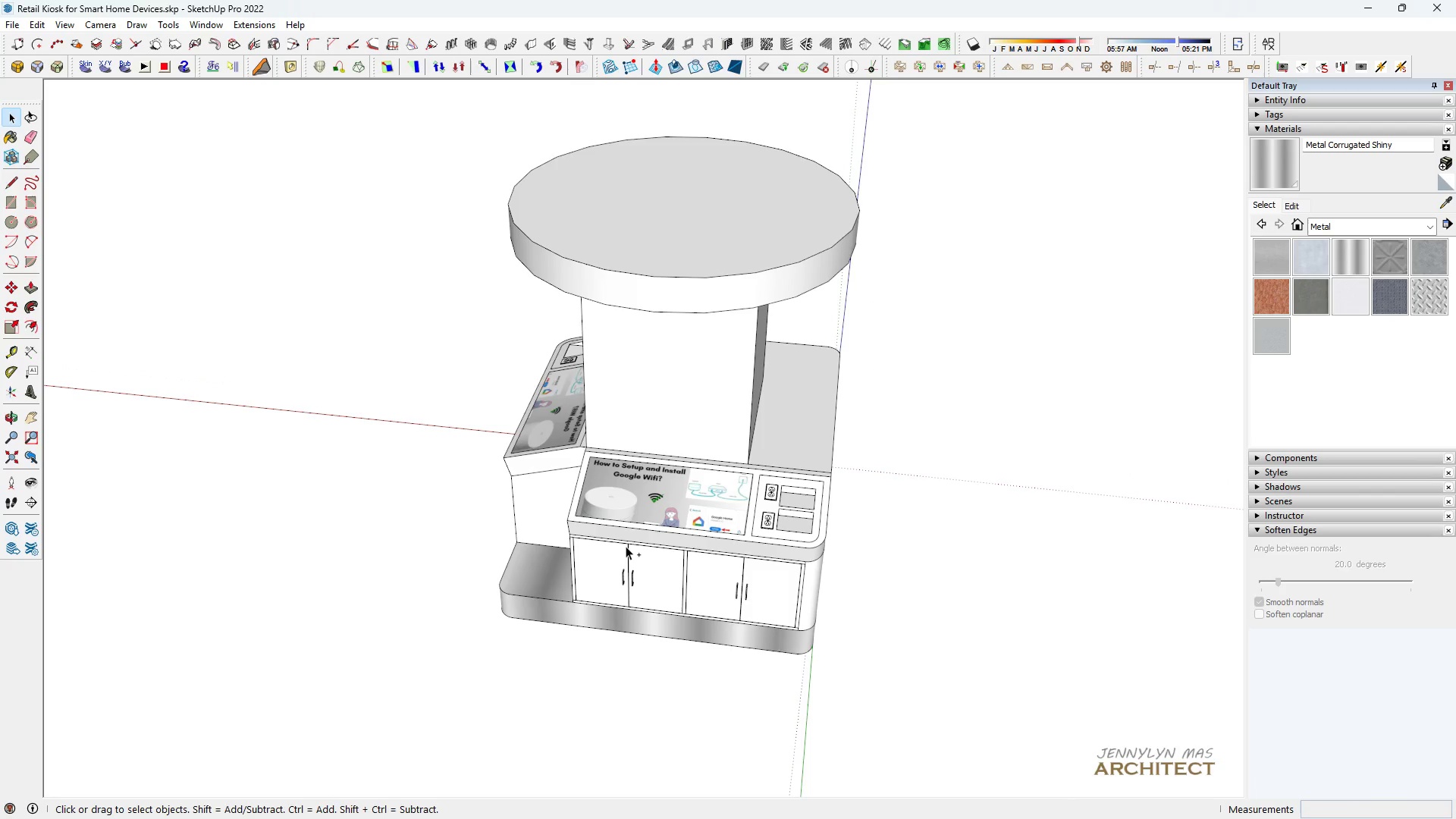 
key(Control+Z)
 